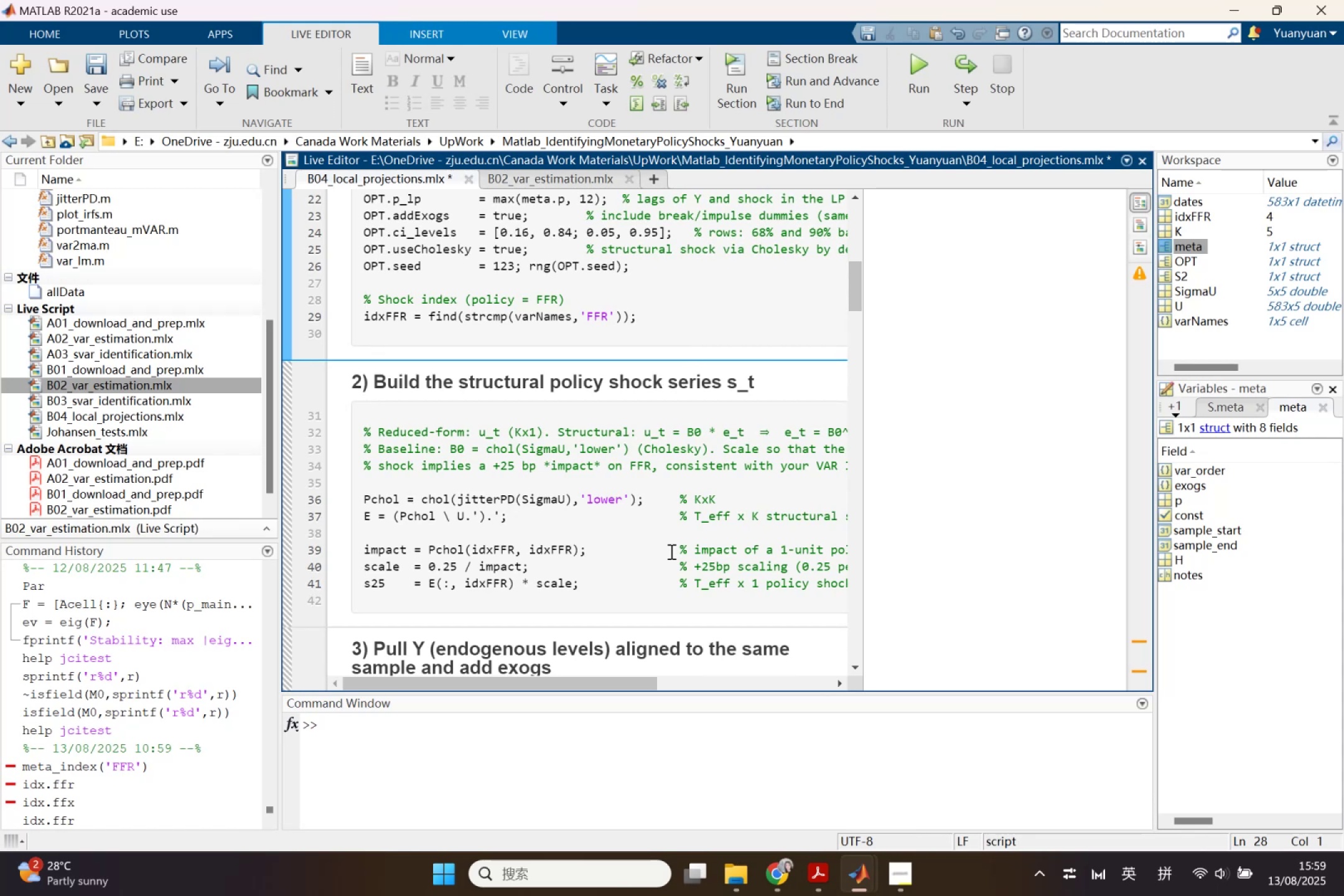 
wait(12.77)
 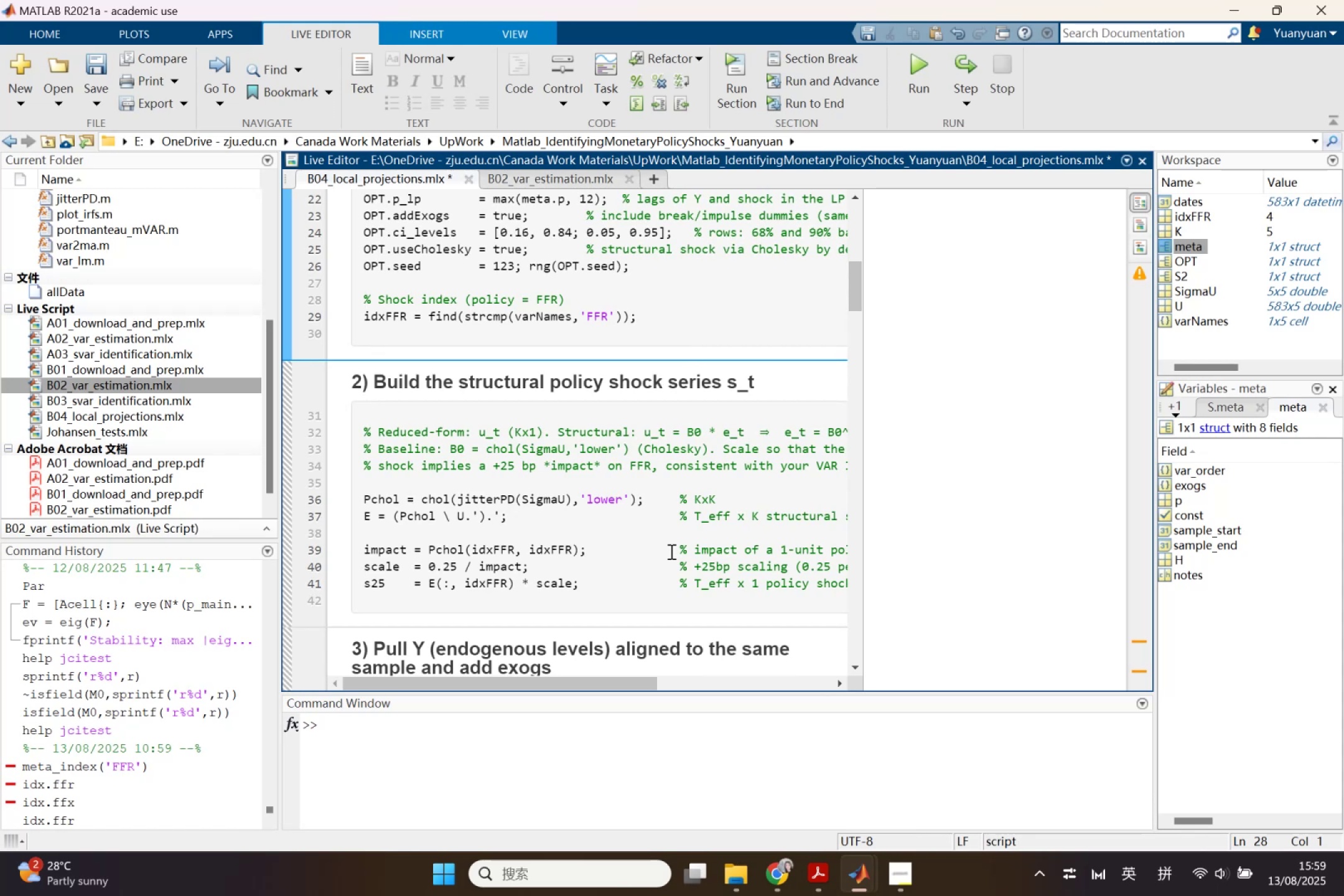 
scroll: coordinate [698, 535], scroll_direction: up, amount: 1.0
 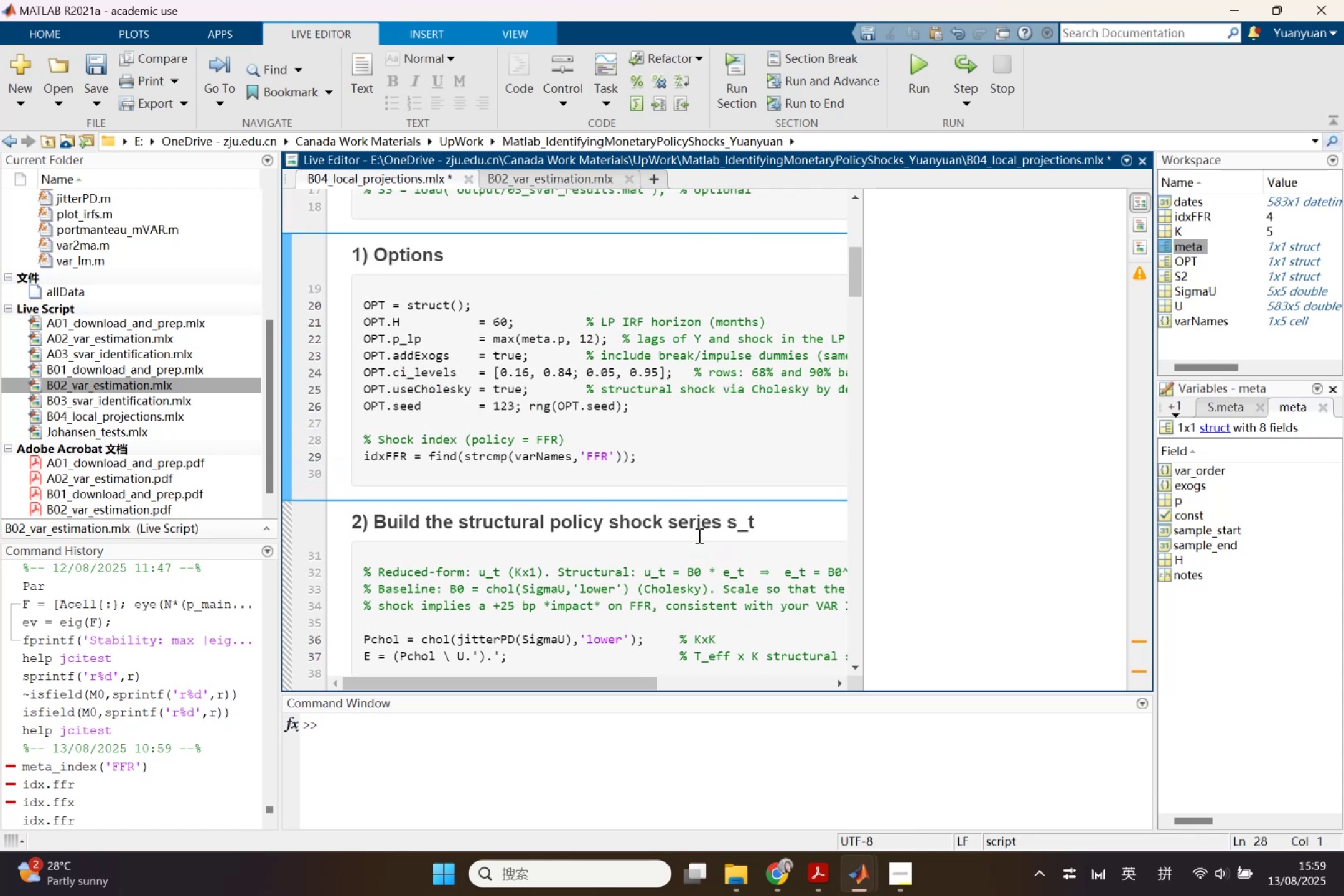 
scroll: coordinate [698, 535], scroll_direction: down, amount: 1.0
 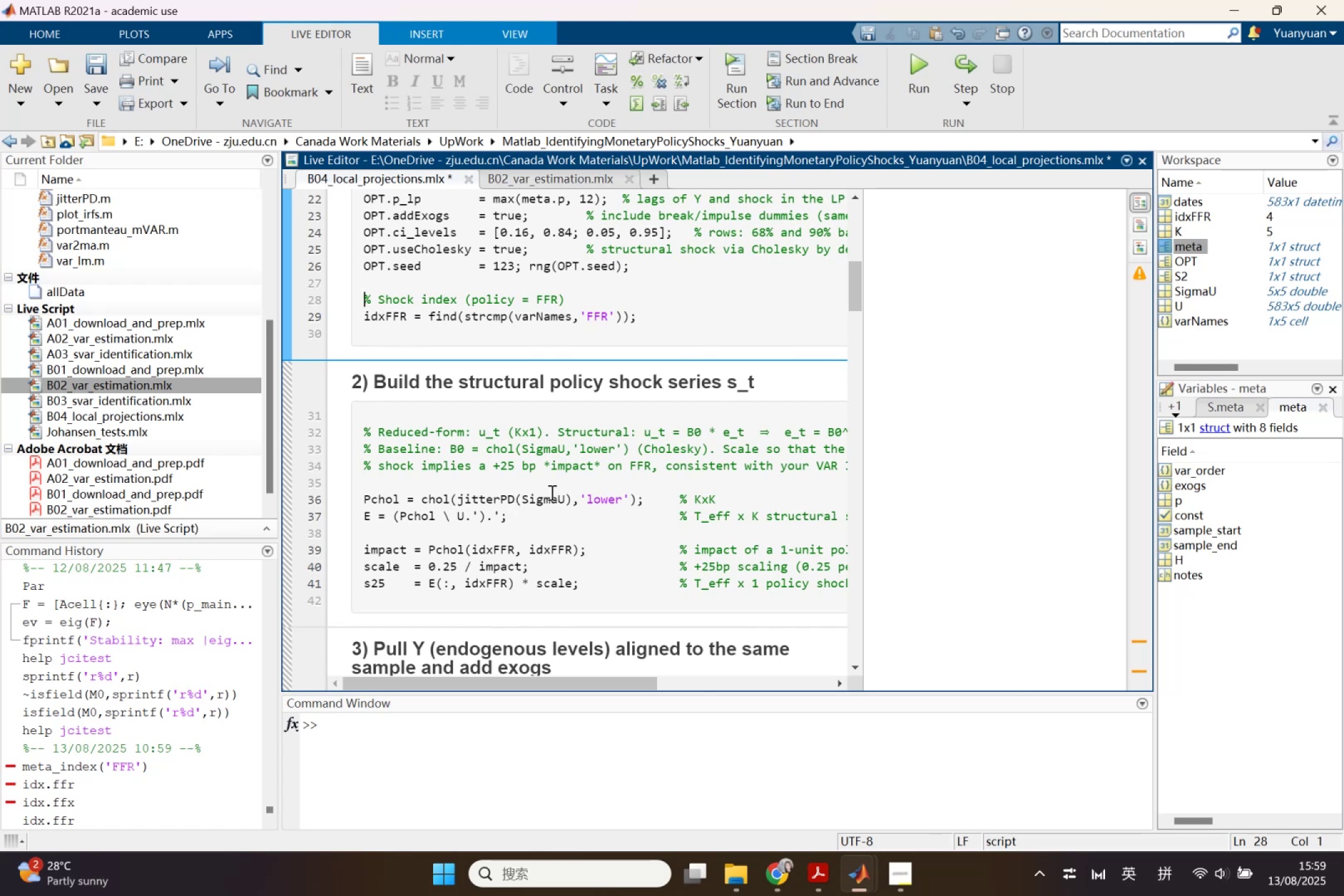 
left_click([551, 492])
 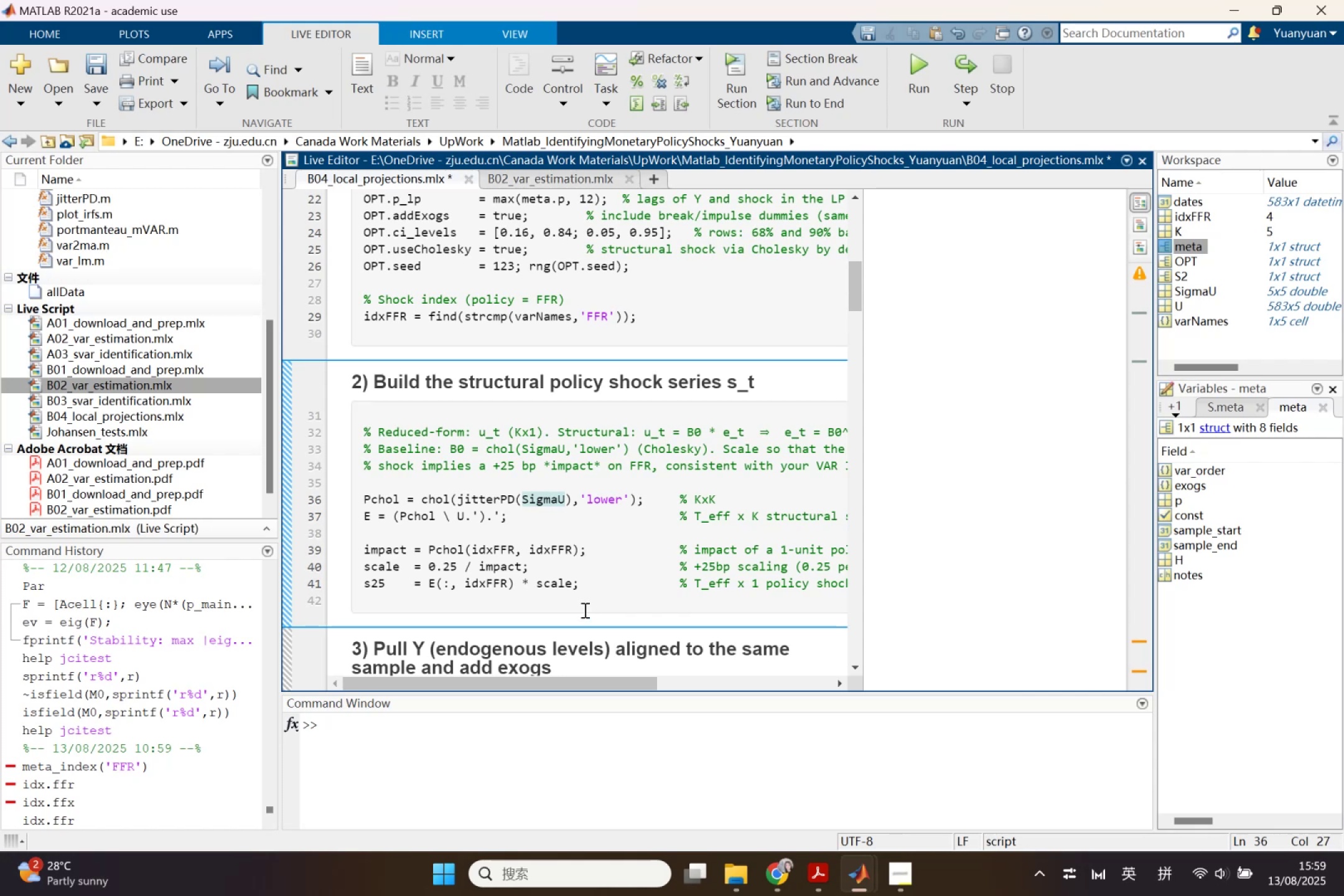 
wait(26.43)
 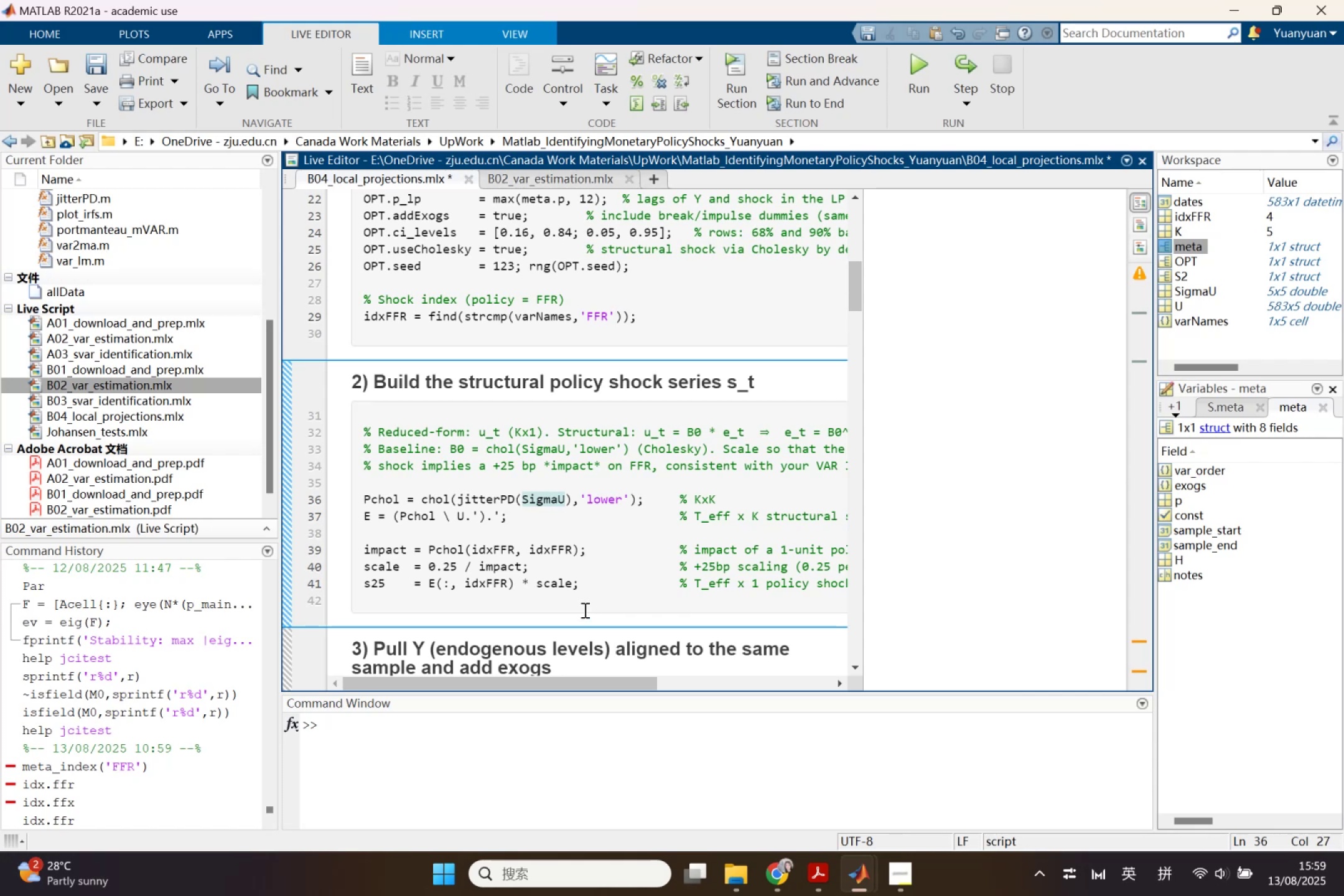 
left_click_drag(start_coordinate=[281, 497], to_coordinate=[199, 490])
 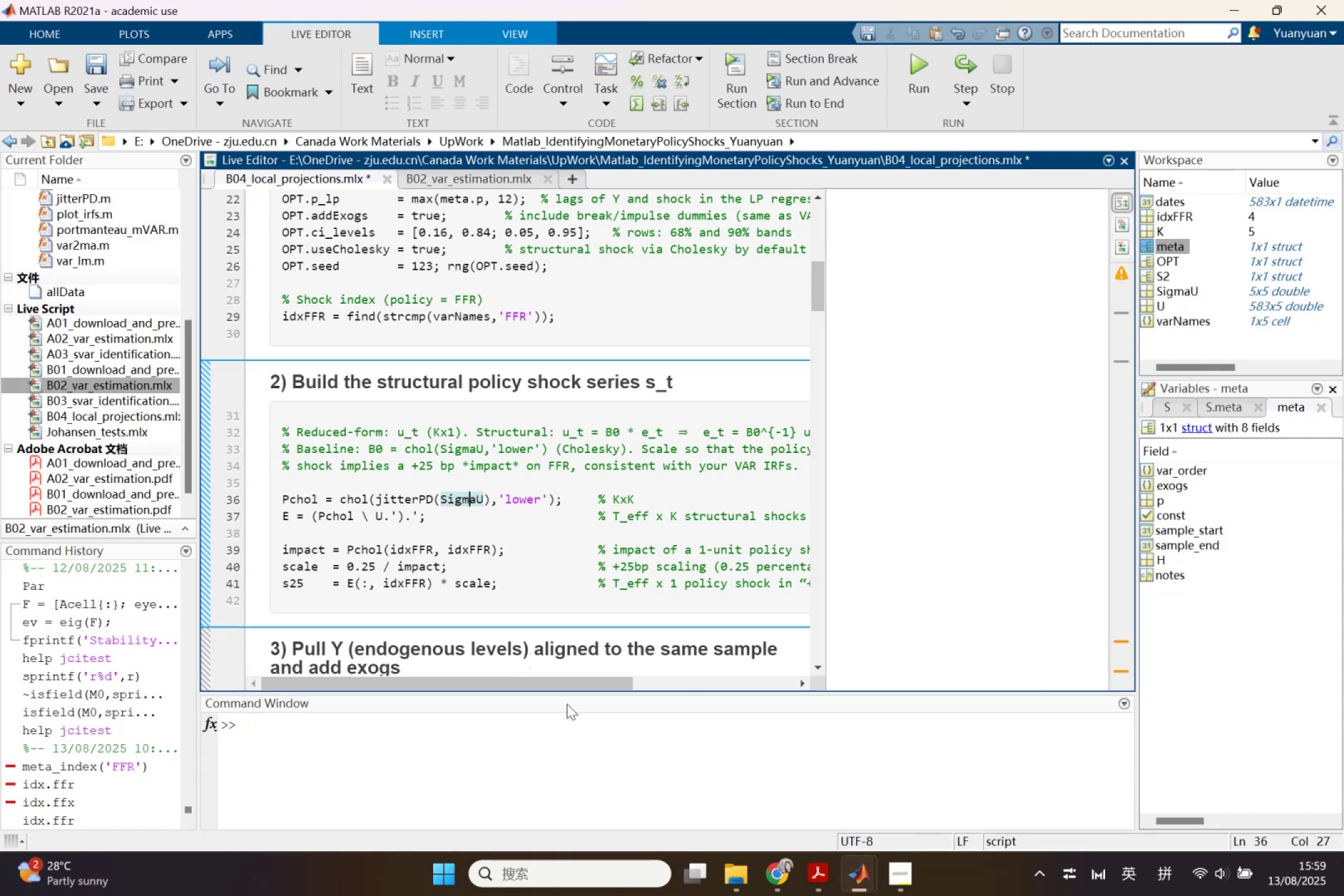 
left_click_drag(start_coordinate=[567, 692], to_coordinate=[544, 757])
 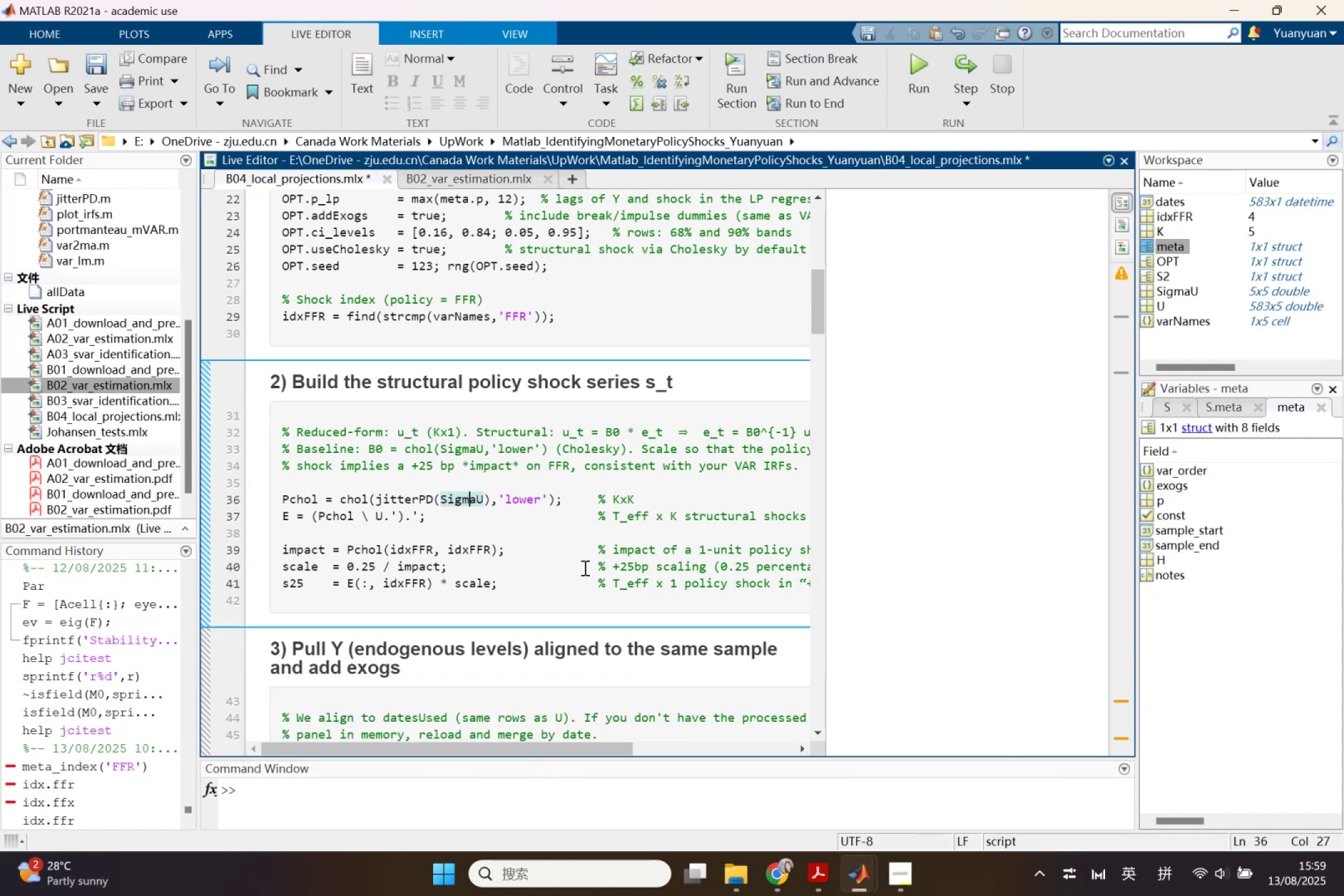 
scroll: coordinate [585, 590], scroll_direction: down, amount: 9.0
 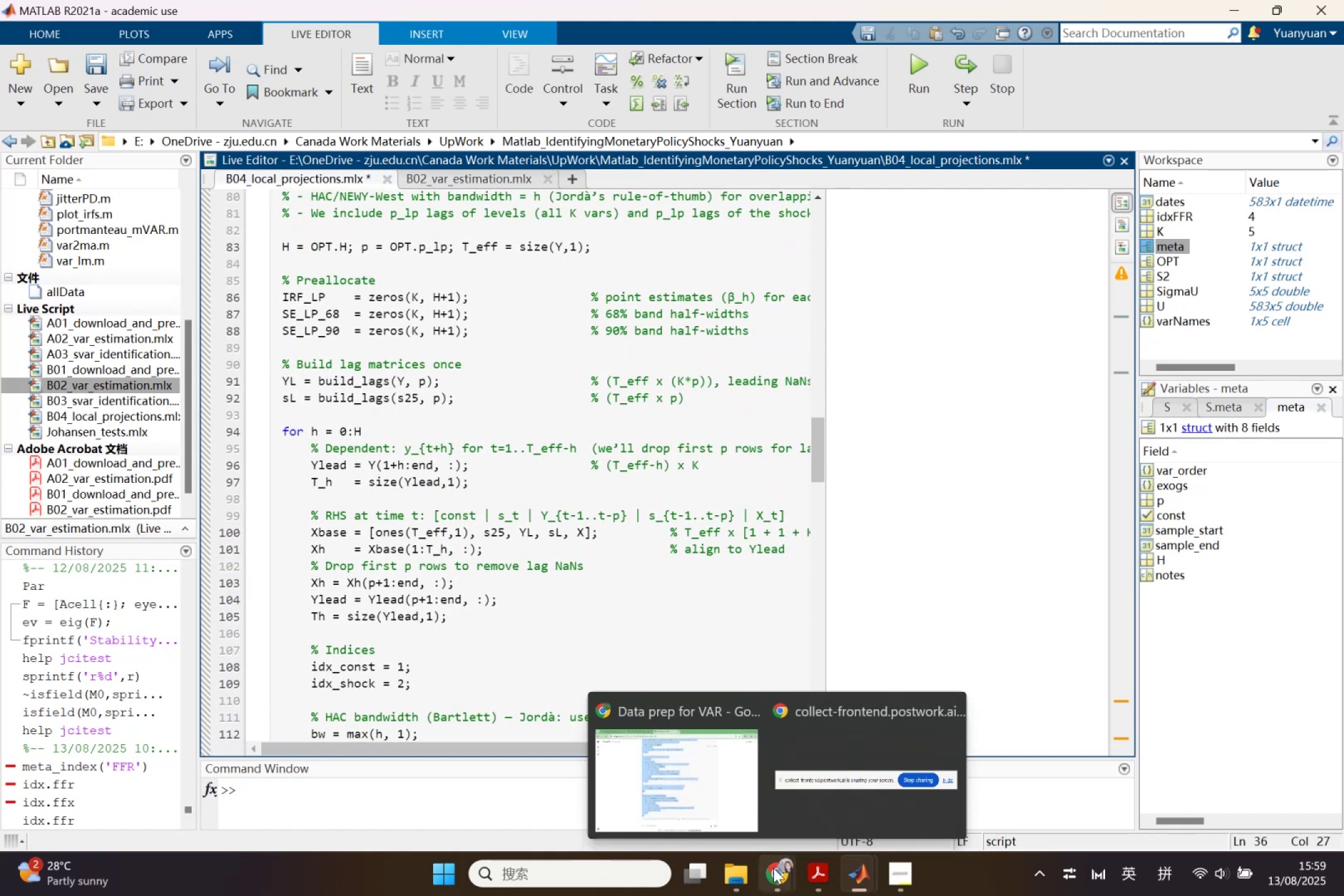 
left_click([719, 808])
 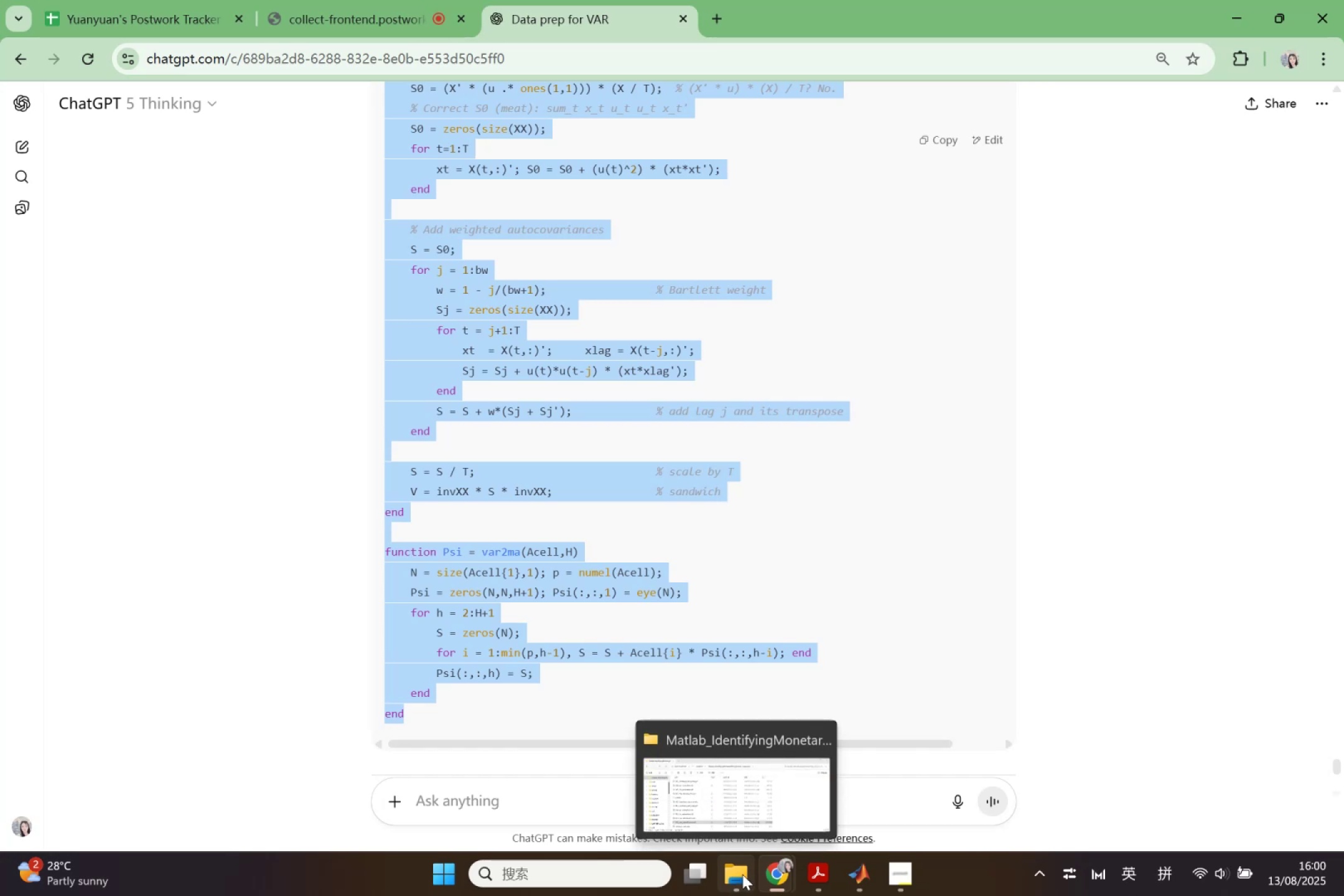 
left_click([857, 861])
 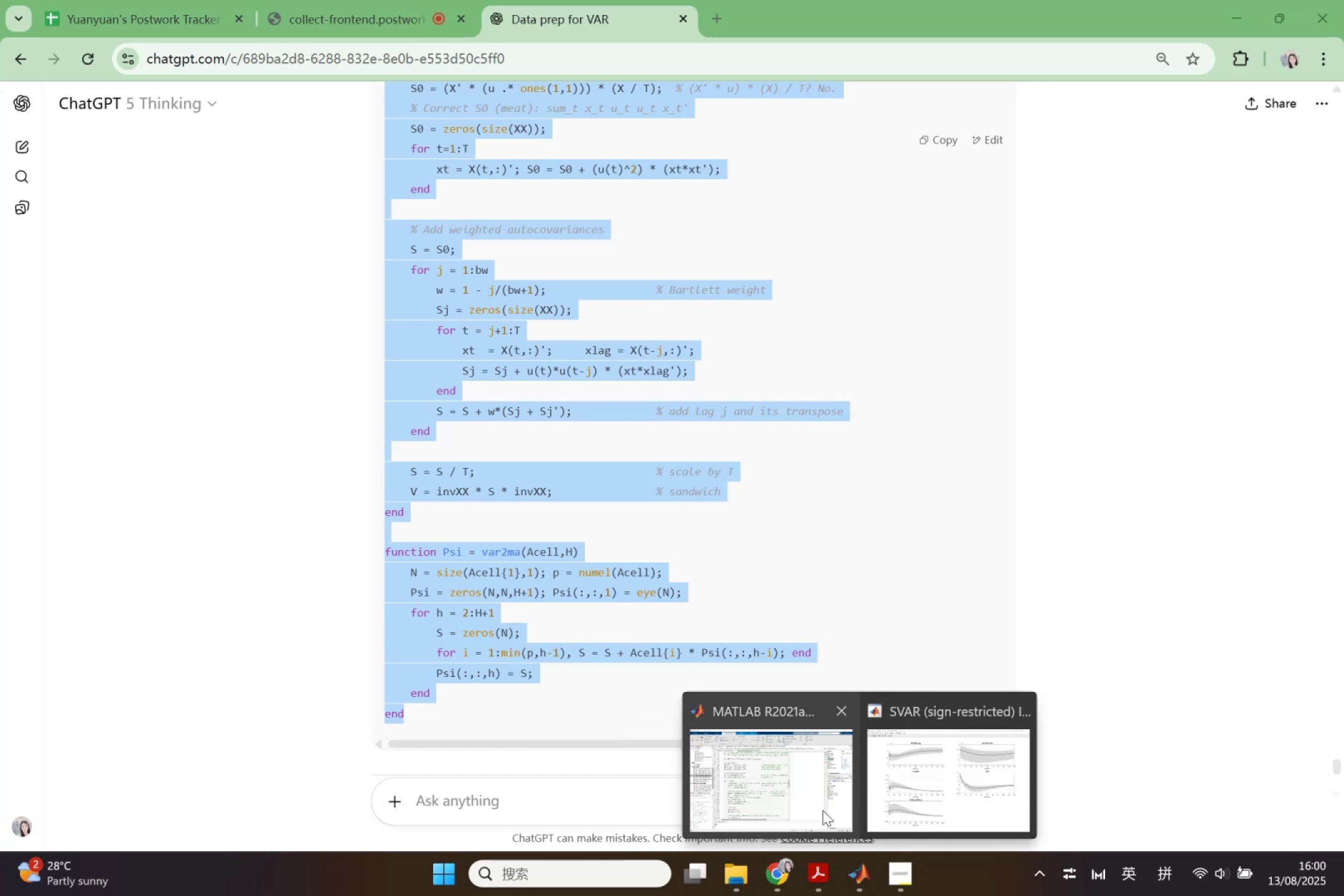 
left_click([823, 810])
 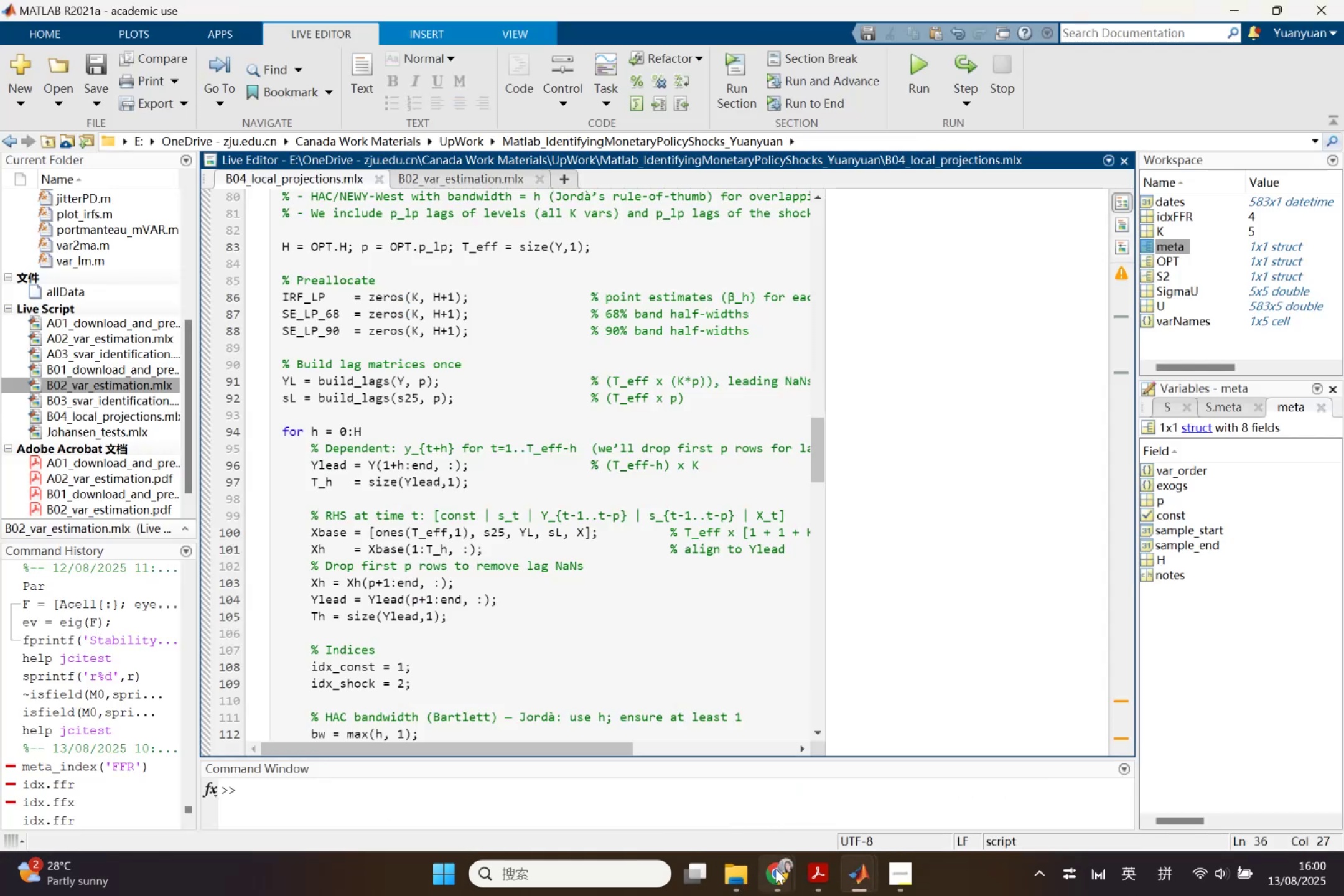 
mouse_move([758, 873])
 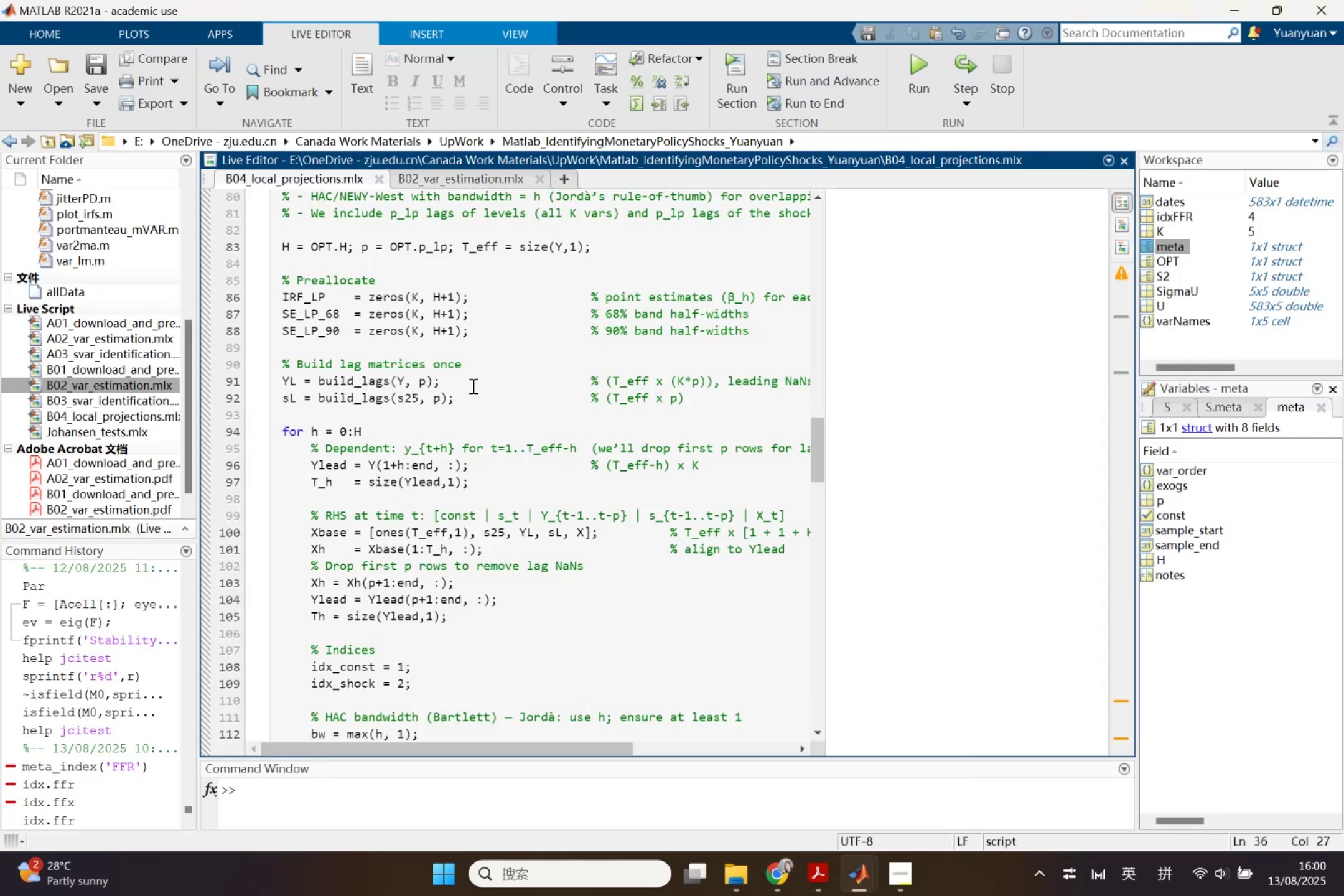 
left_click([439, 165])
 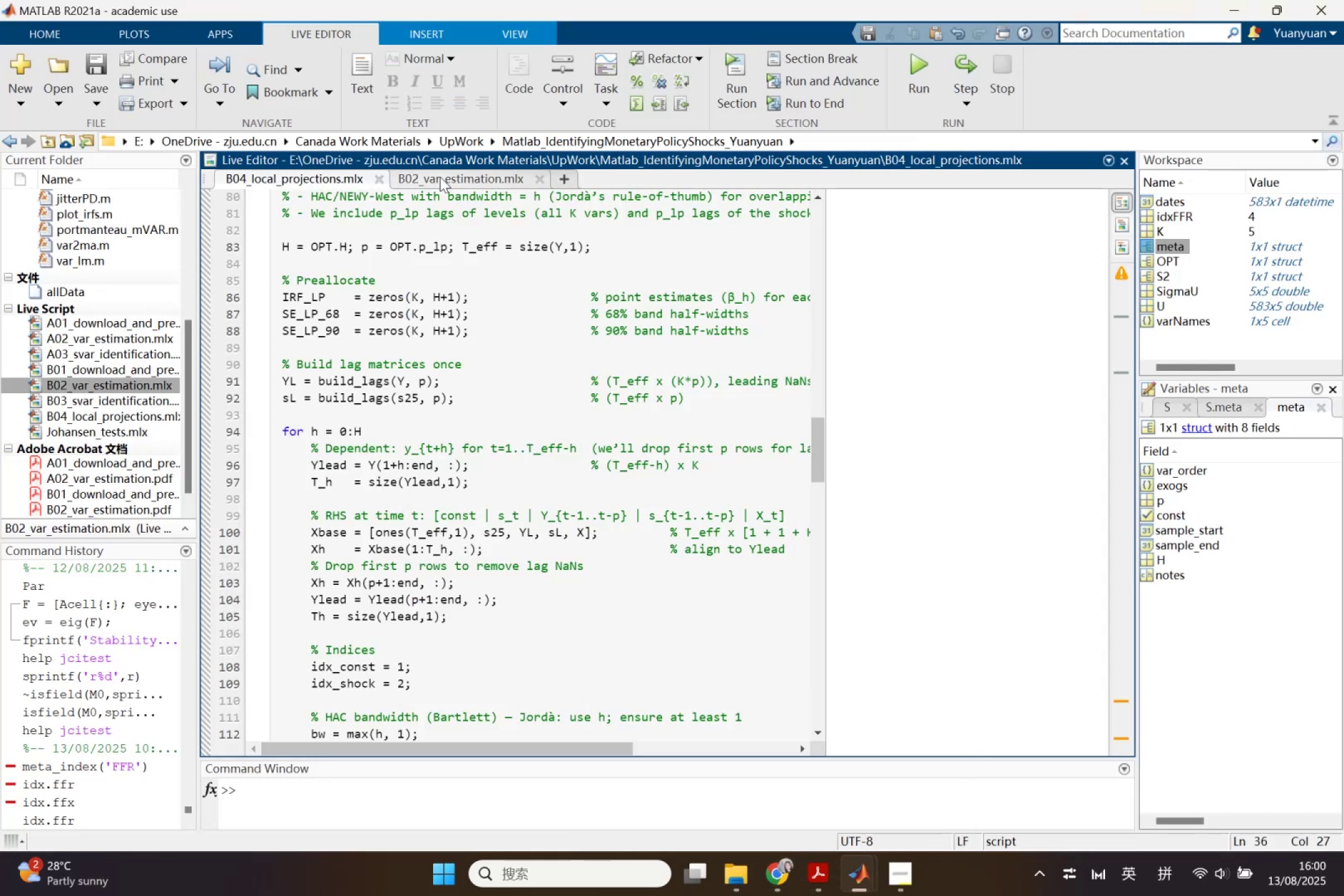 
left_click([440, 177])
 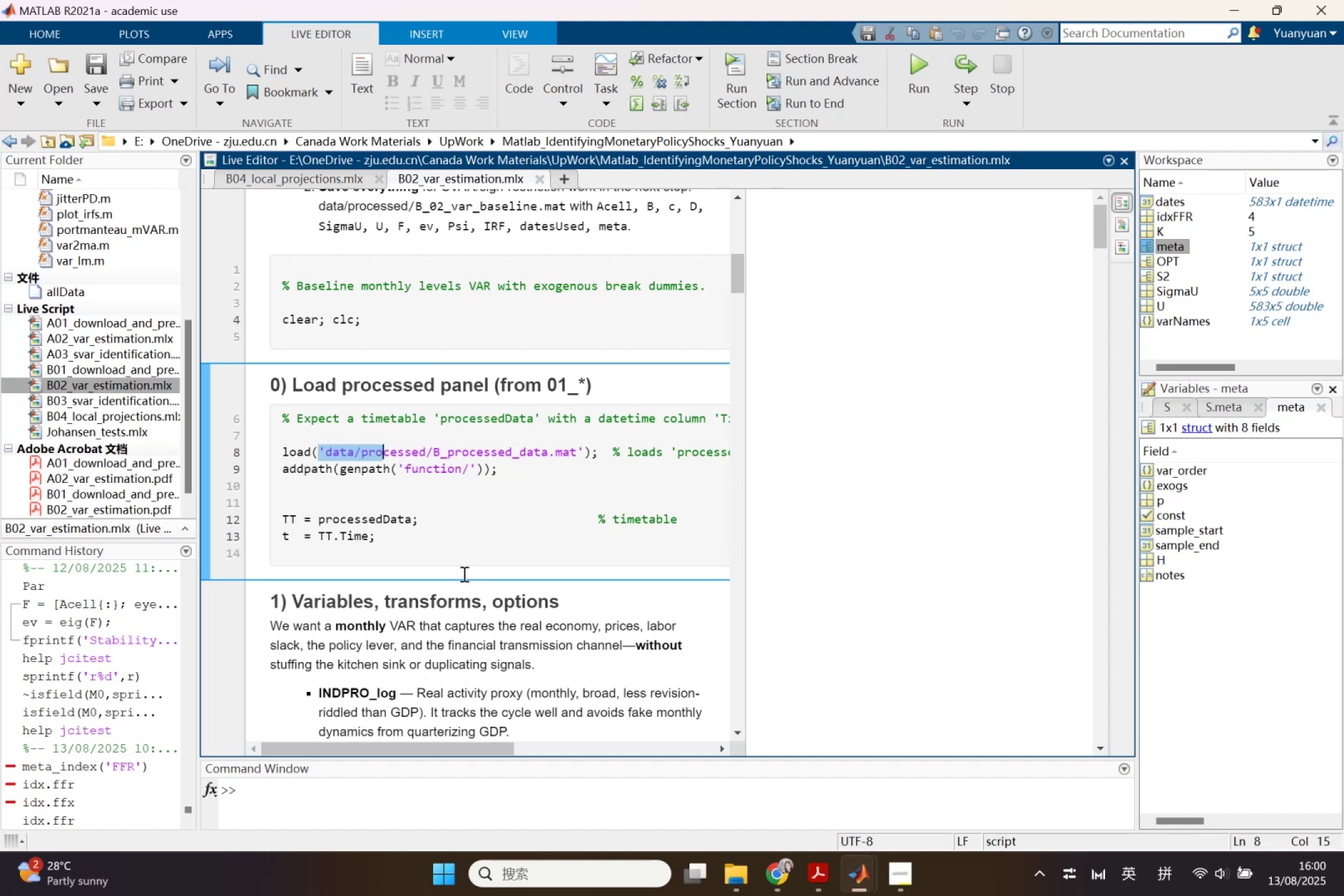 
scroll: coordinate [463, 574], scroll_direction: up, amount: 2.0
 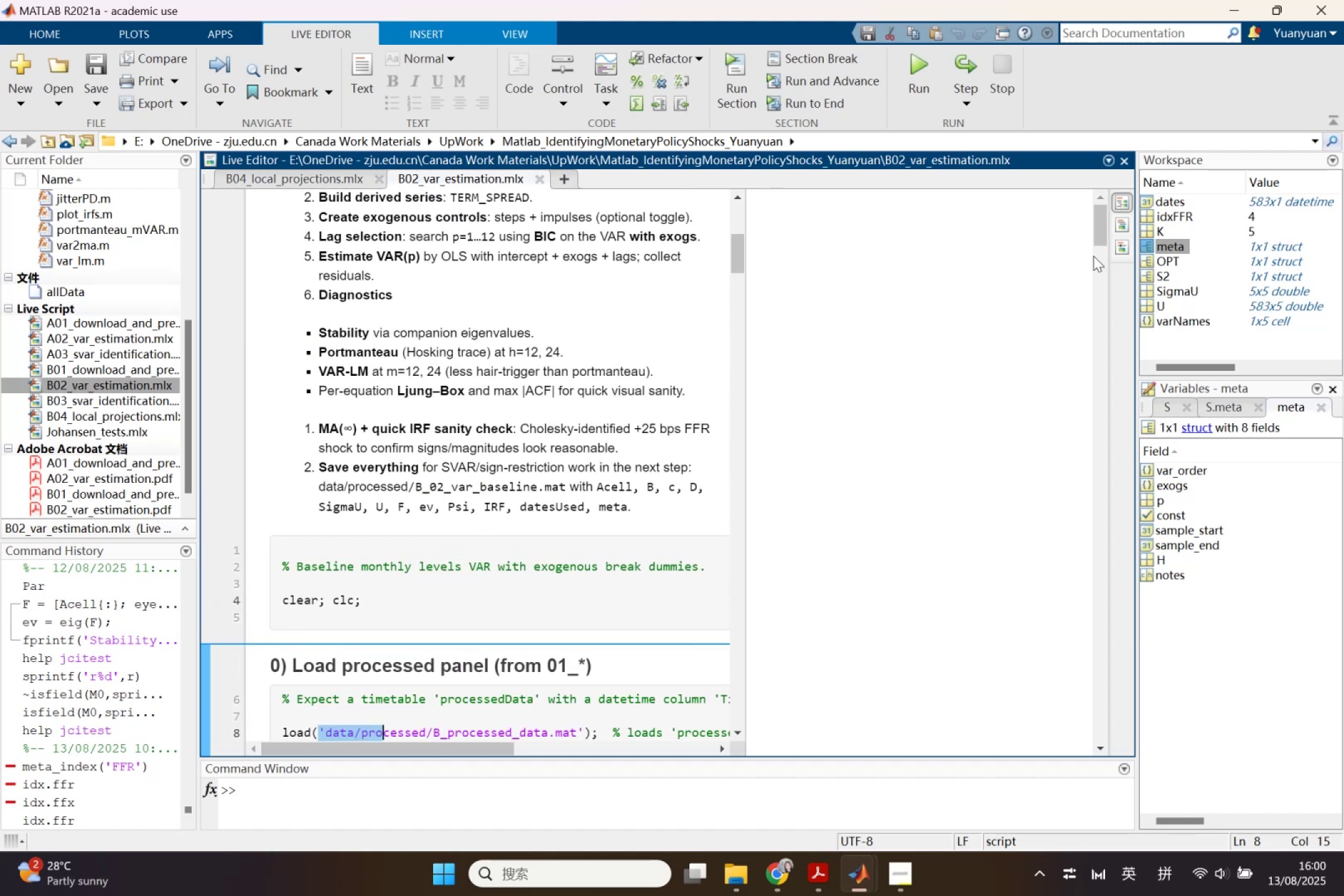 
left_click([1116, 250])
 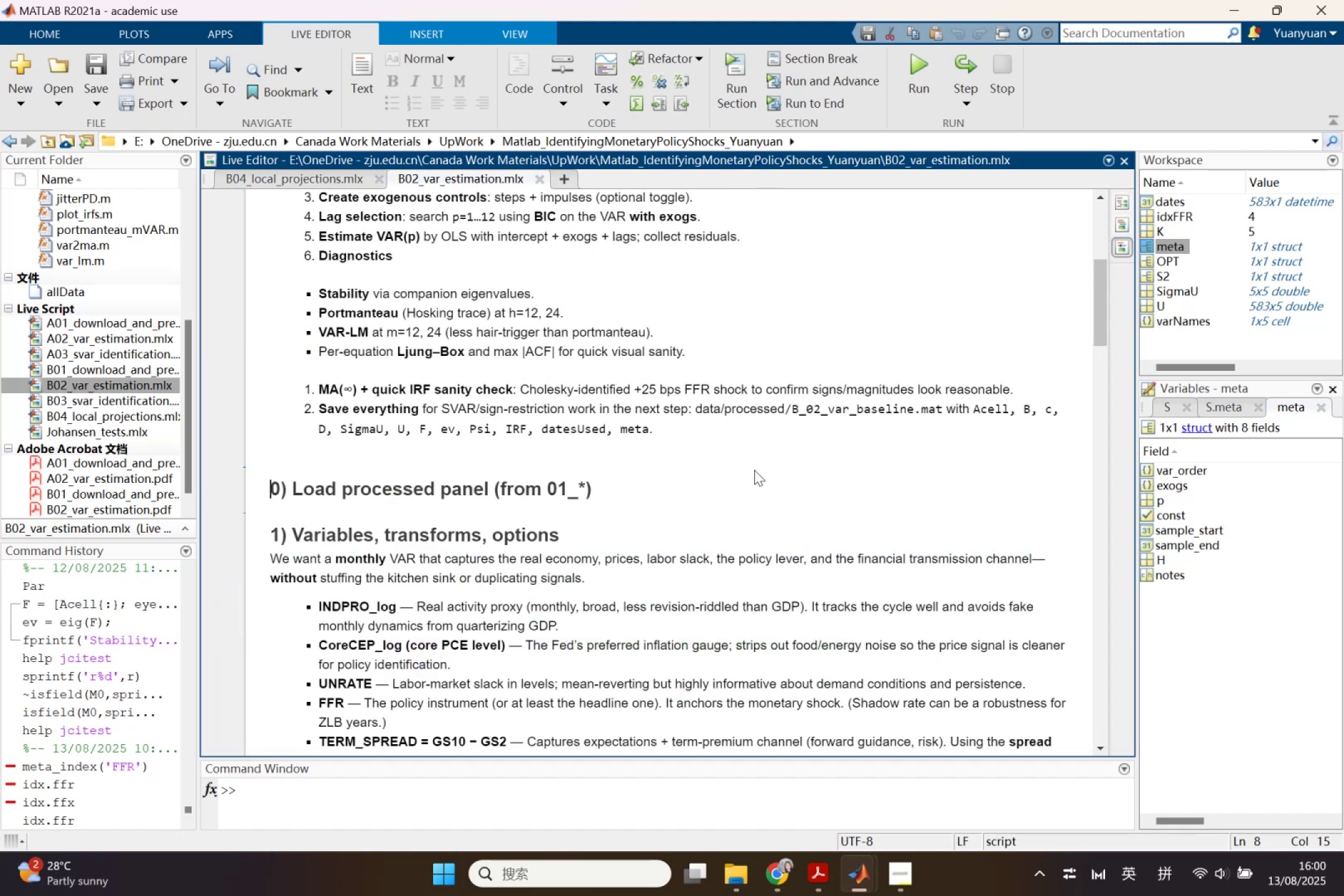 
scroll: coordinate [745, 484], scroll_direction: down, amount: 11.0
 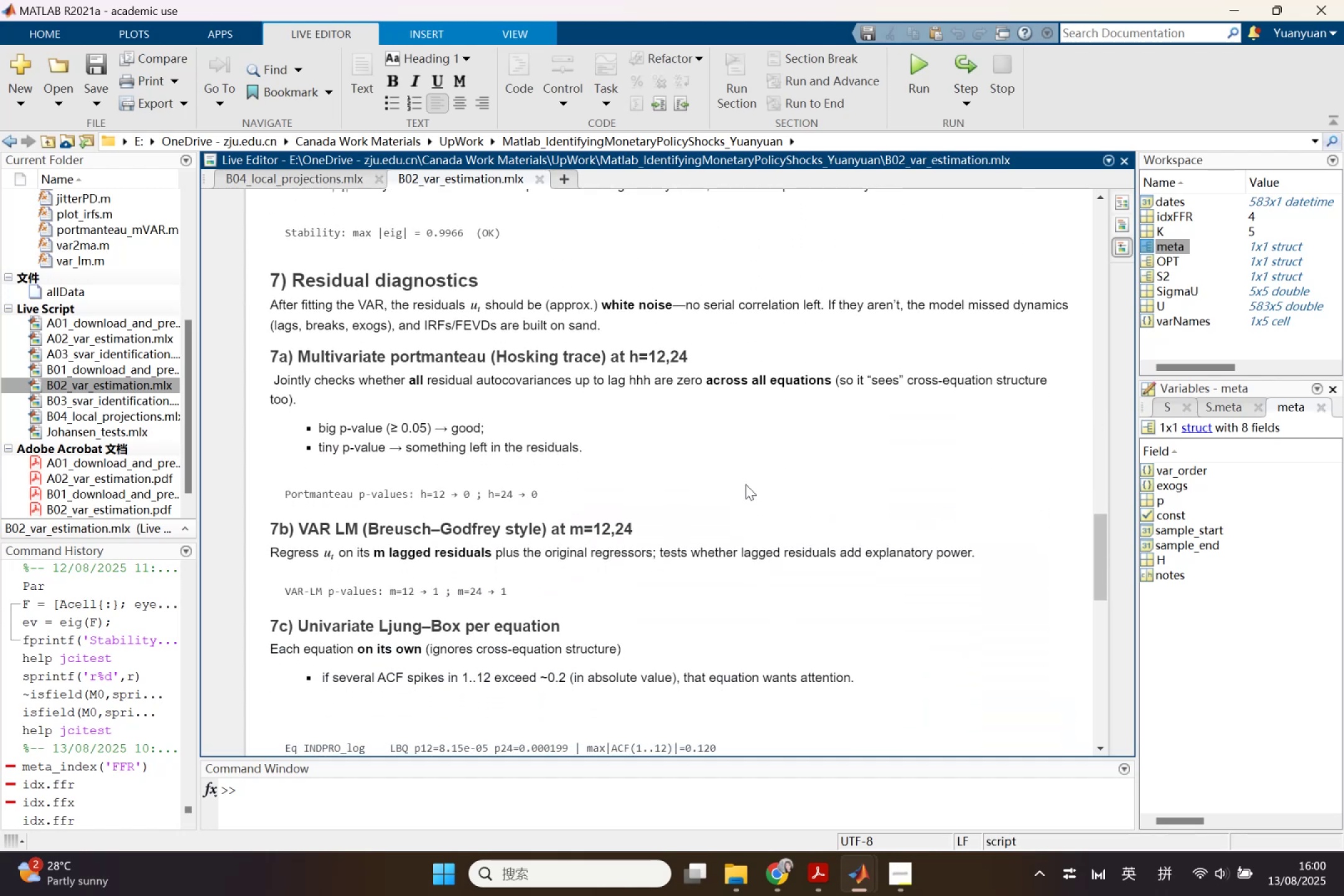 
scroll: coordinate [745, 484], scroll_direction: down, amount: 1.0
 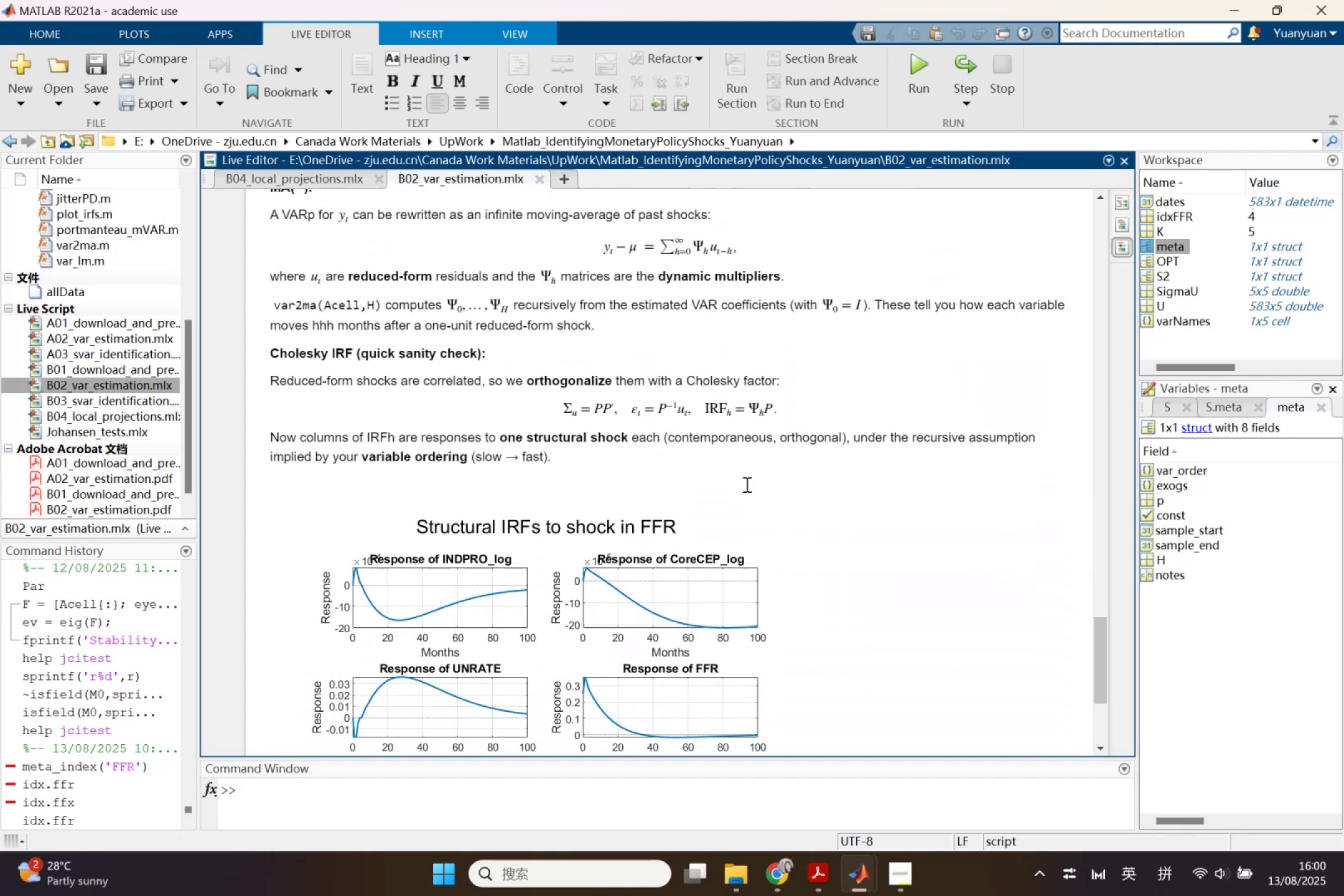 
scroll: coordinate [745, 487], scroll_direction: up, amount: 9.0
 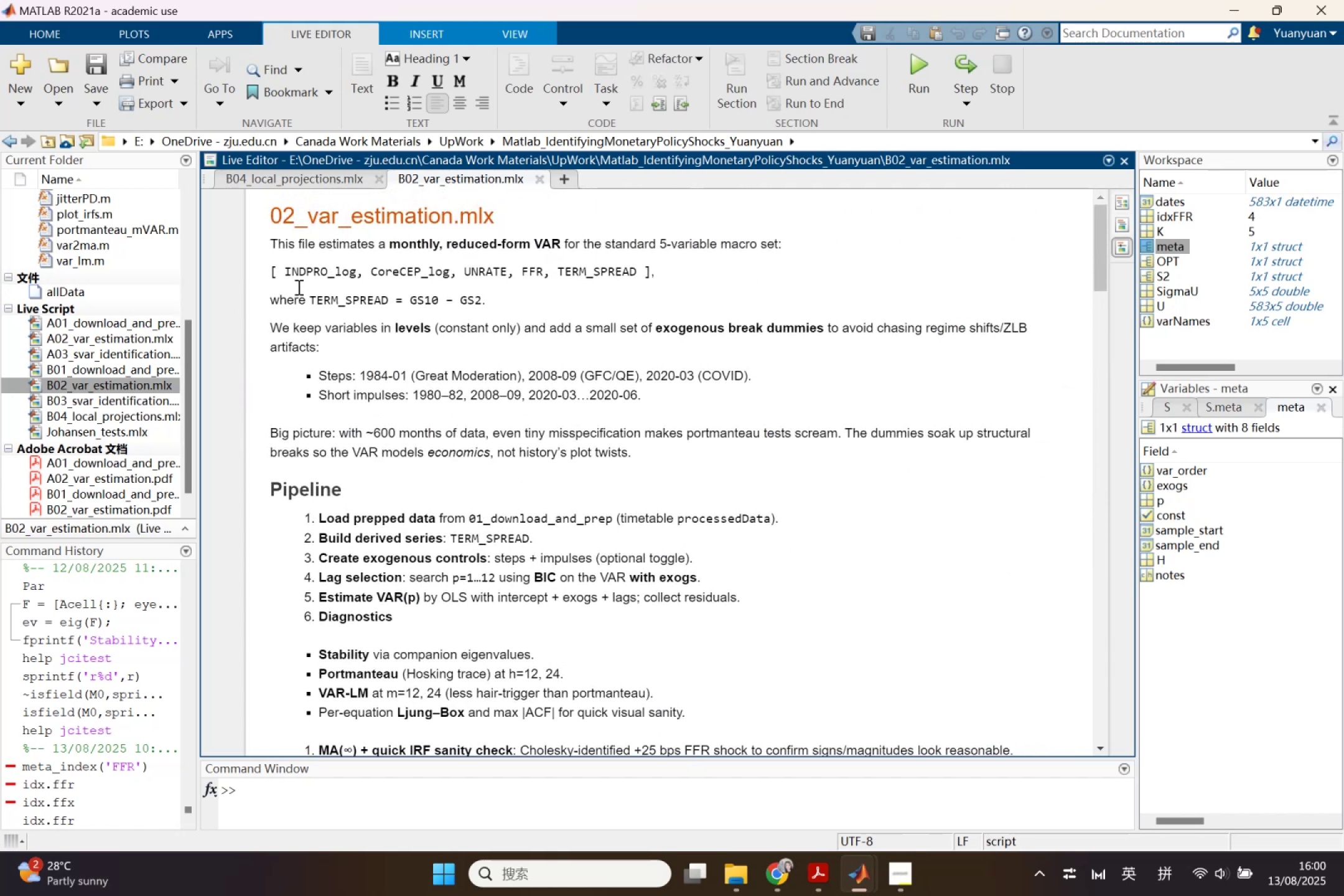 
wait(5.62)
 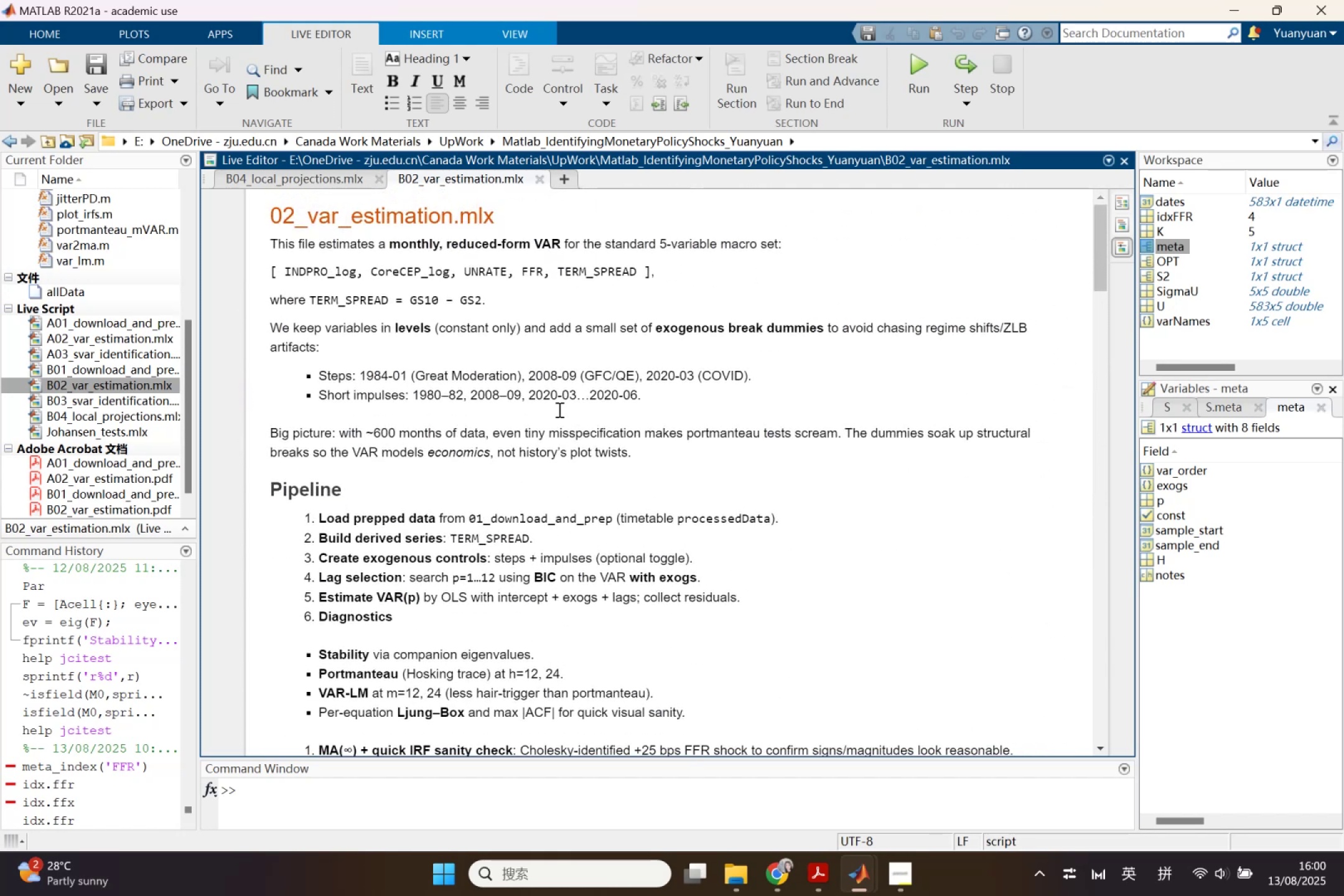 
left_click_drag(start_coordinate=[268, 210], to_coordinate=[689, 458])
 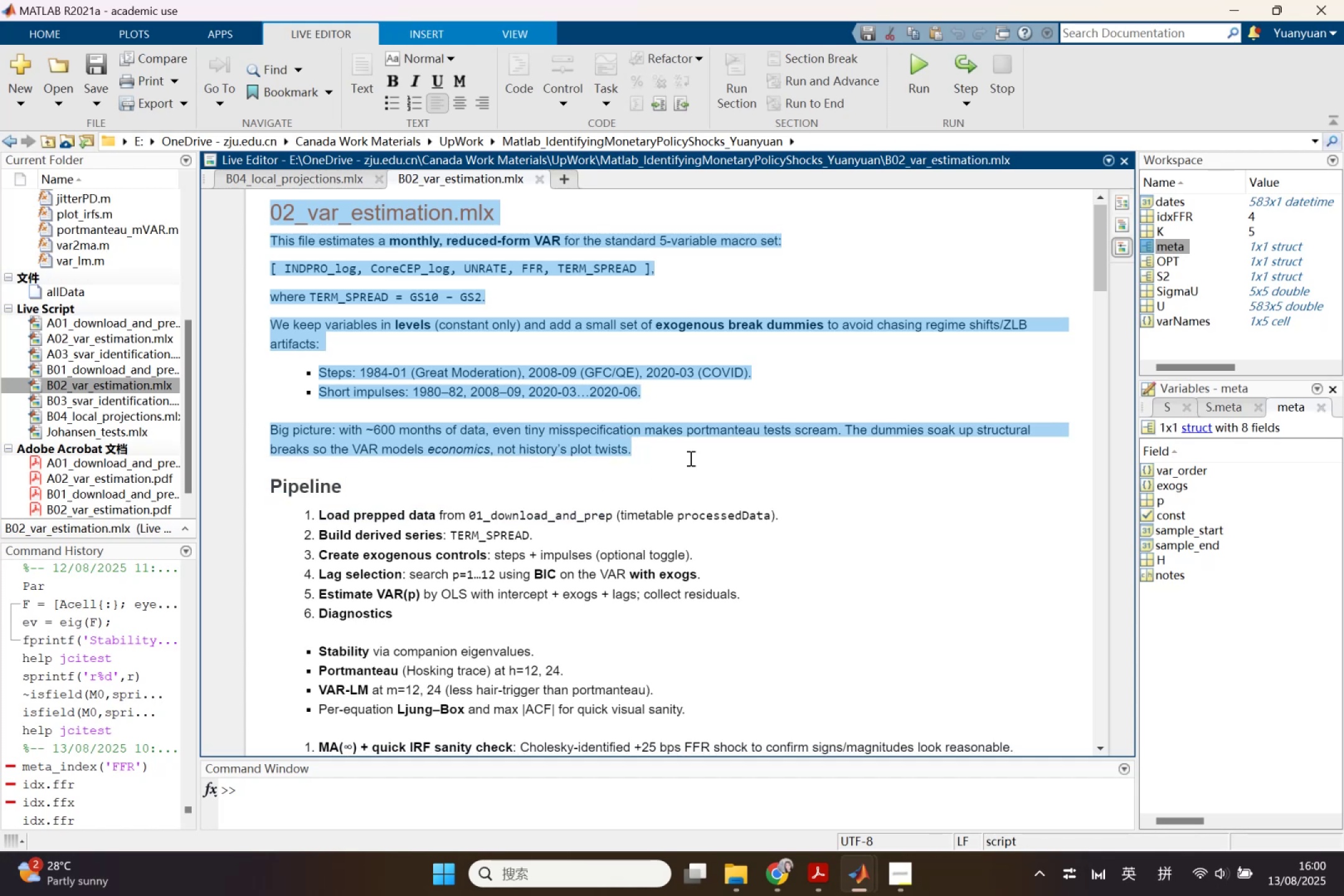 
scroll: coordinate [595, 499], scroll_direction: down, amount: 1.0
 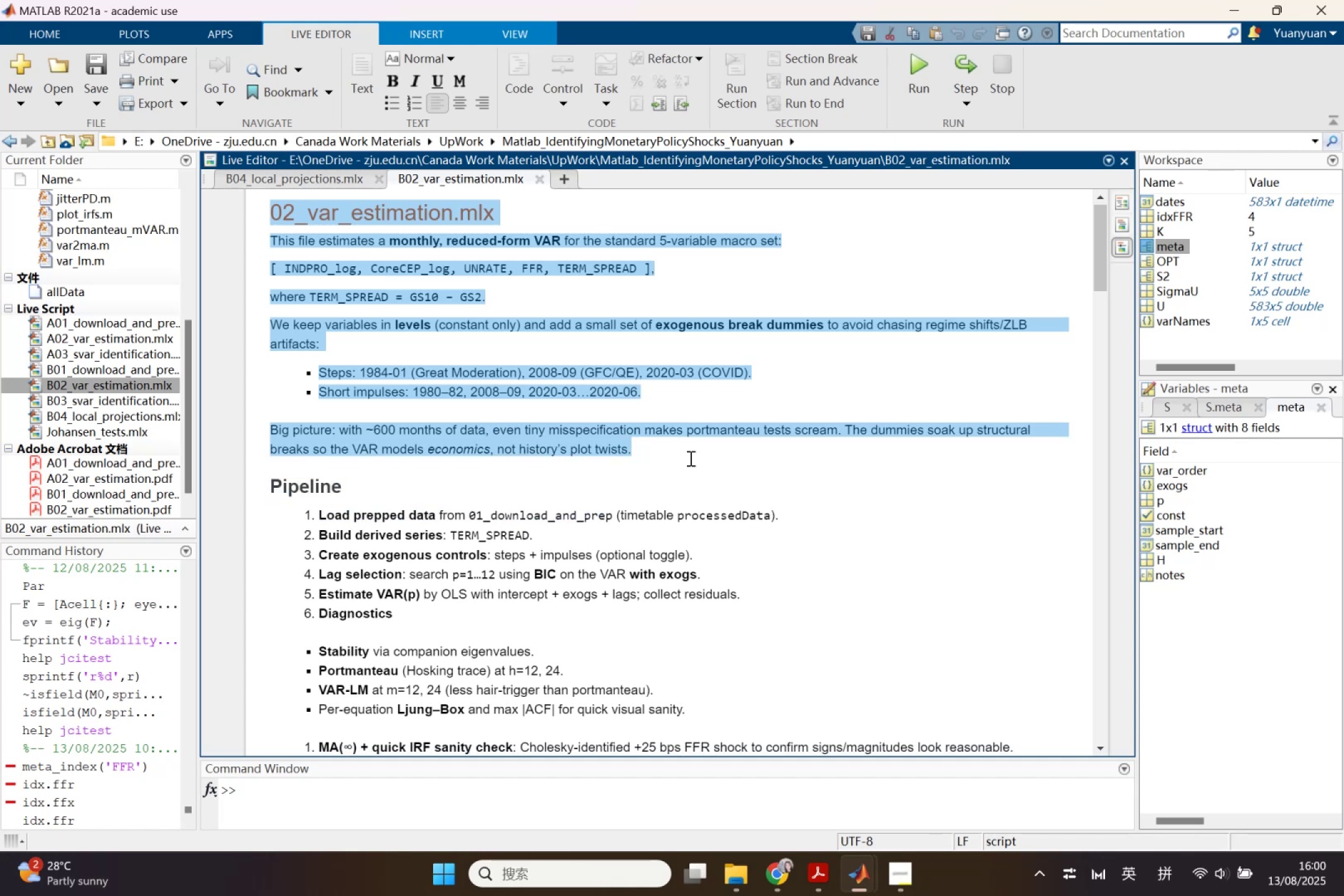 
key(Control+C)
 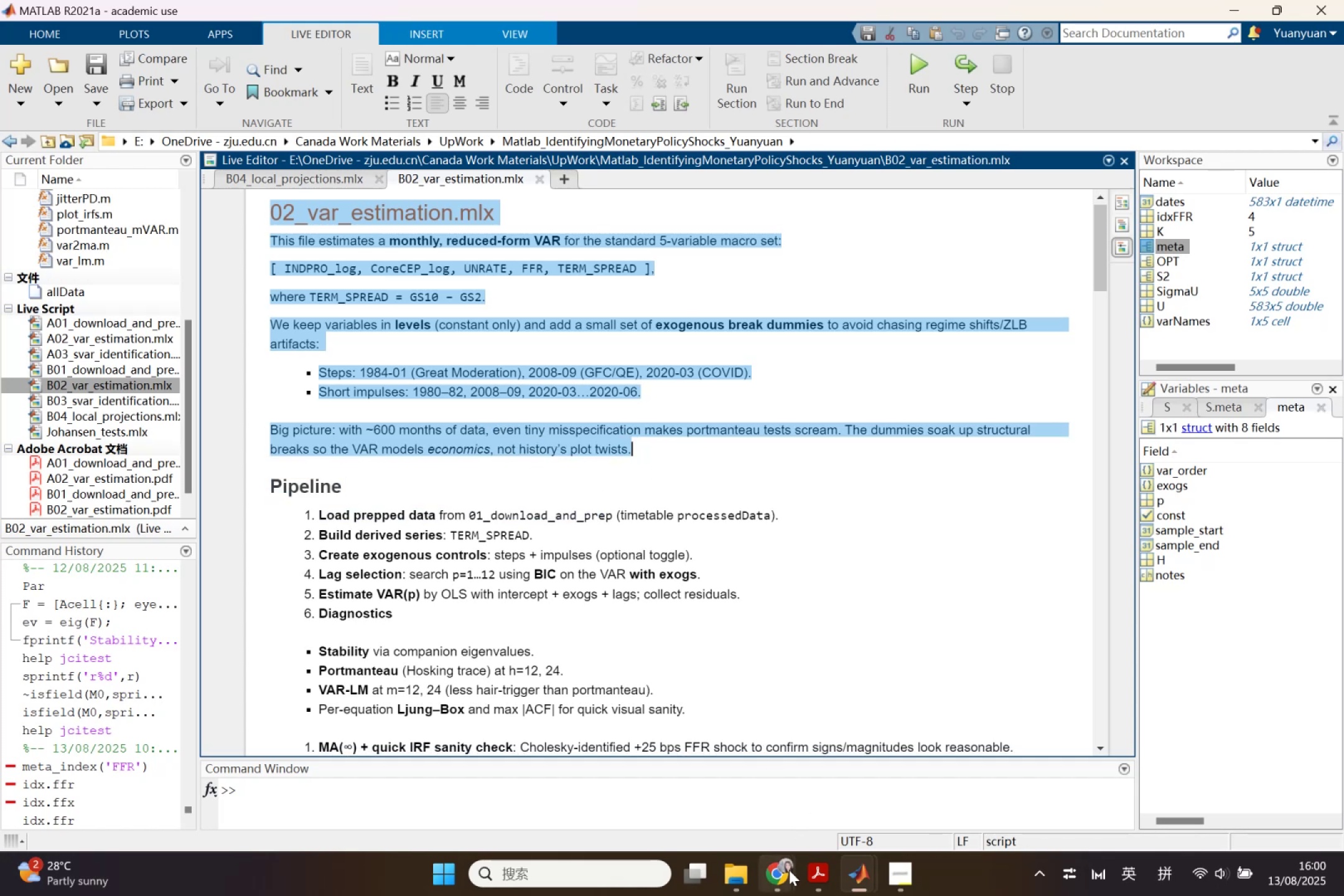 
left_click([773, 877])
 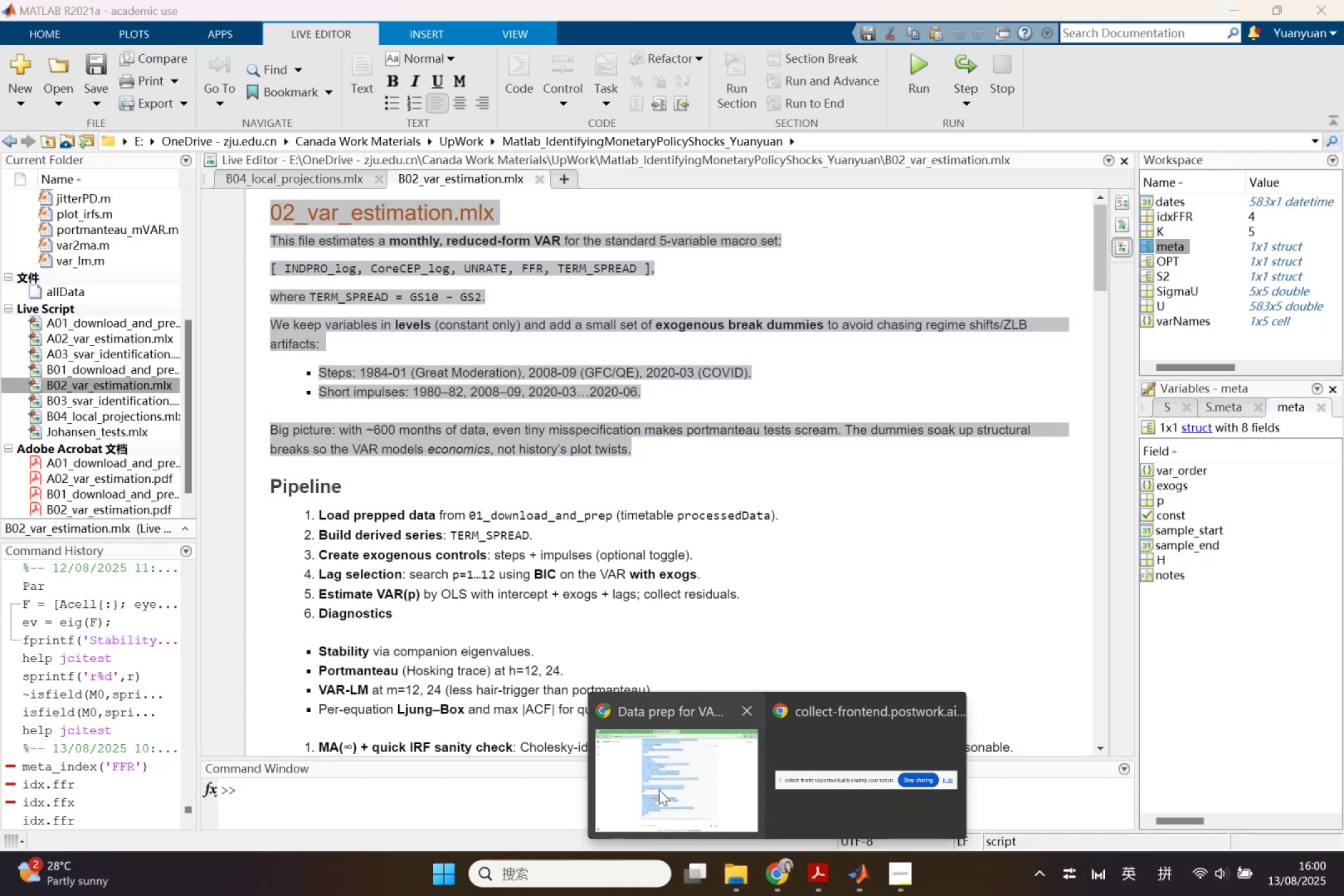 
left_click([672, 790])
 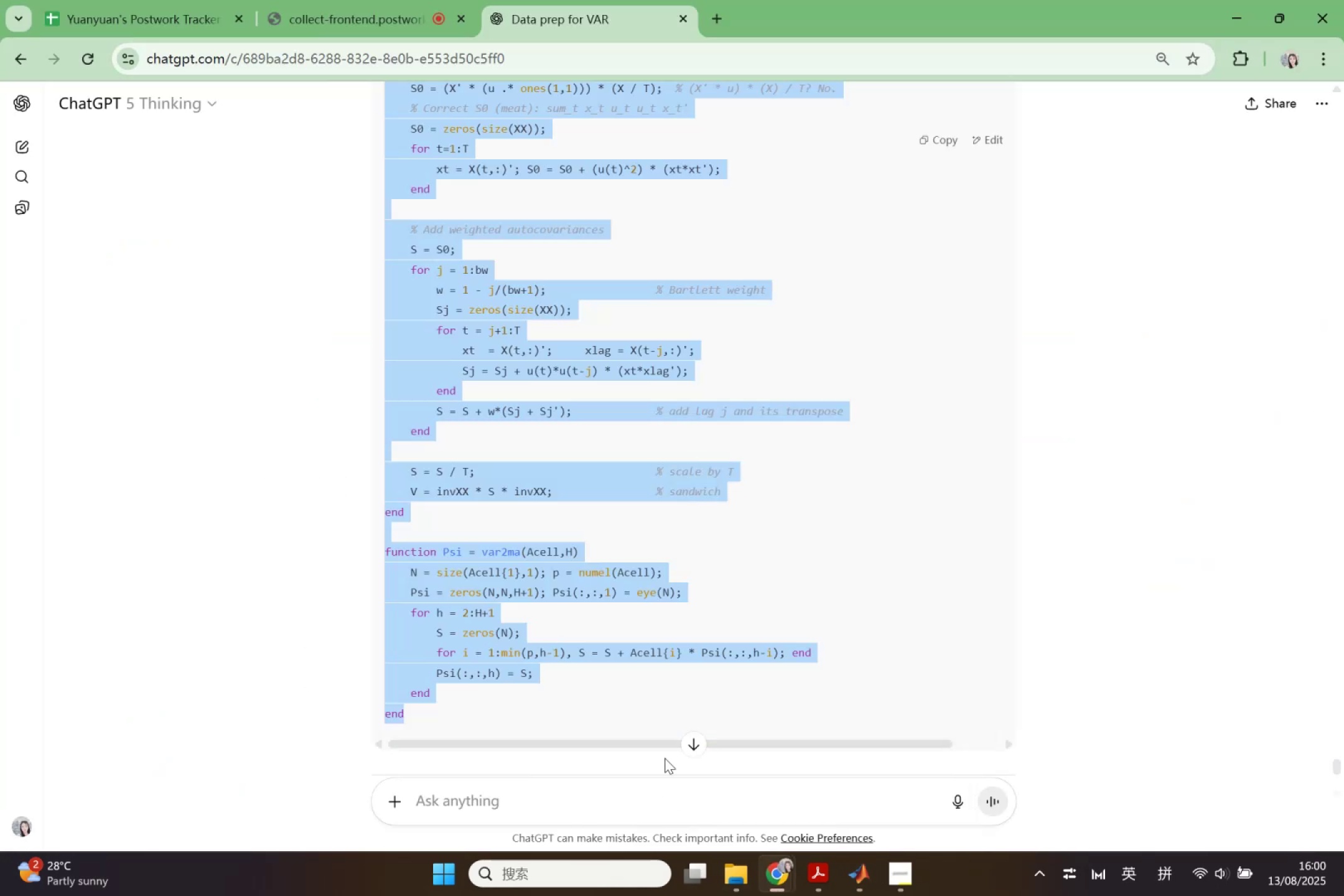 
scroll: coordinate [676, 583], scroll_direction: up, amount: 55.0
 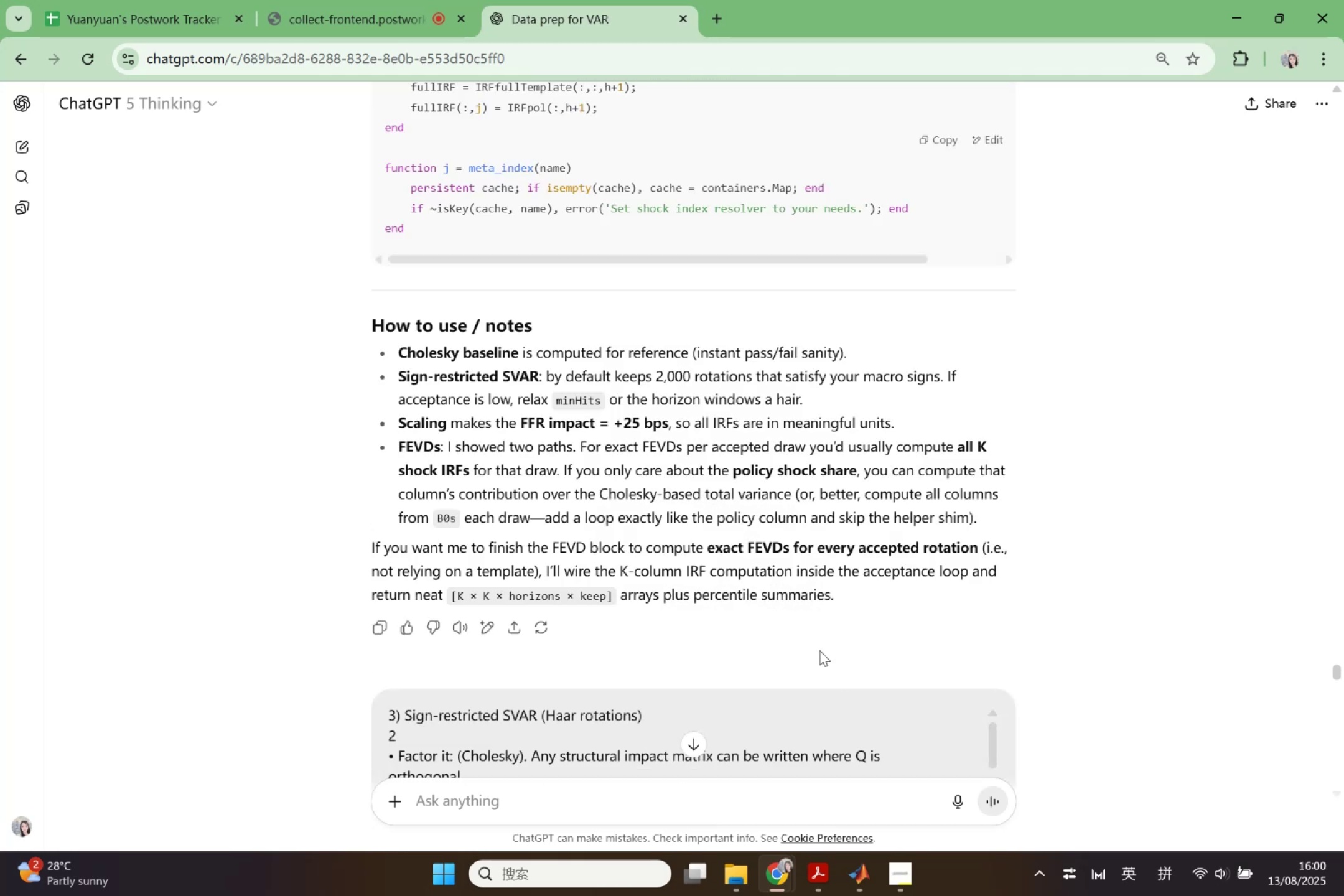 
scroll: coordinate [737, 550], scroll_direction: down, amount: 3.0
 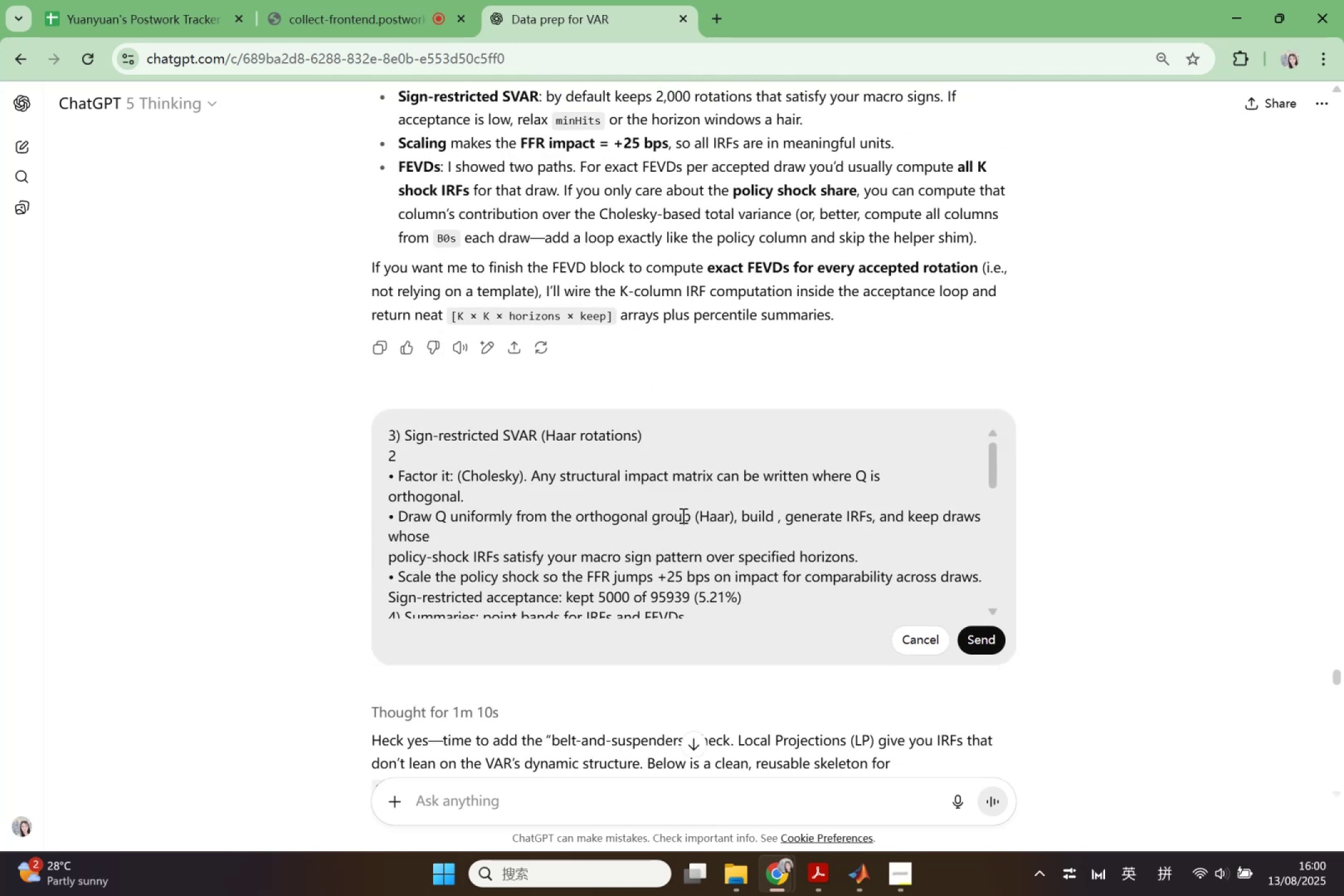 
scroll: coordinate [551, 497], scroll_direction: none, amount: 0.0
 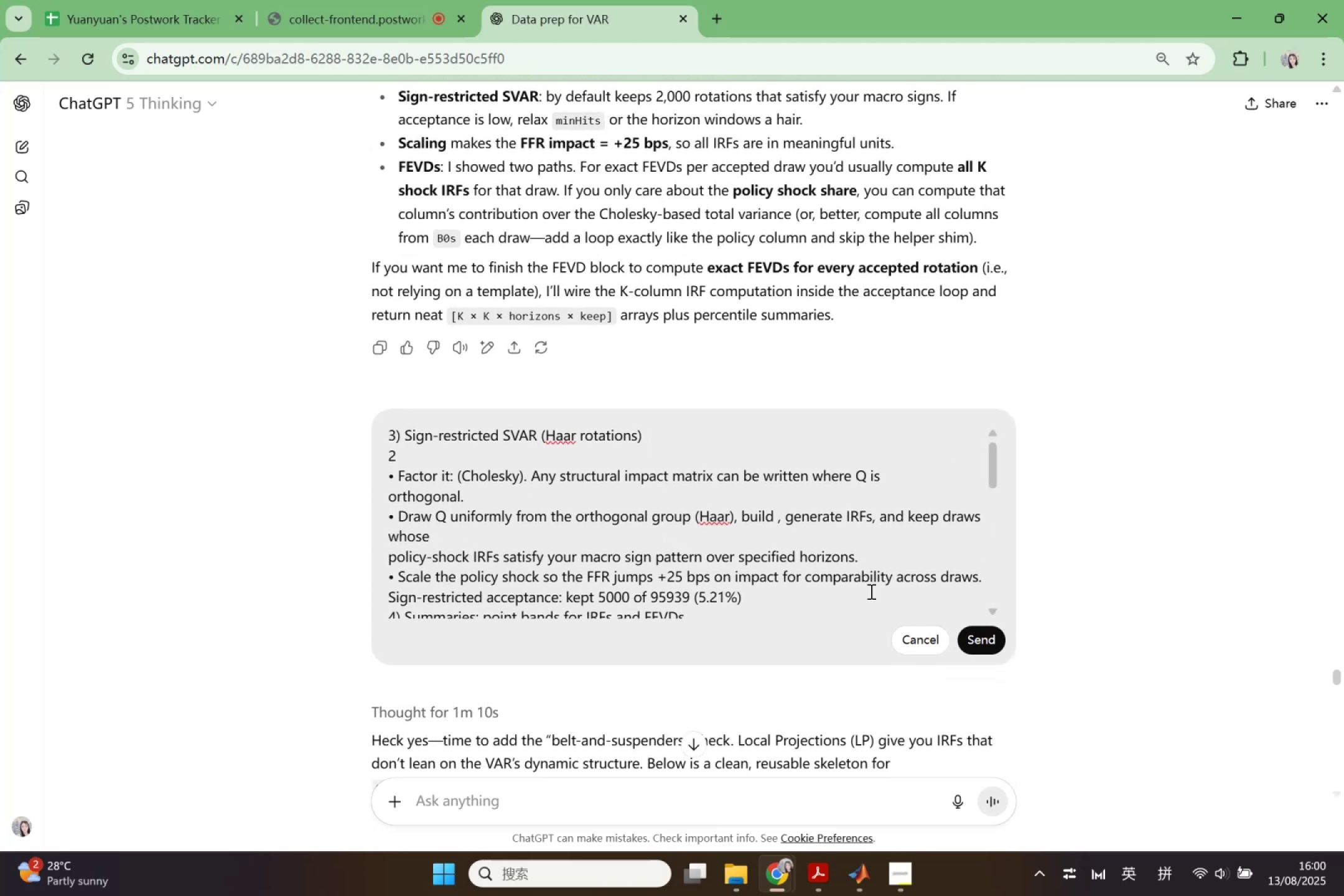 
left_click([906, 638])
 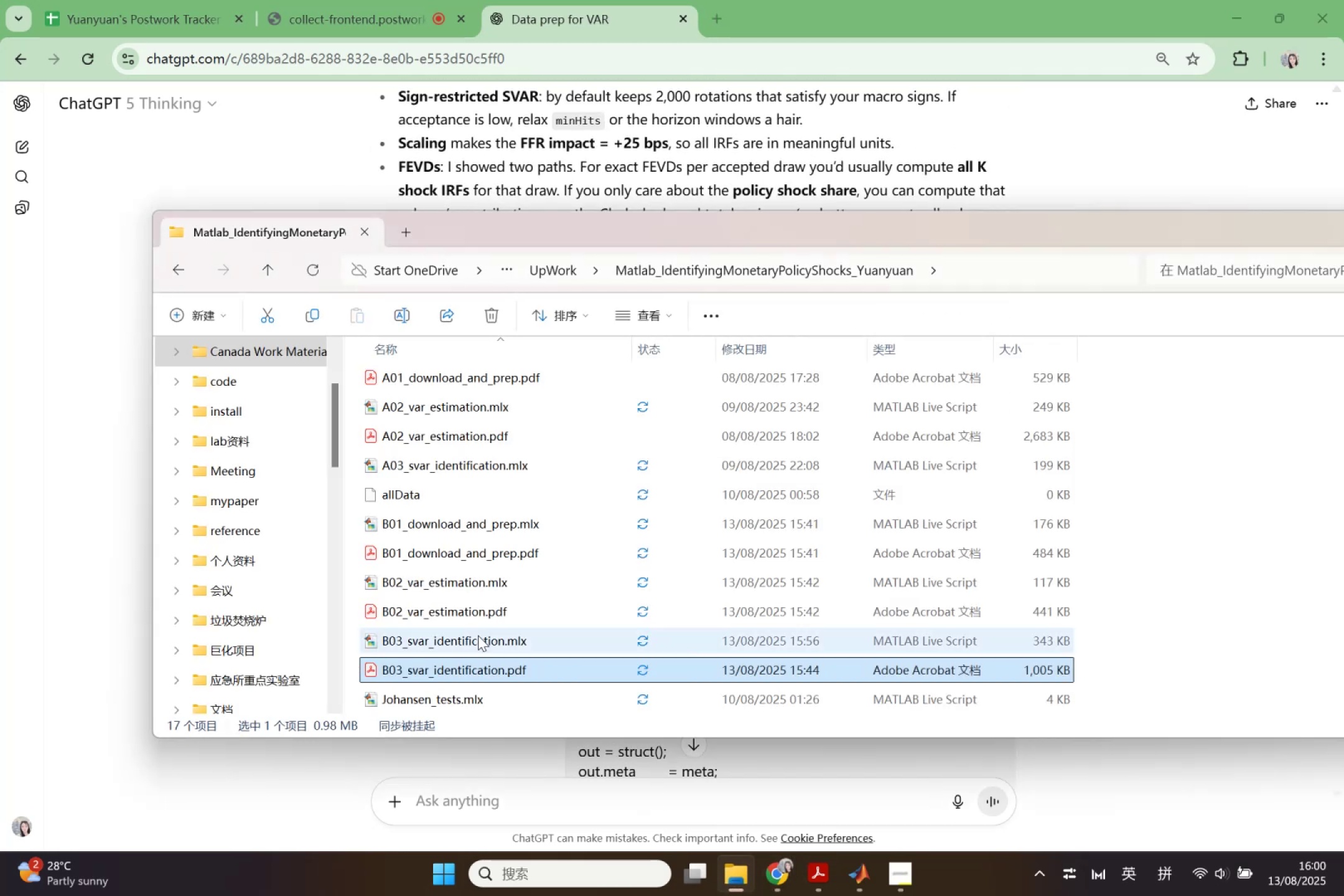 
left_click([610, 771])
 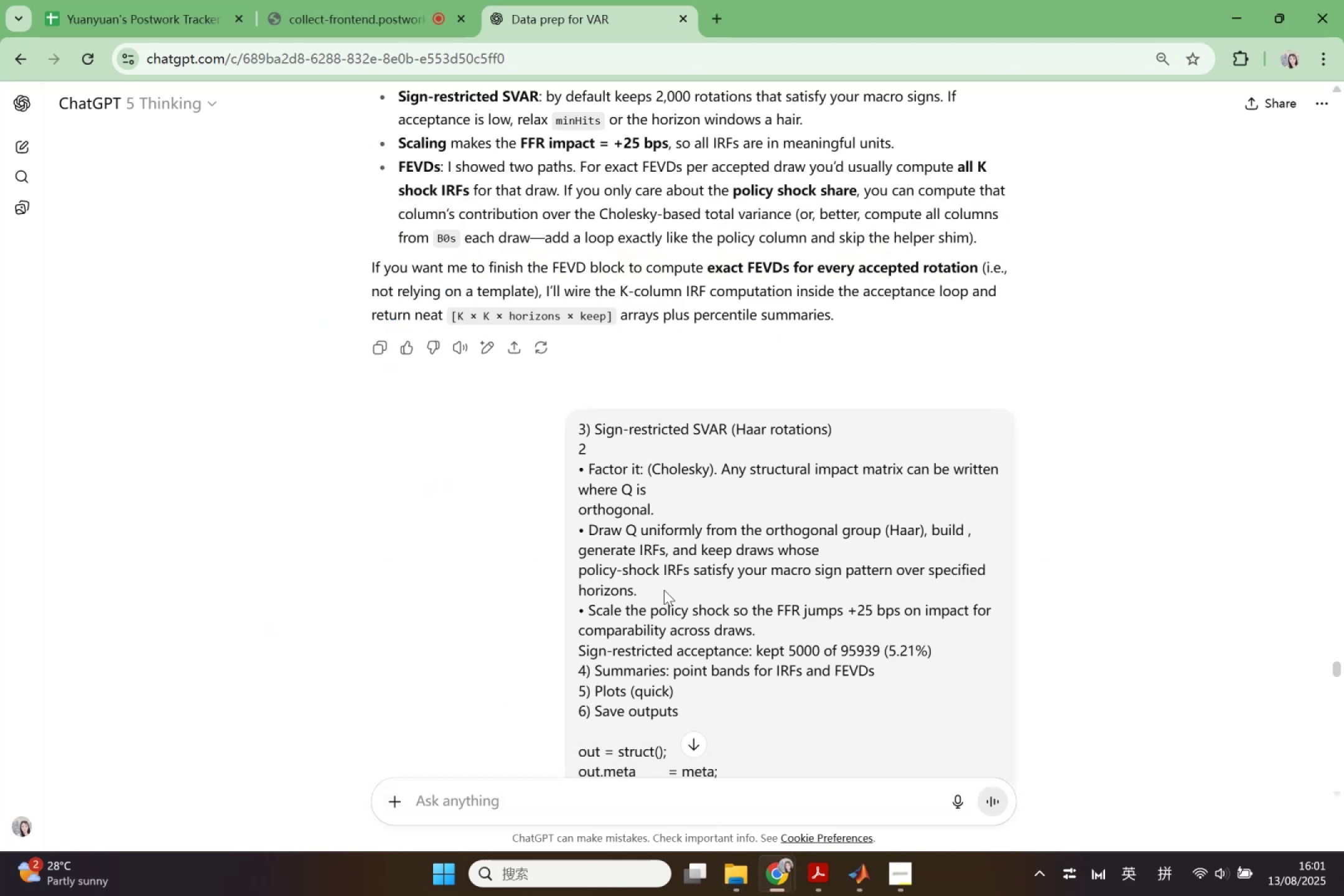 
scroll: coordinate [712, 561], scroll_direction: down, amount: 6.0
 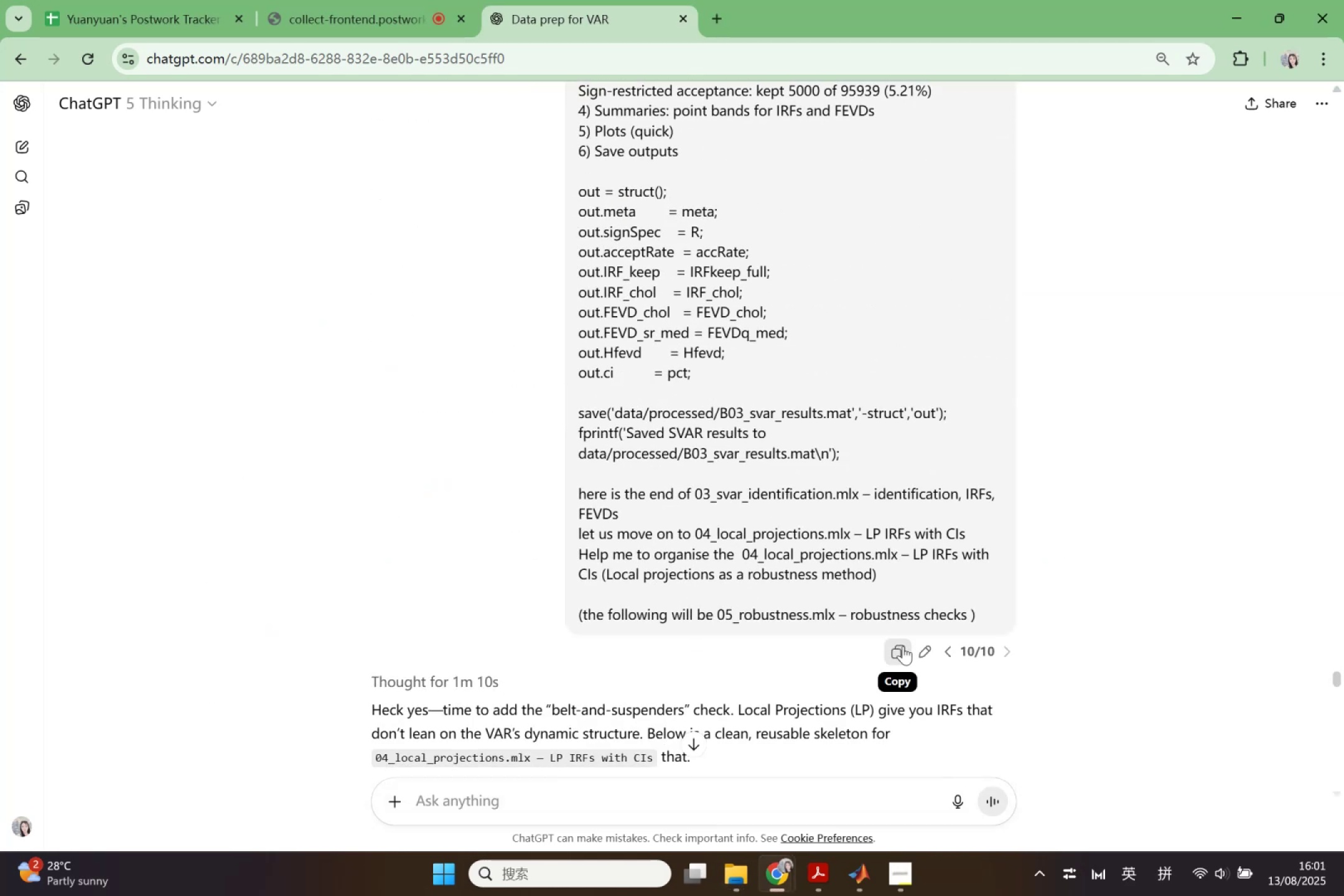 
left_click([923, 653])
 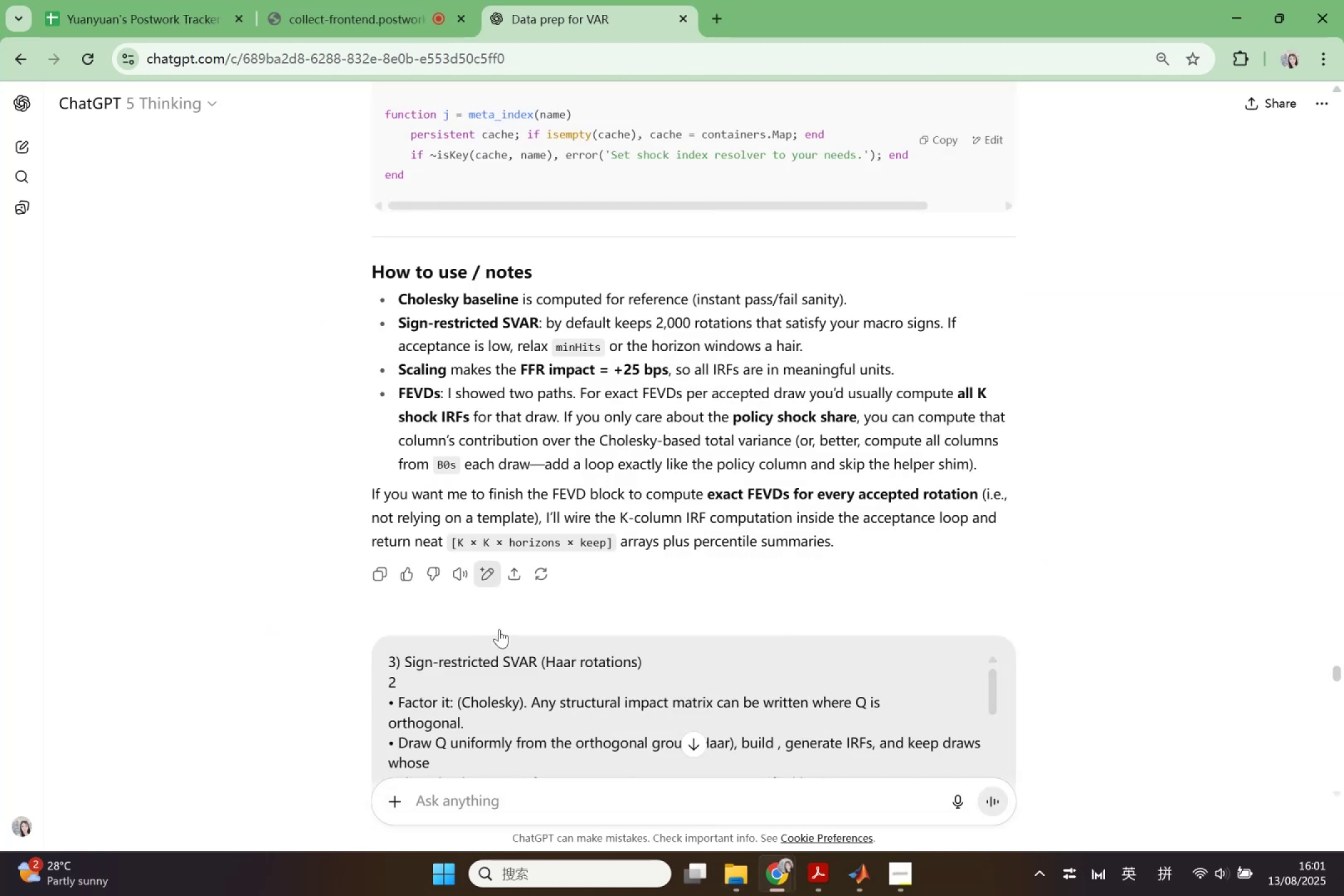 
scroll: coordinate [559, 513], scroll_direction: down, amount: 3.0
 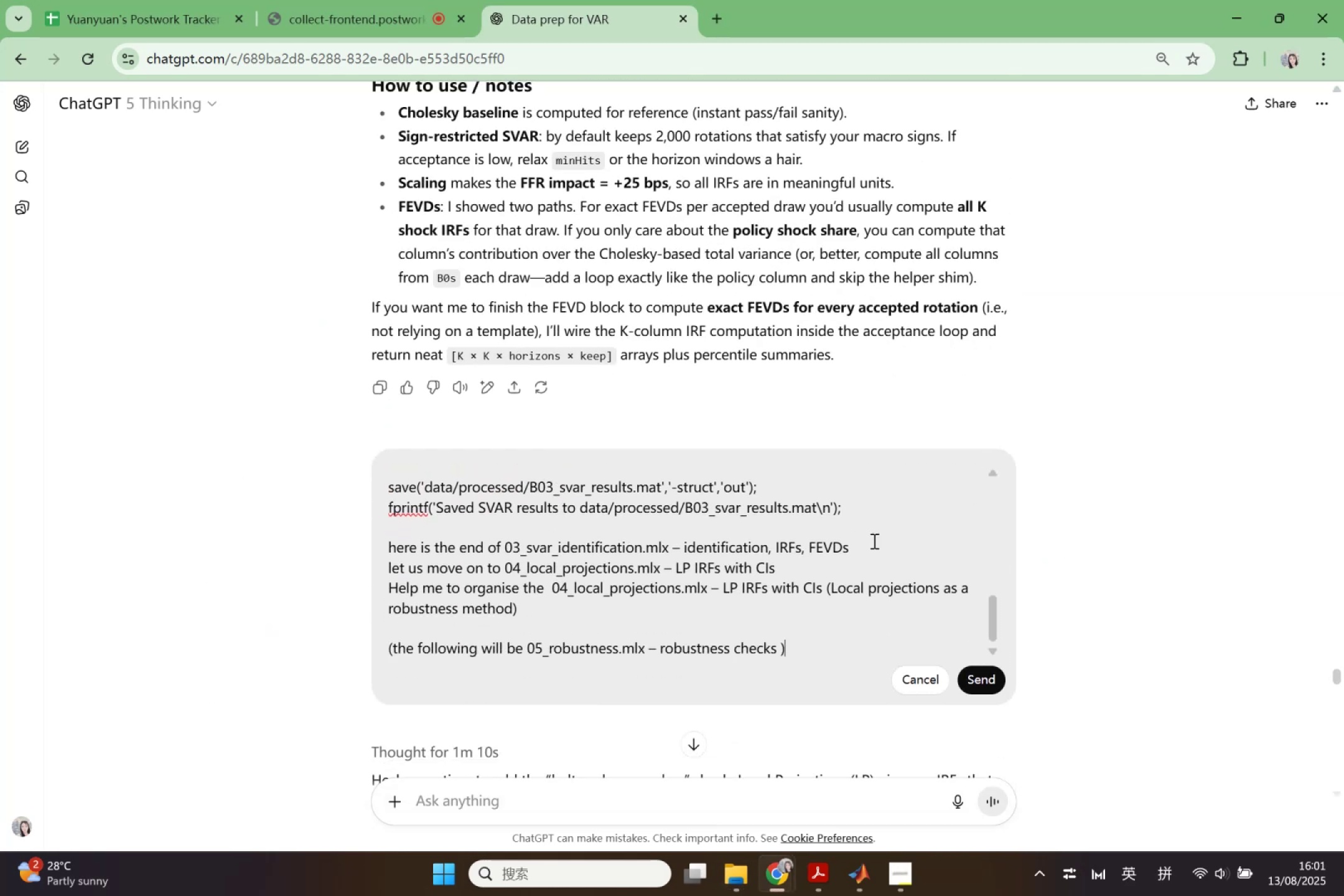 
left_click([881, 545])
 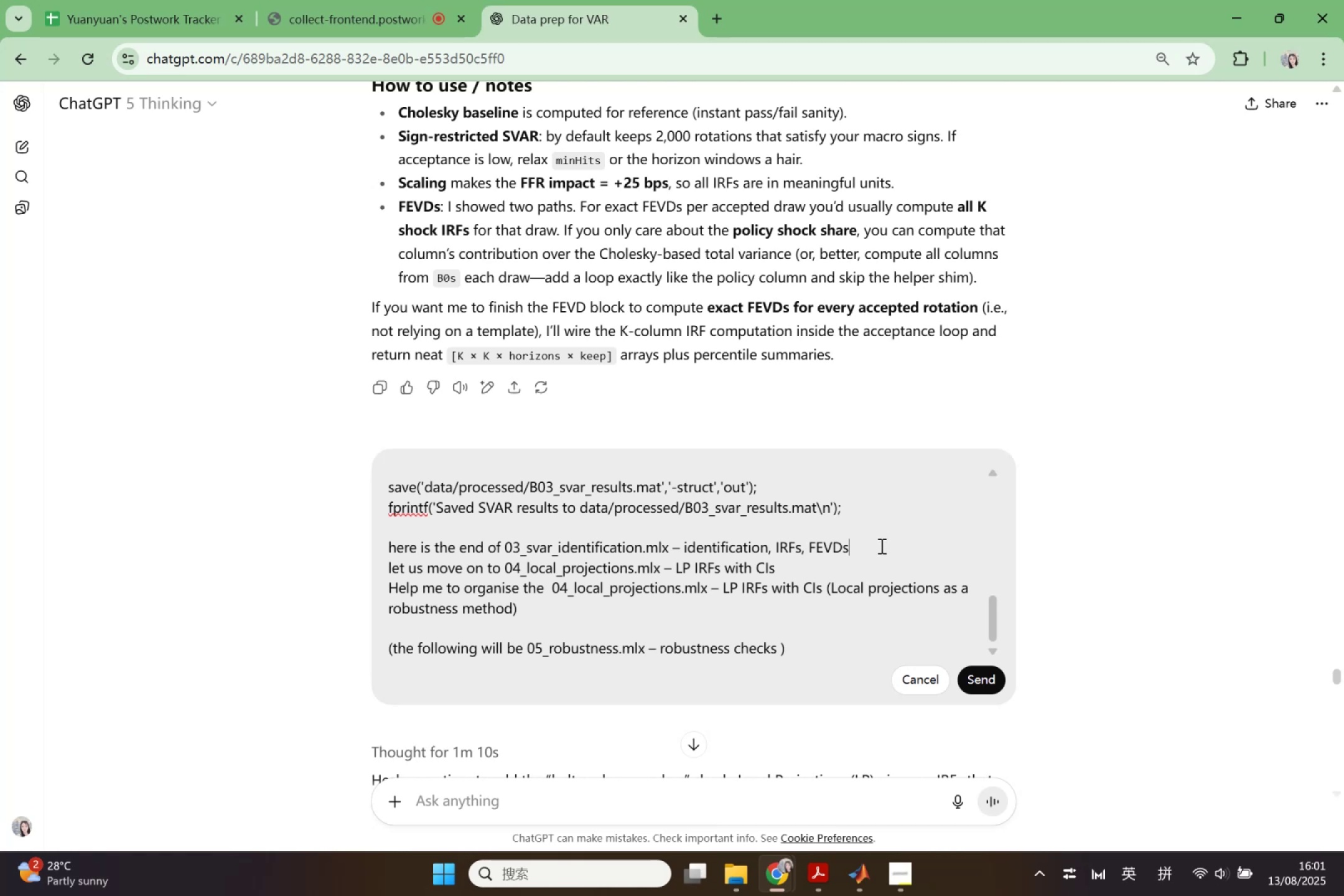 
key(Shift+Enter)
 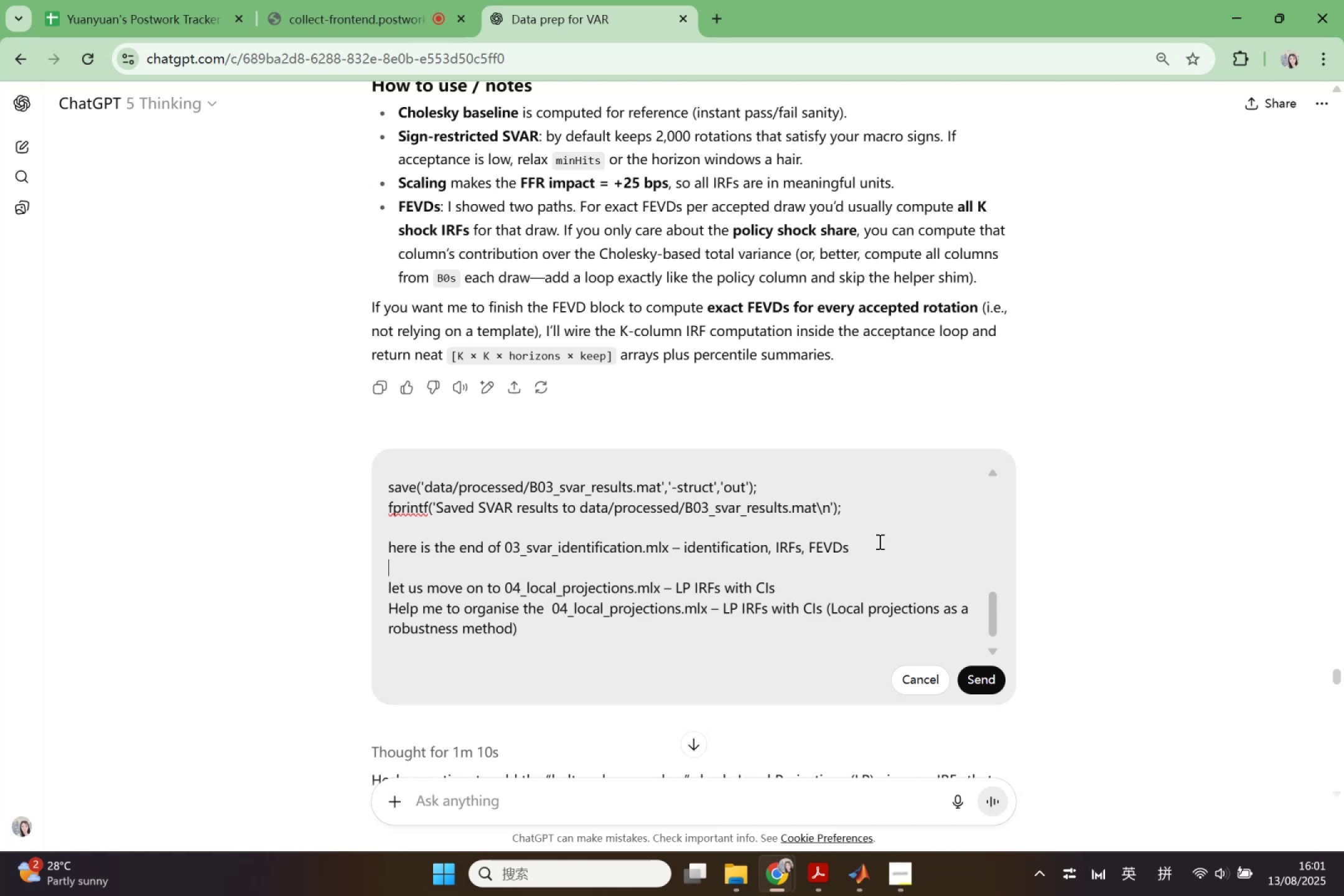 
key(Shift+Enter)
 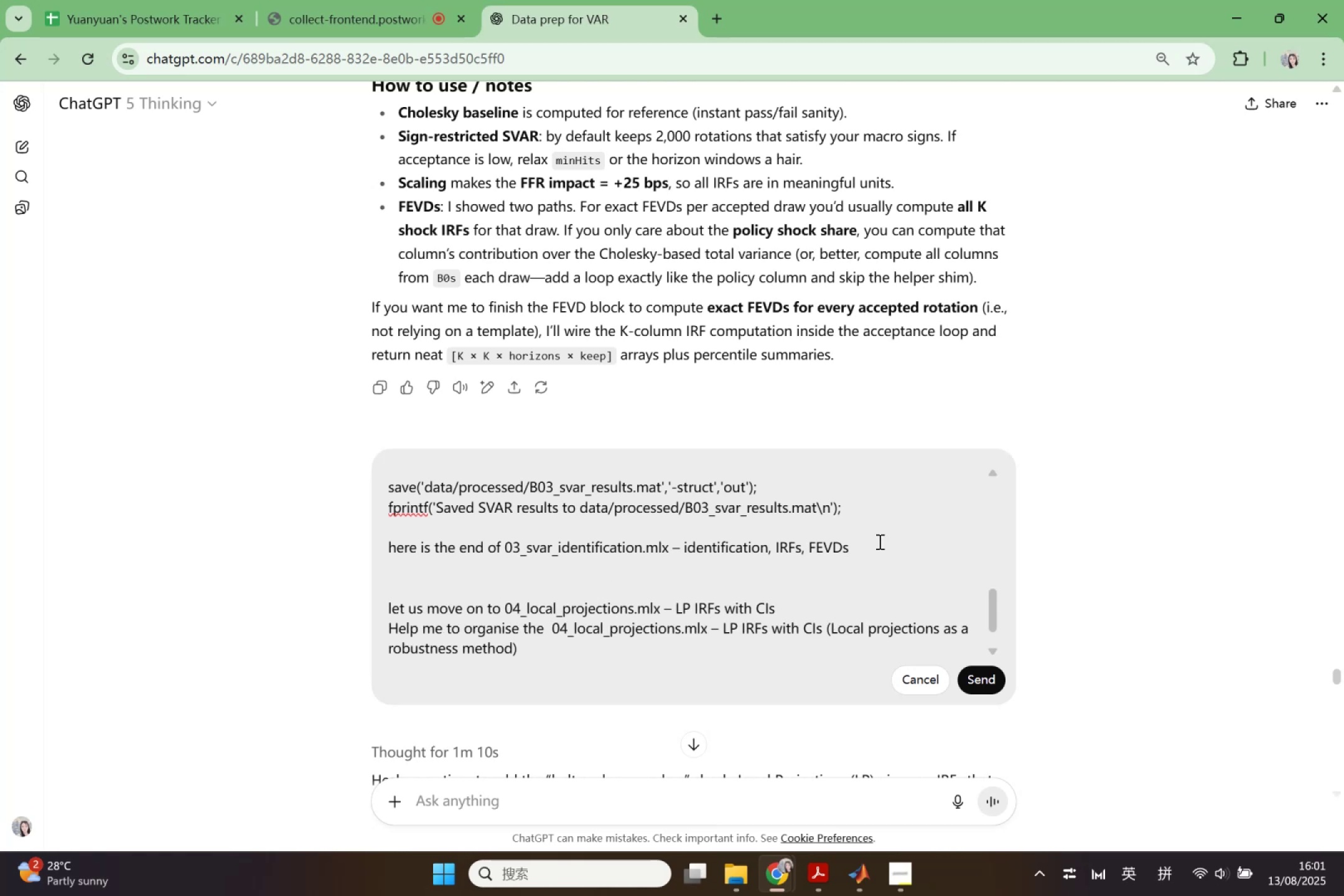 
scroll: coordinate [586, 605], scroll_direction: up, amount: 8.0
 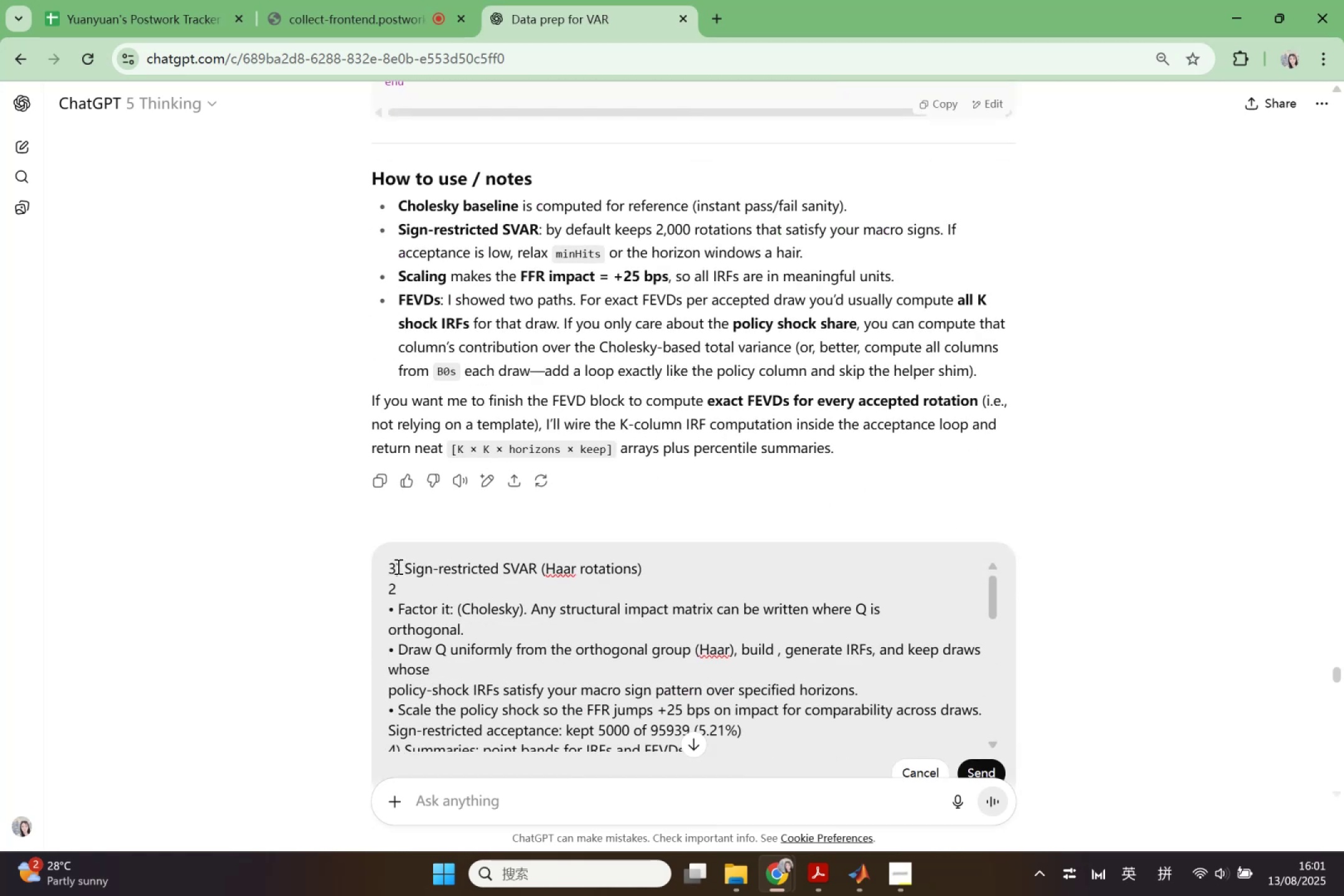 
left_click([388, 566])
 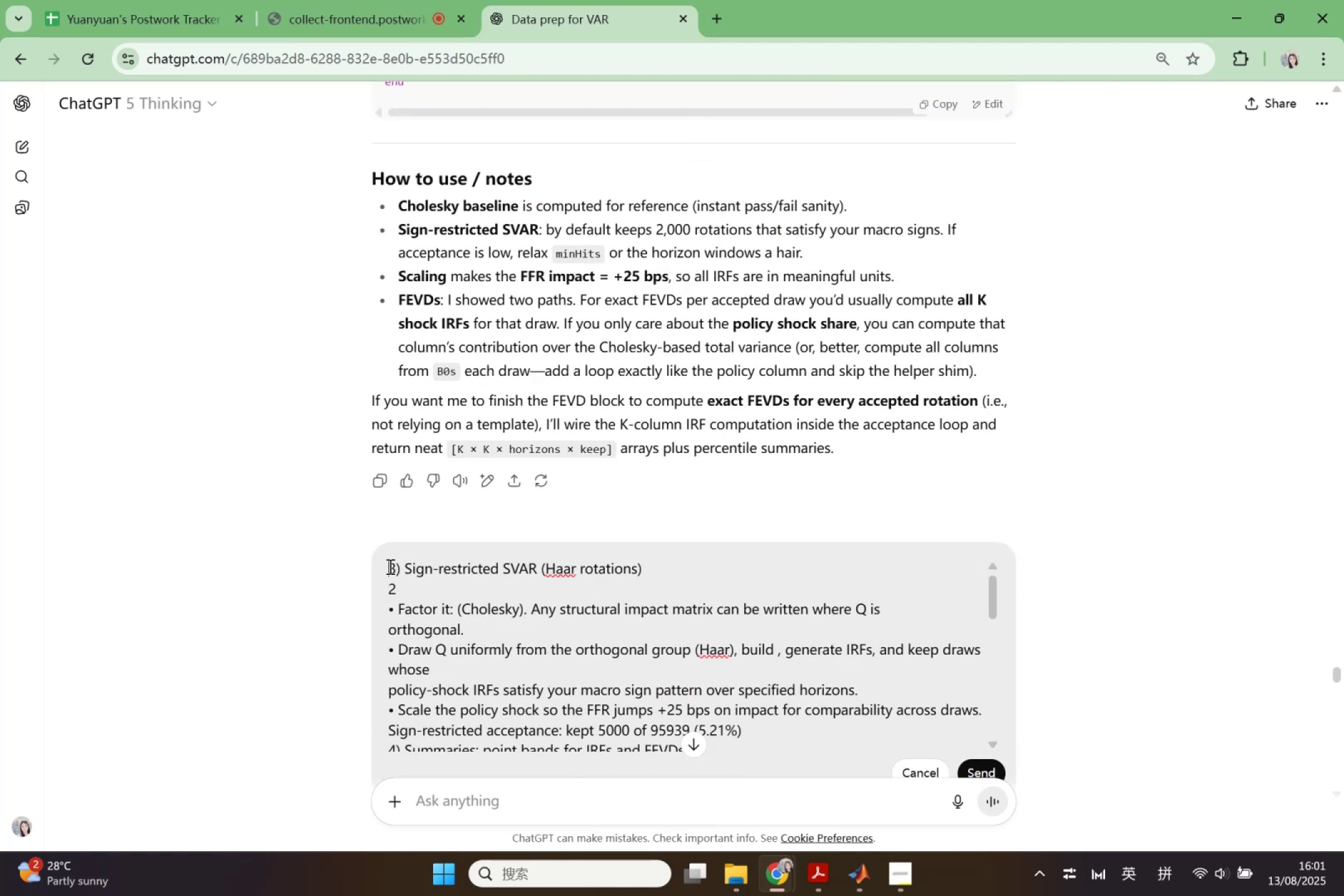 
key(Shift+Enter)
 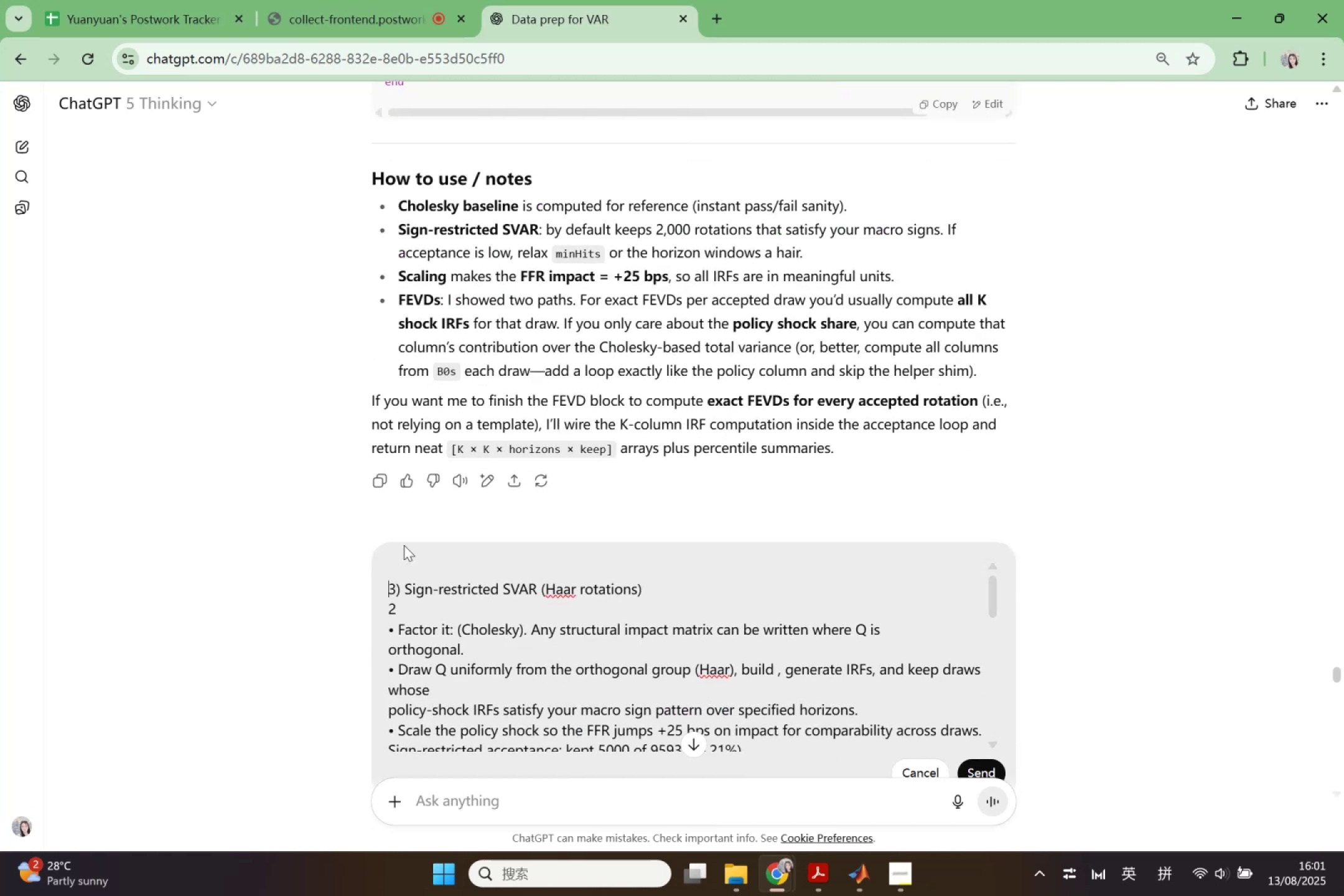 
key(Shift+Enter)
 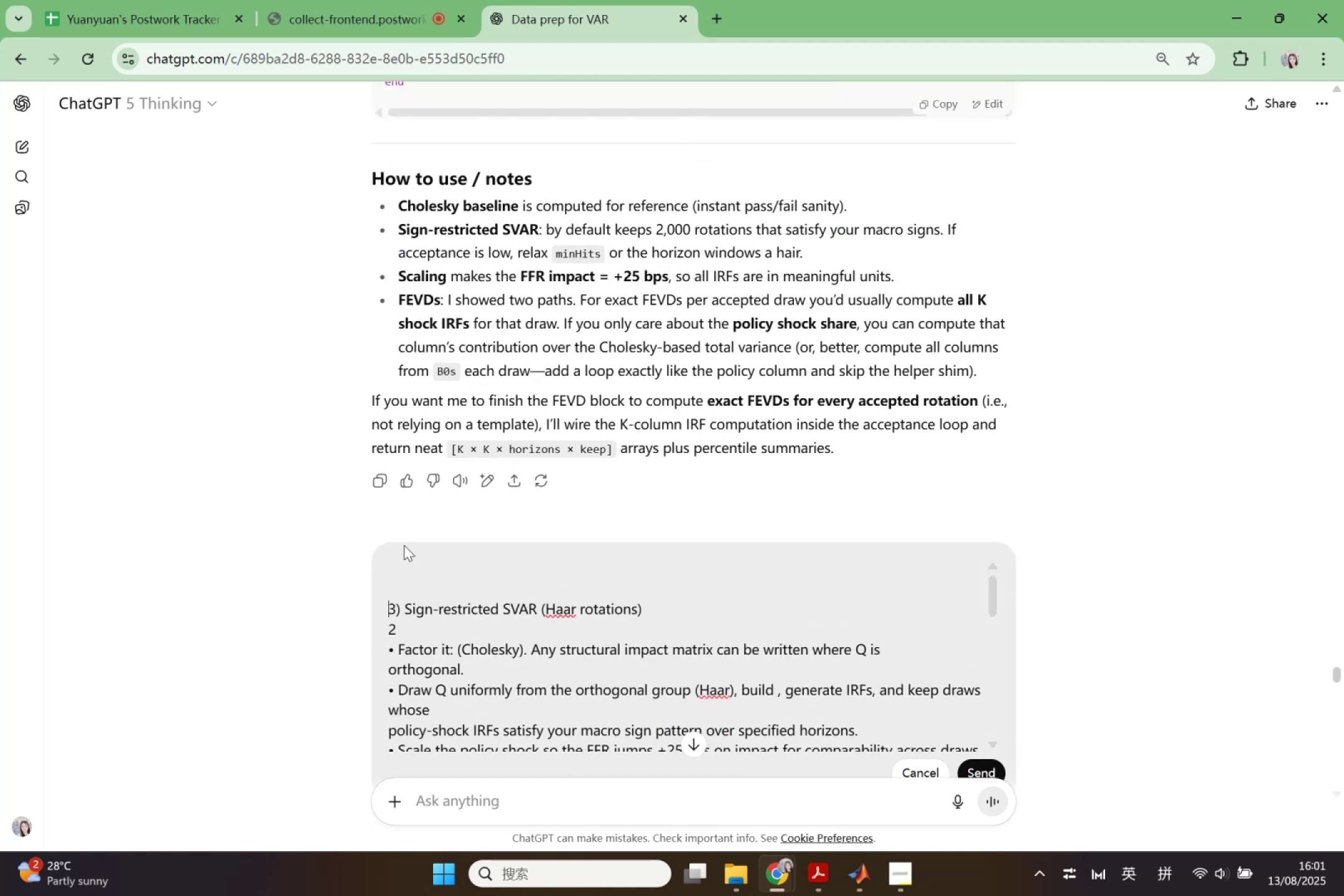 
key(Shift+ArrowUp)
 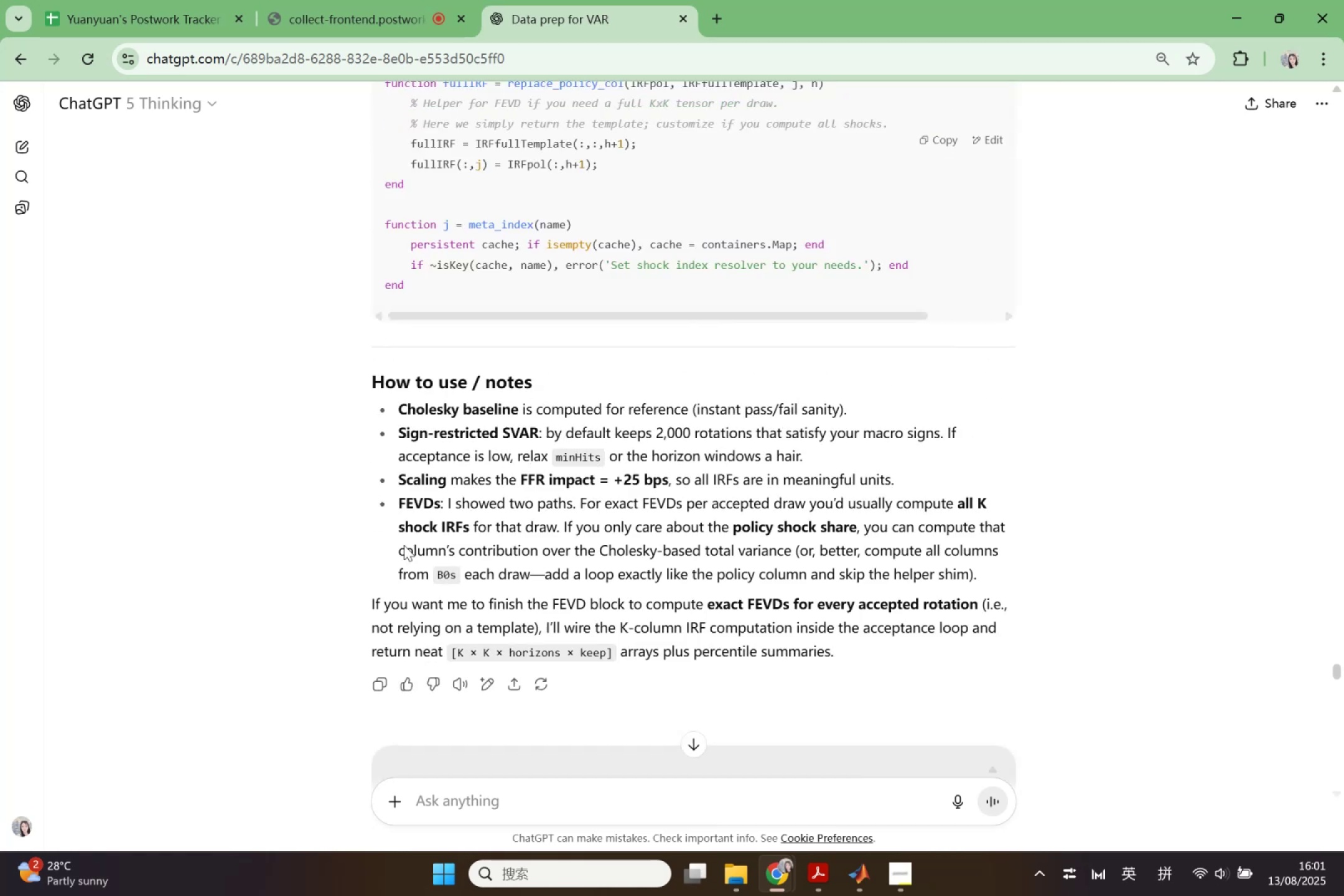 
key(Shift+ArrowUp)
 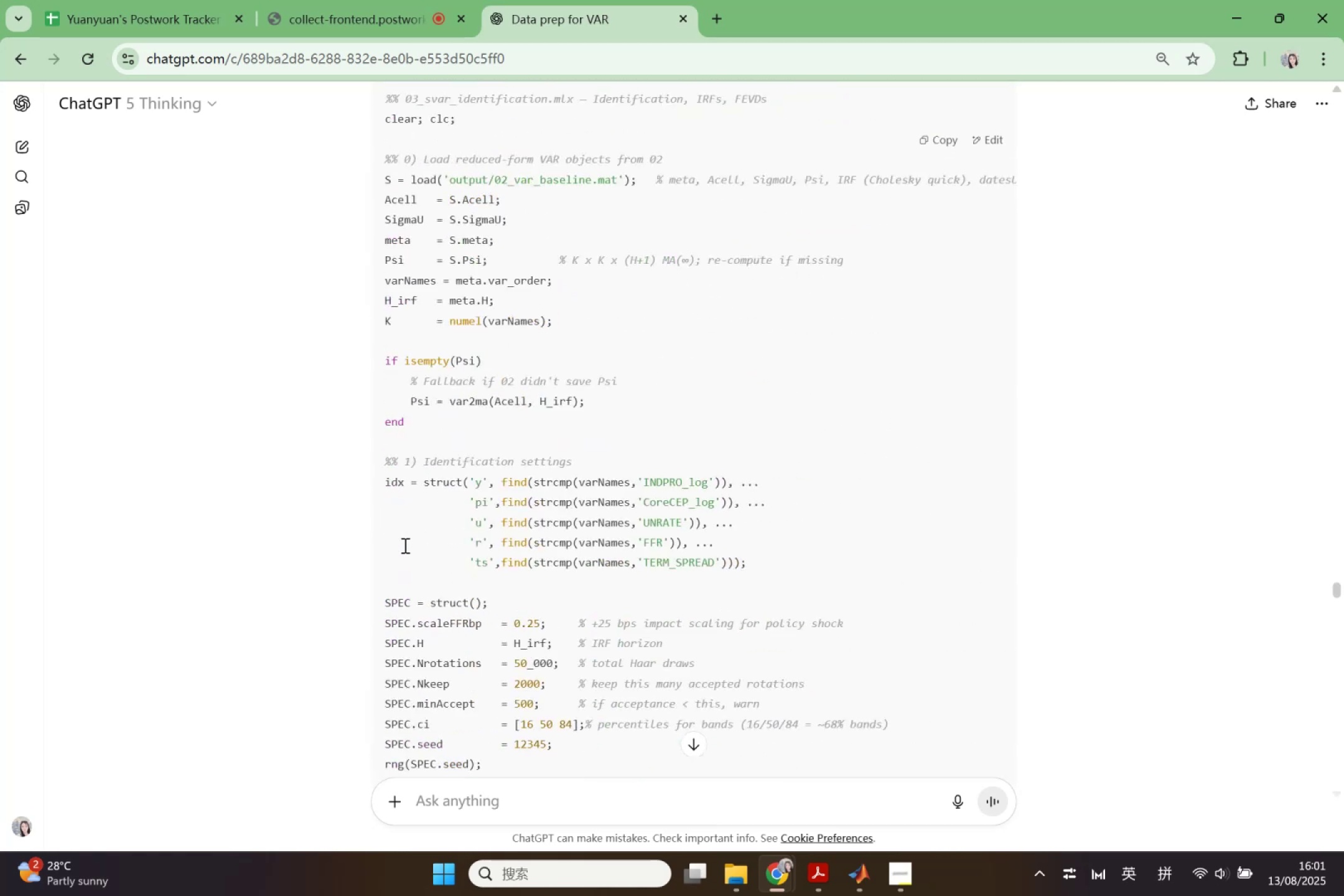 
scroll: coordinate [404, 576], scroll_direction: down, amount: 62.0
 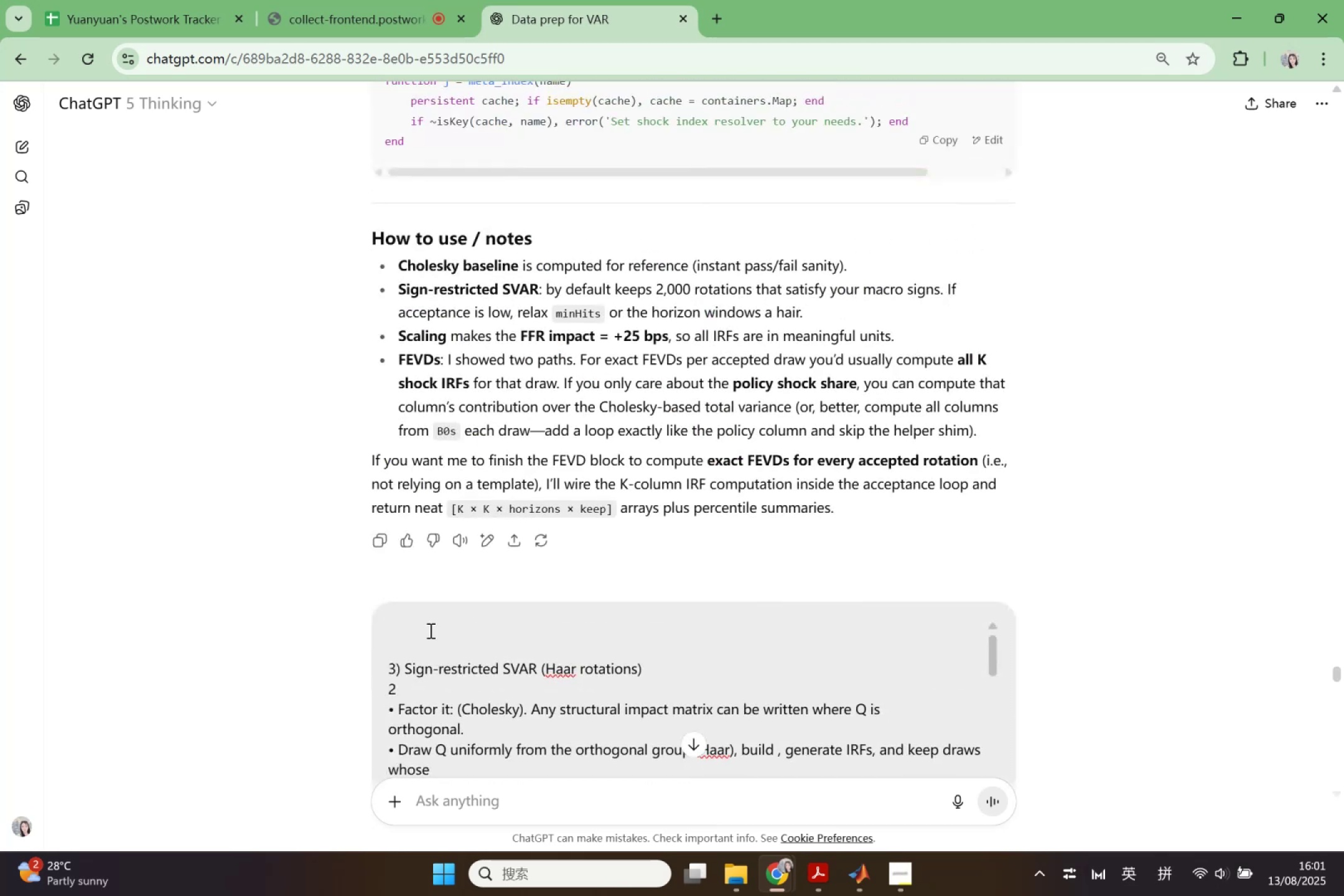 
left_click_drag(start_coordinate=[427, 624], to_coordinate=[424, 623])
 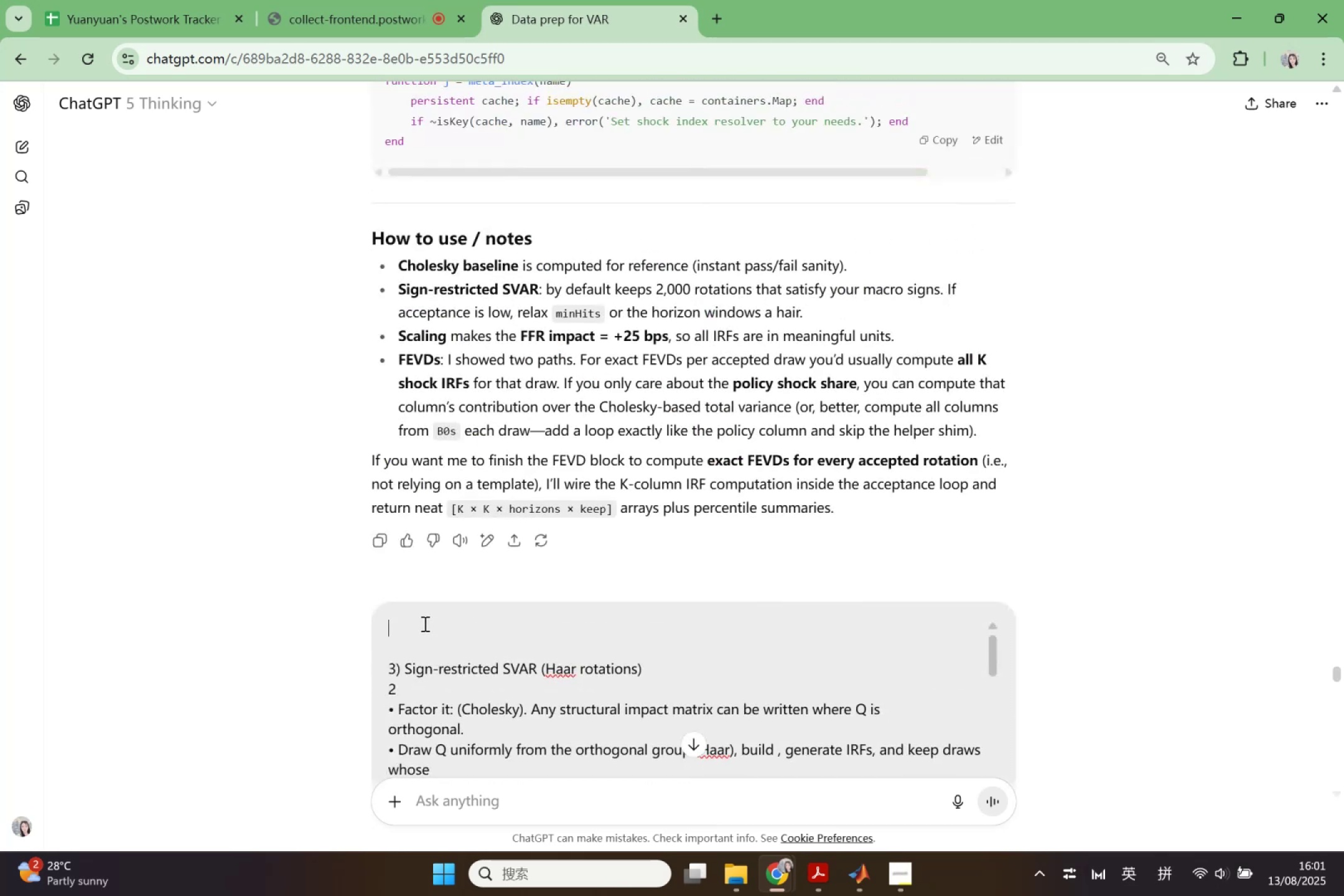 
key(Control+V)
 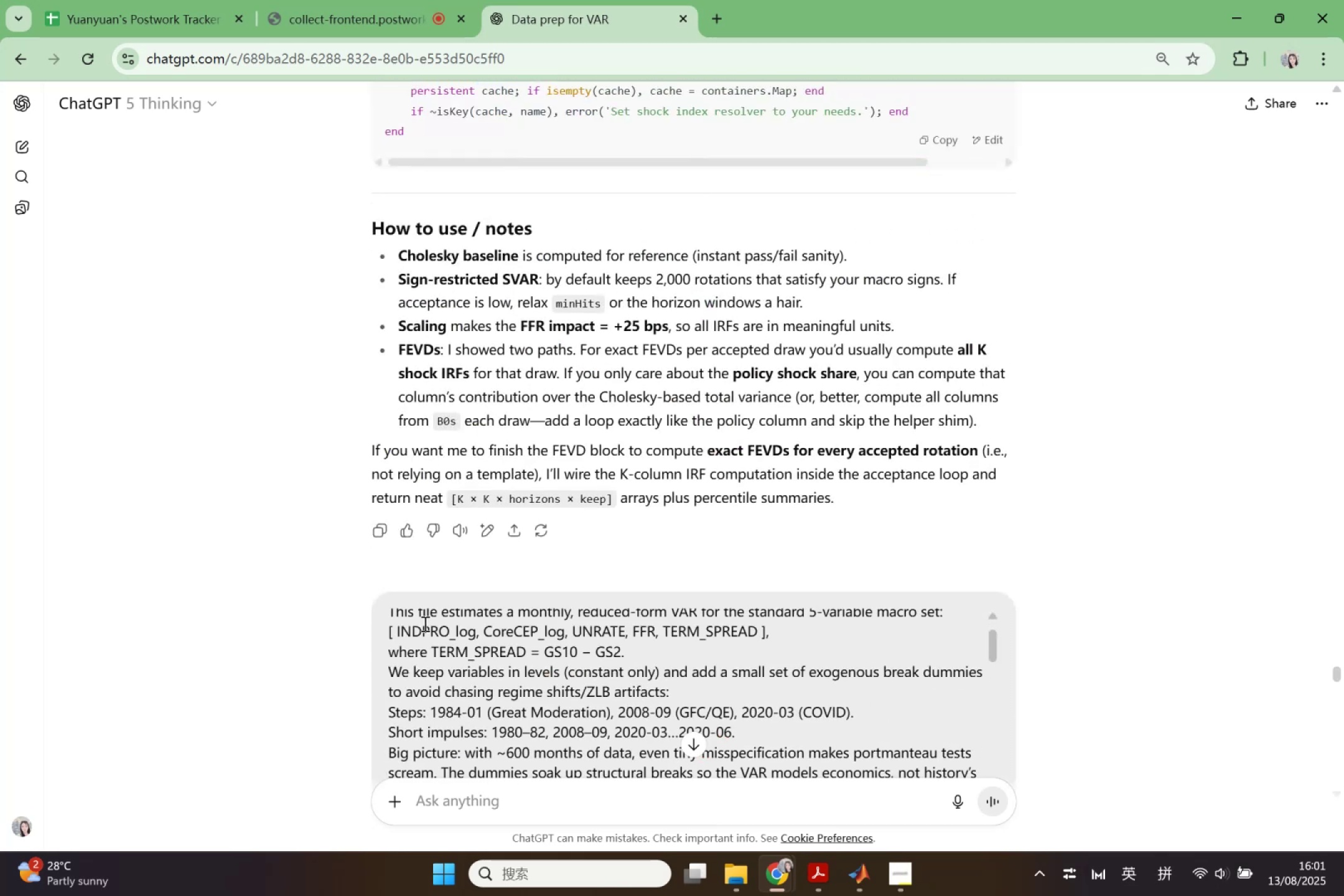 
scroll: coordinate [424, 623], scroll_direction: down, amount: 2.0
 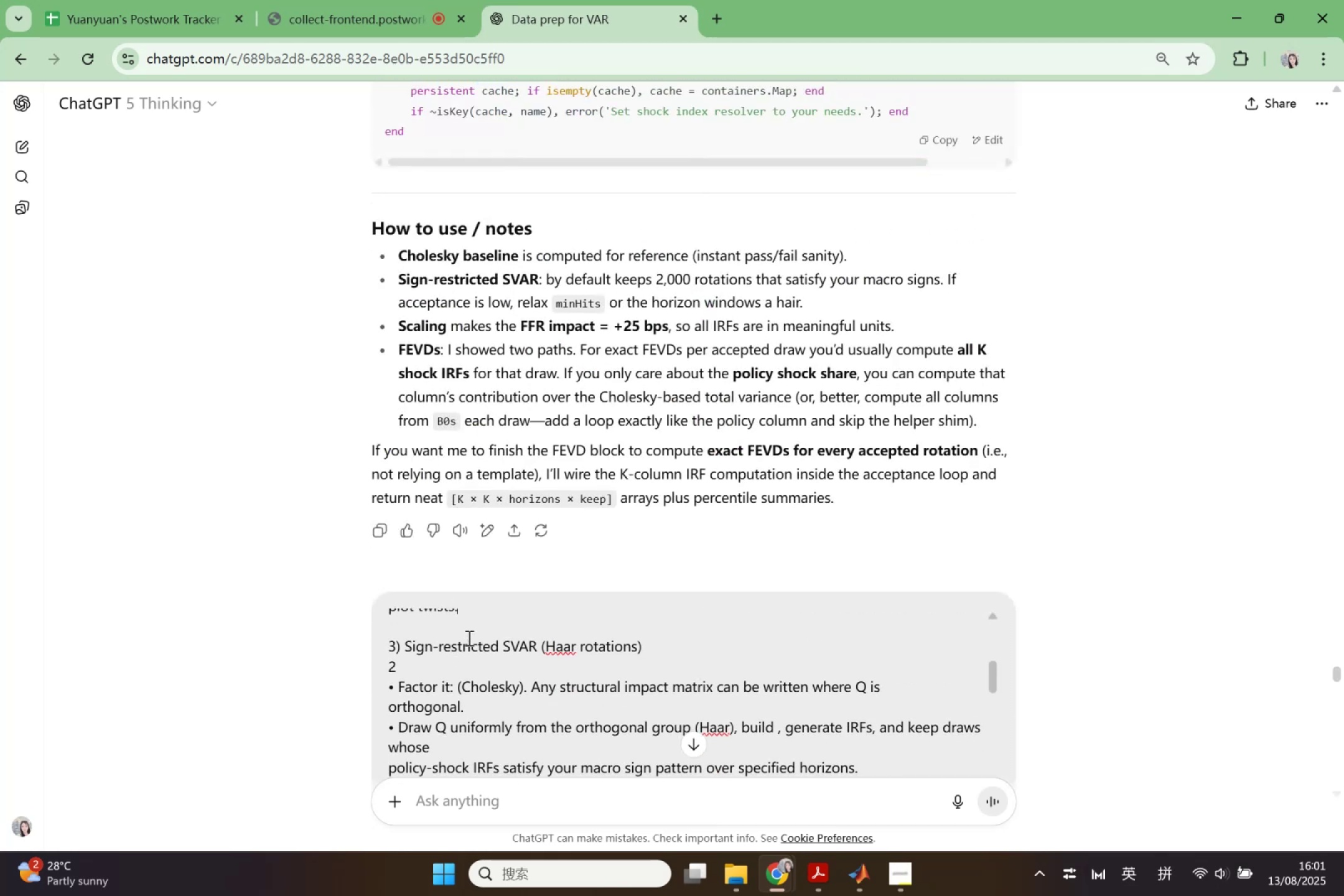 
key(Shift+Enter)
 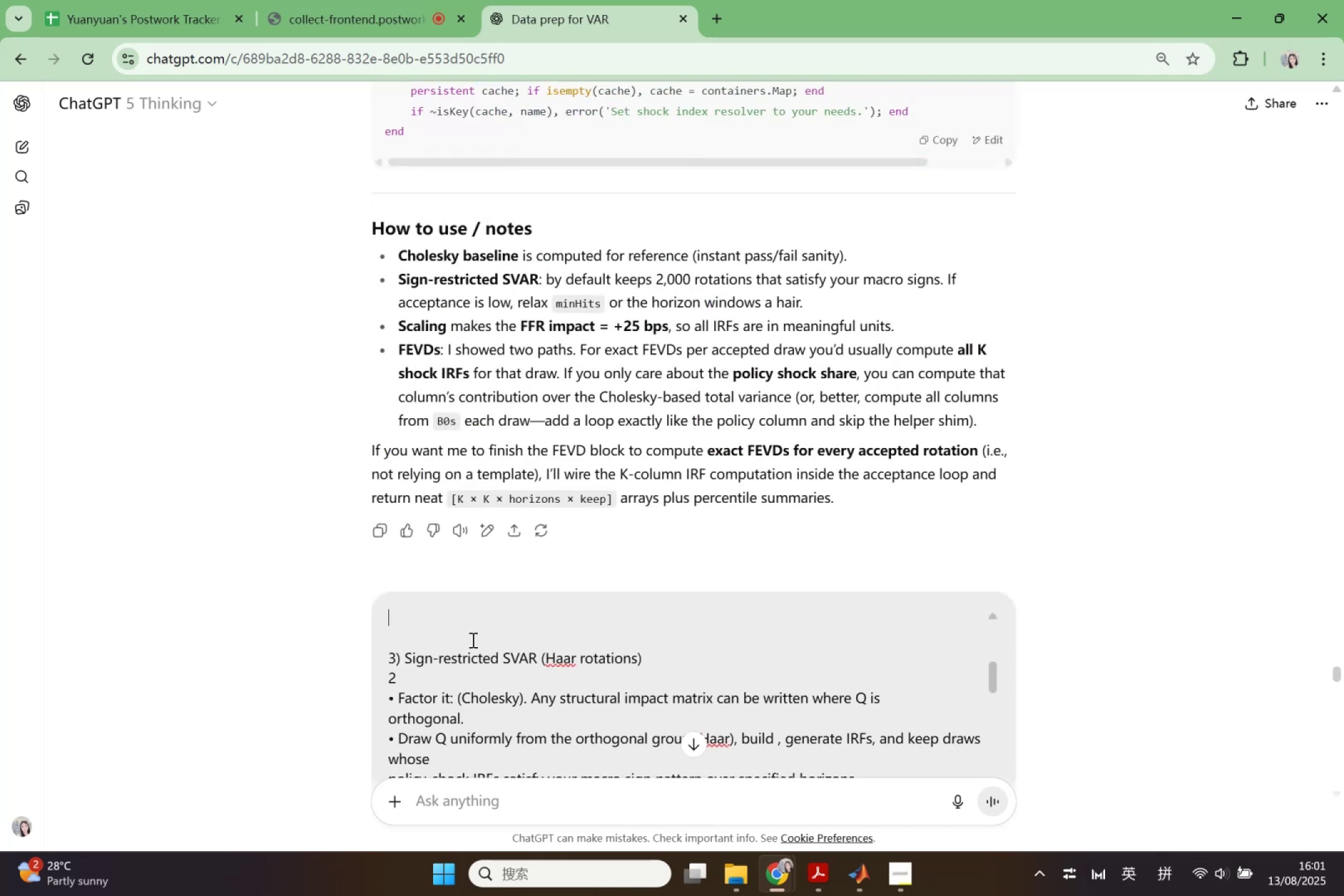 
key(Shift+Enter)
 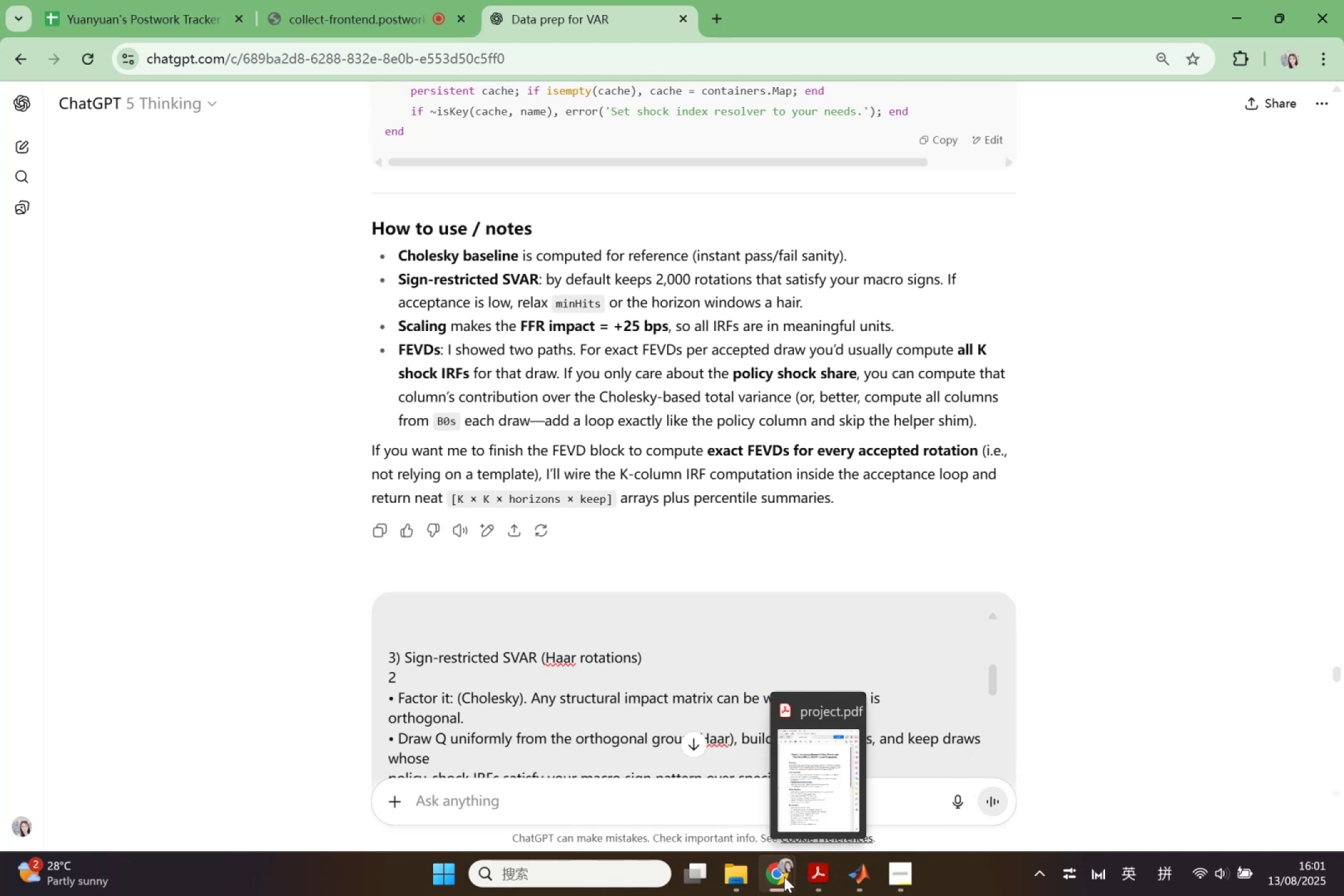 
left_click([868, 875])
 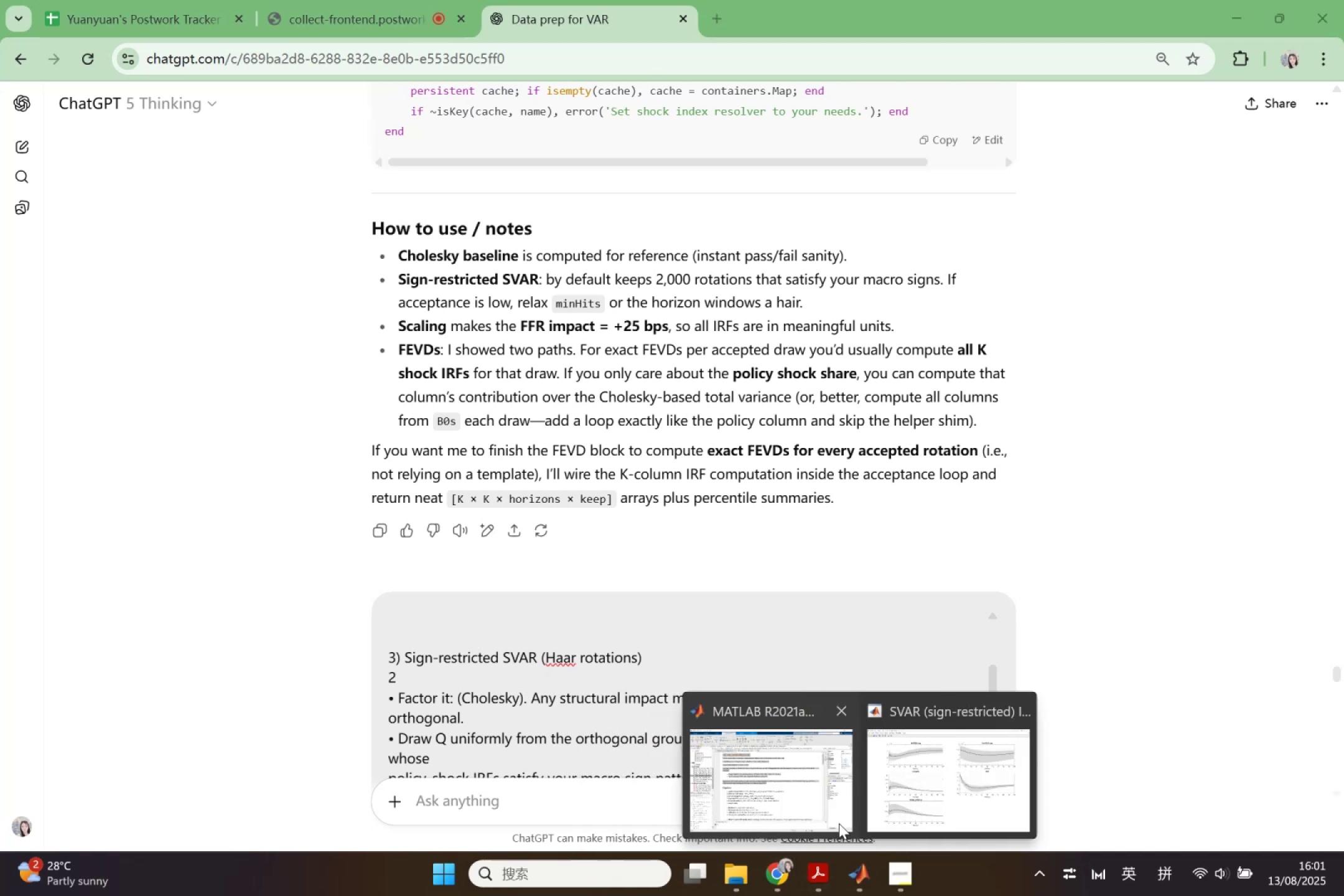 
double_click([839, 823])
 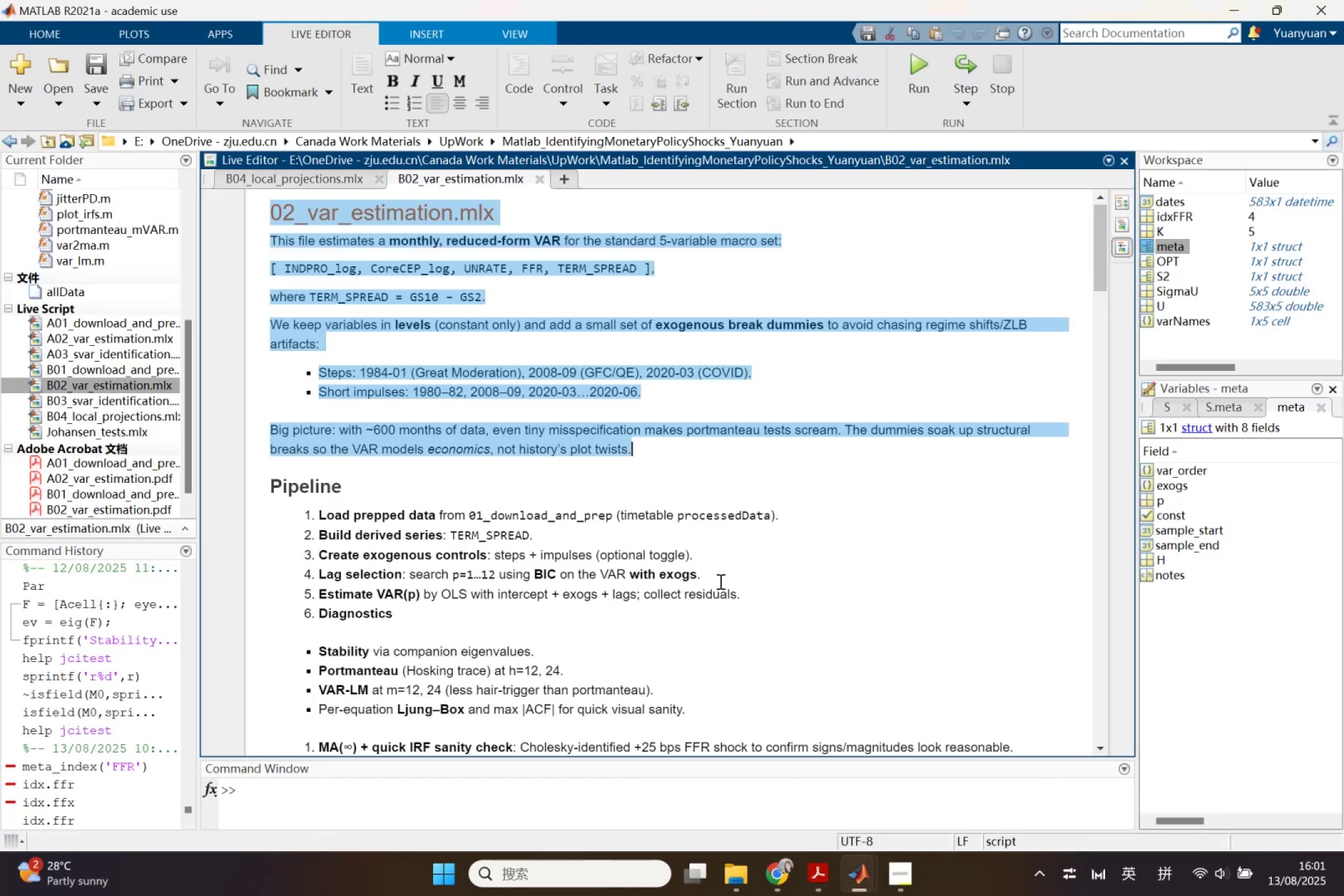 
left_click([719, 581])
 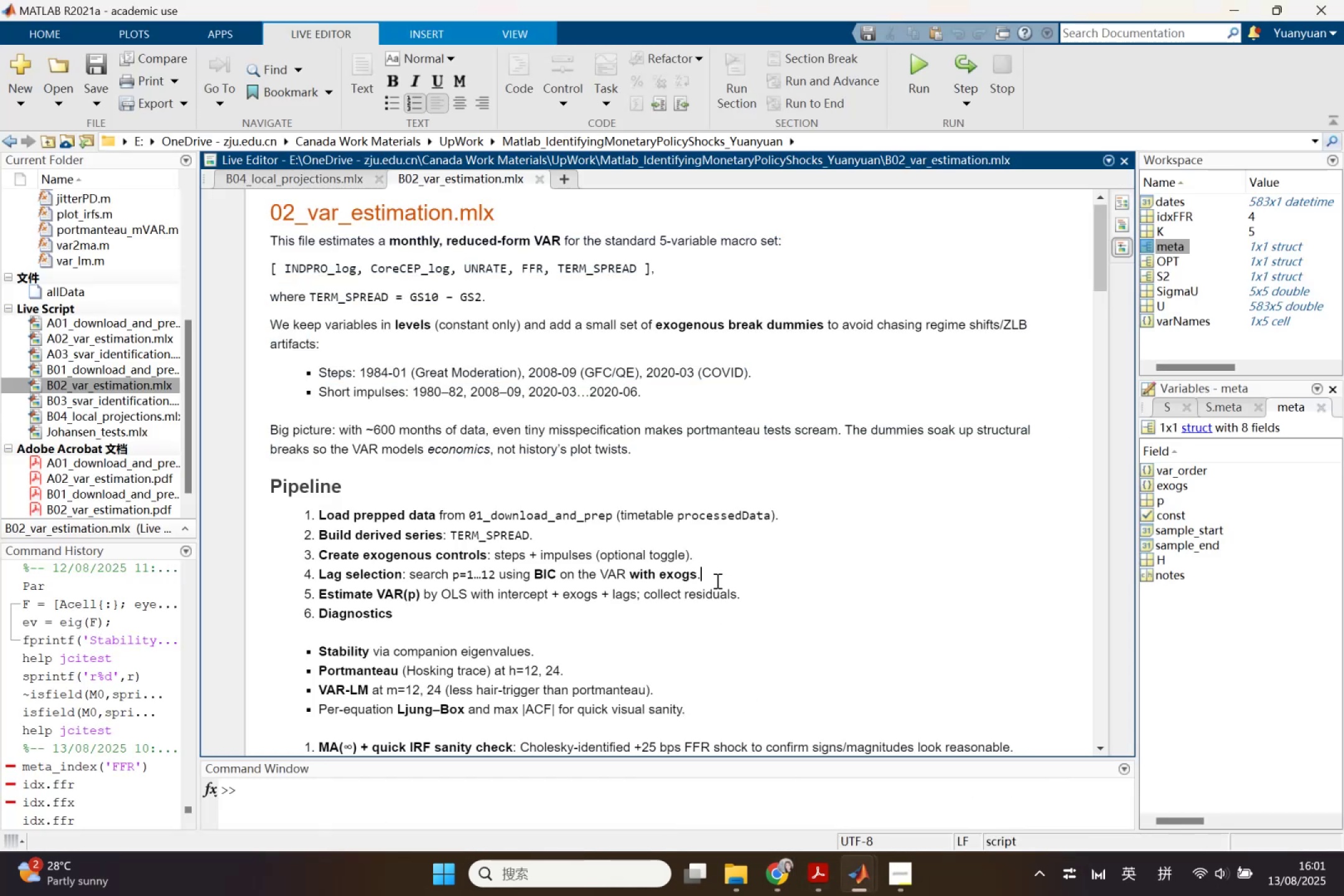 
scroll: coordinate [712, 586], scroll_direction: down, amount: 6.0
 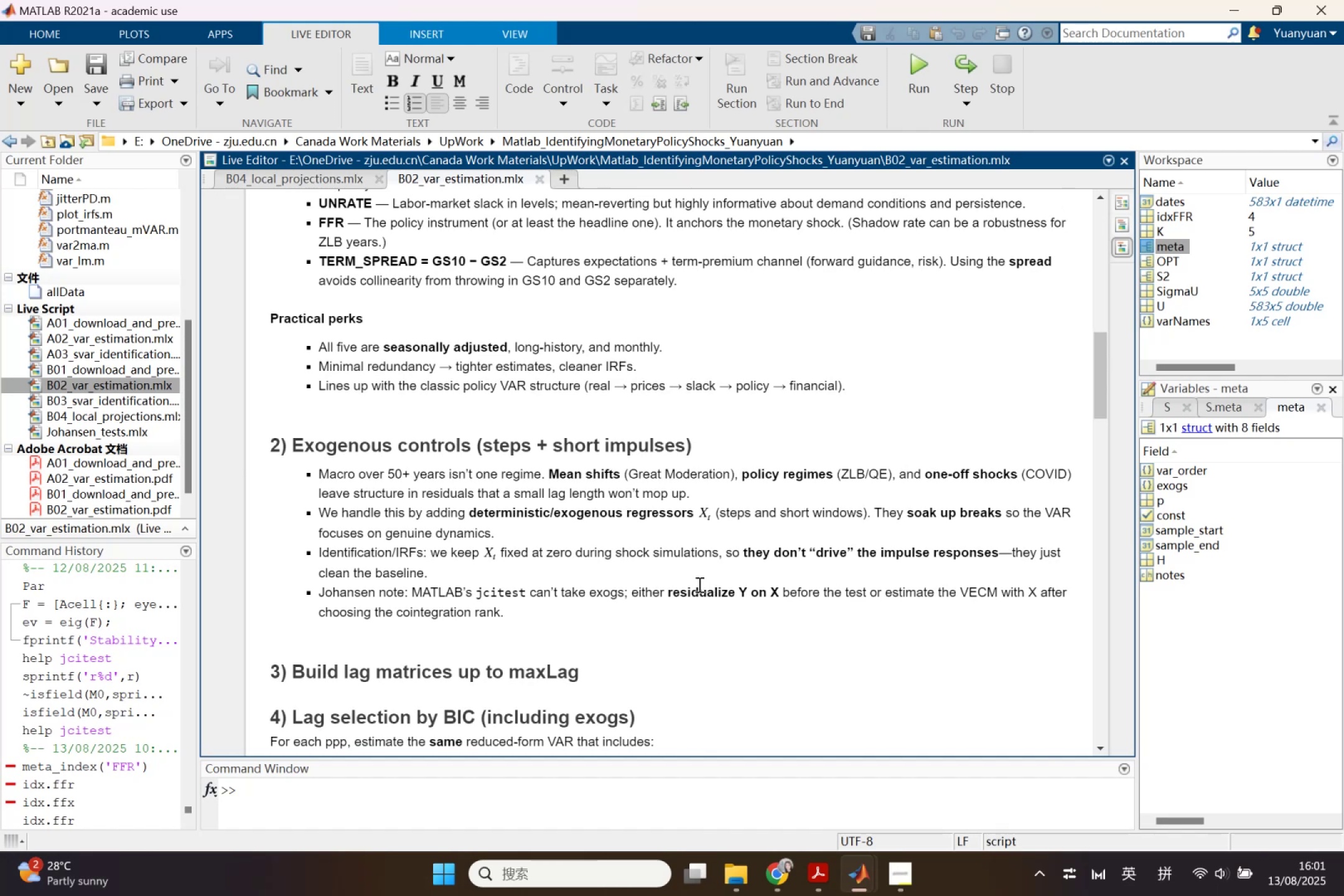 
wait(8.11)
 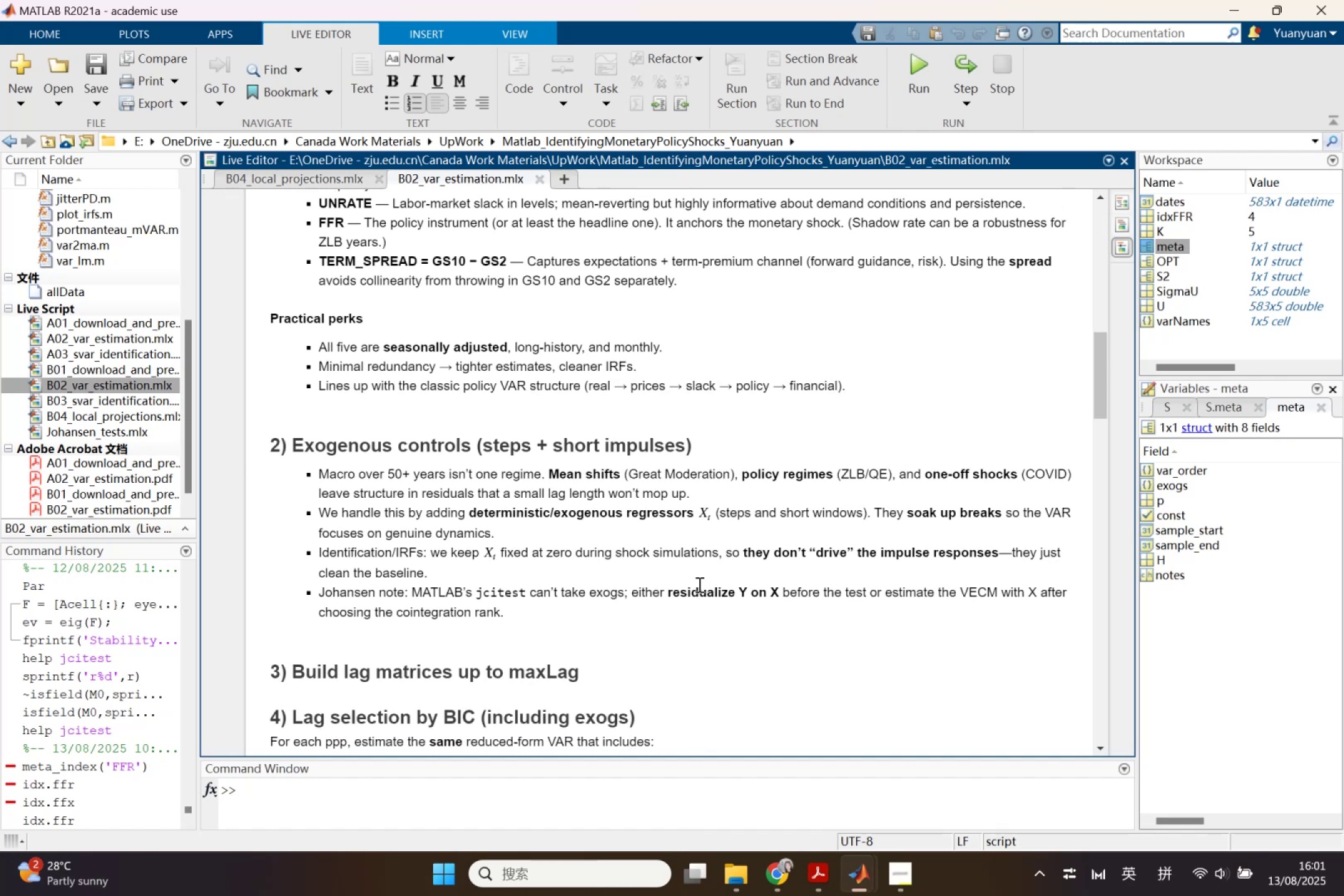 
scroll: coordinate [488, 630], scroll_direction: down, amount: 5.0
 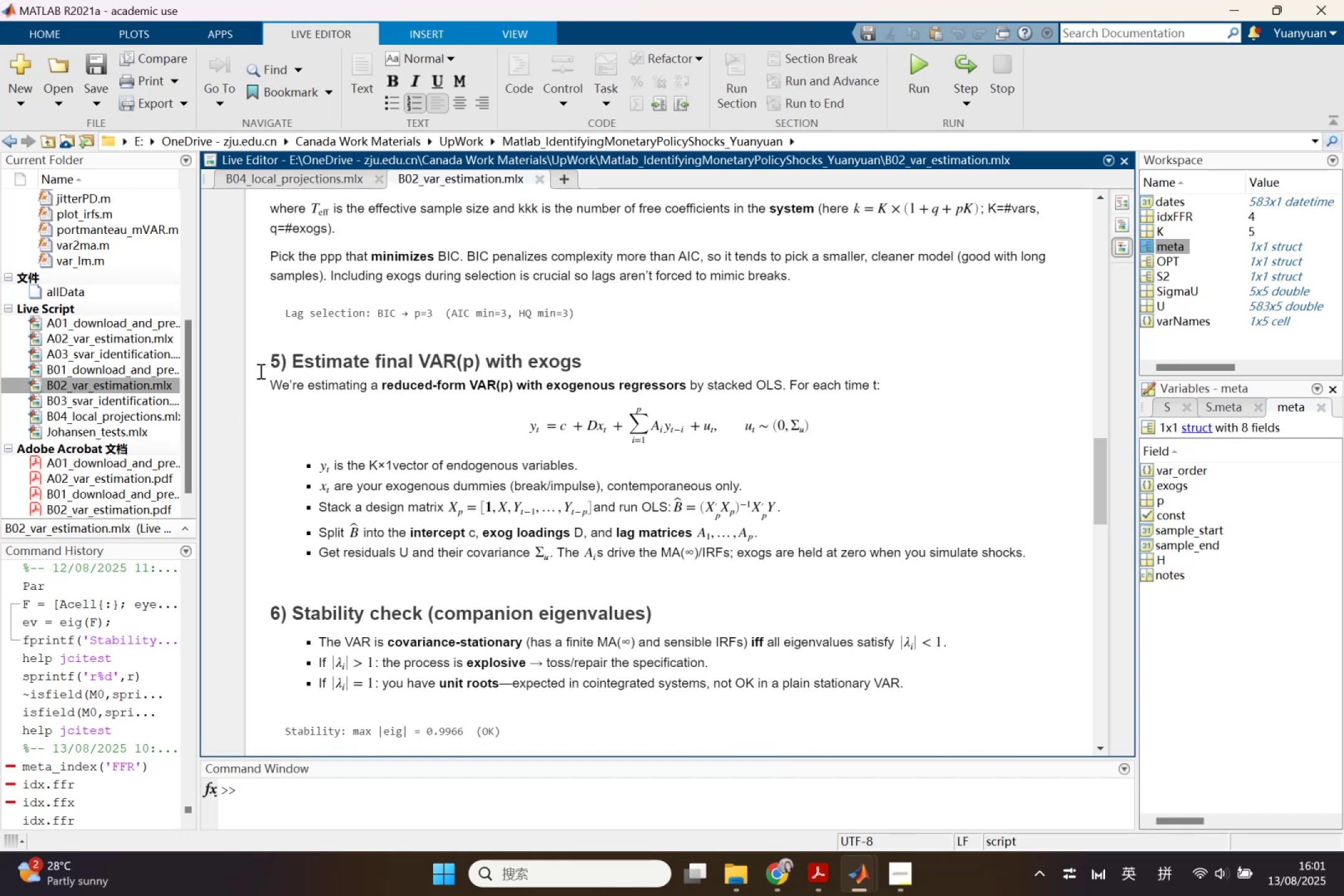 
left_click_drag(start_coordinate=[274, 363], to_coordinate=[1043, 559])
 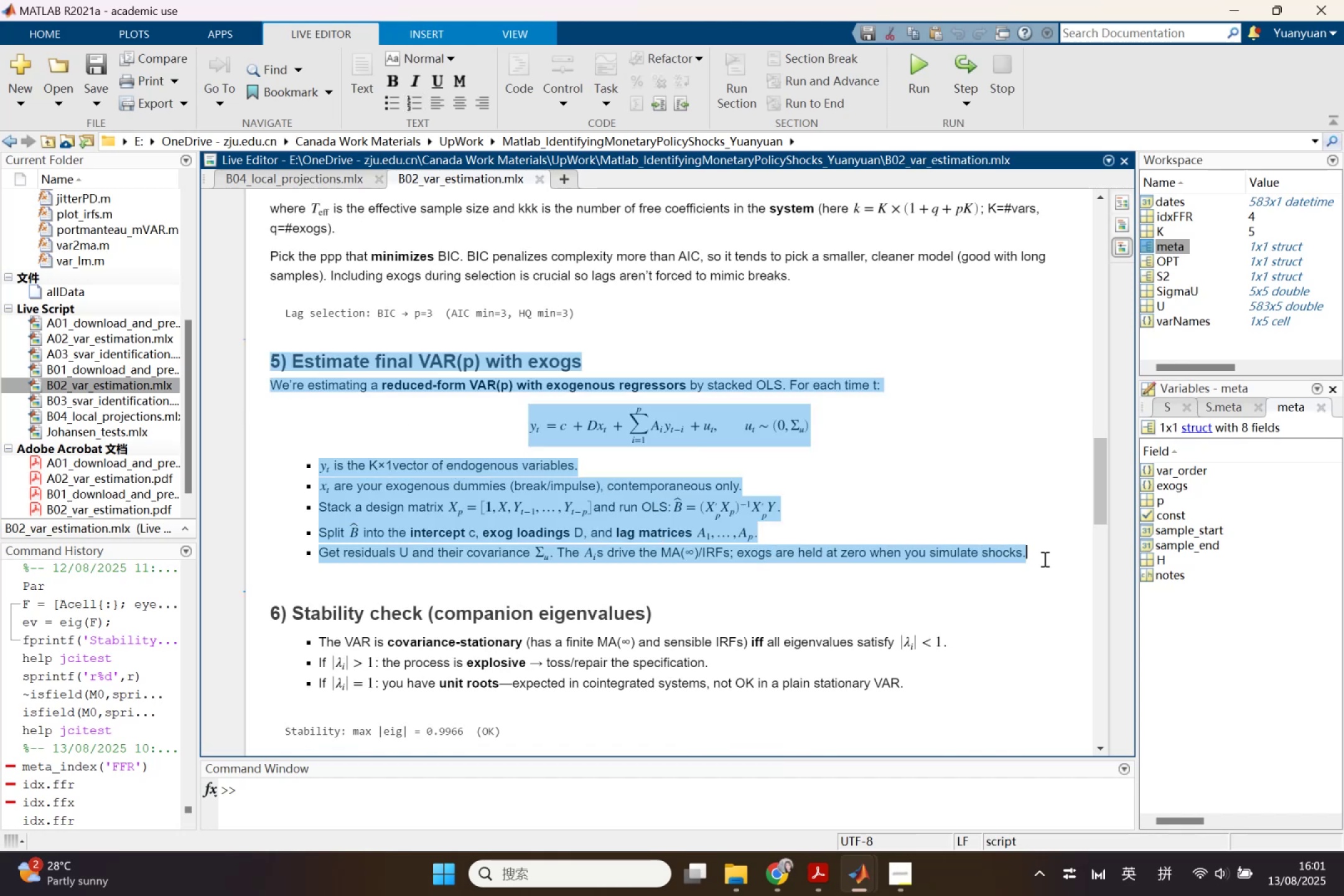 
key(Control+C)
 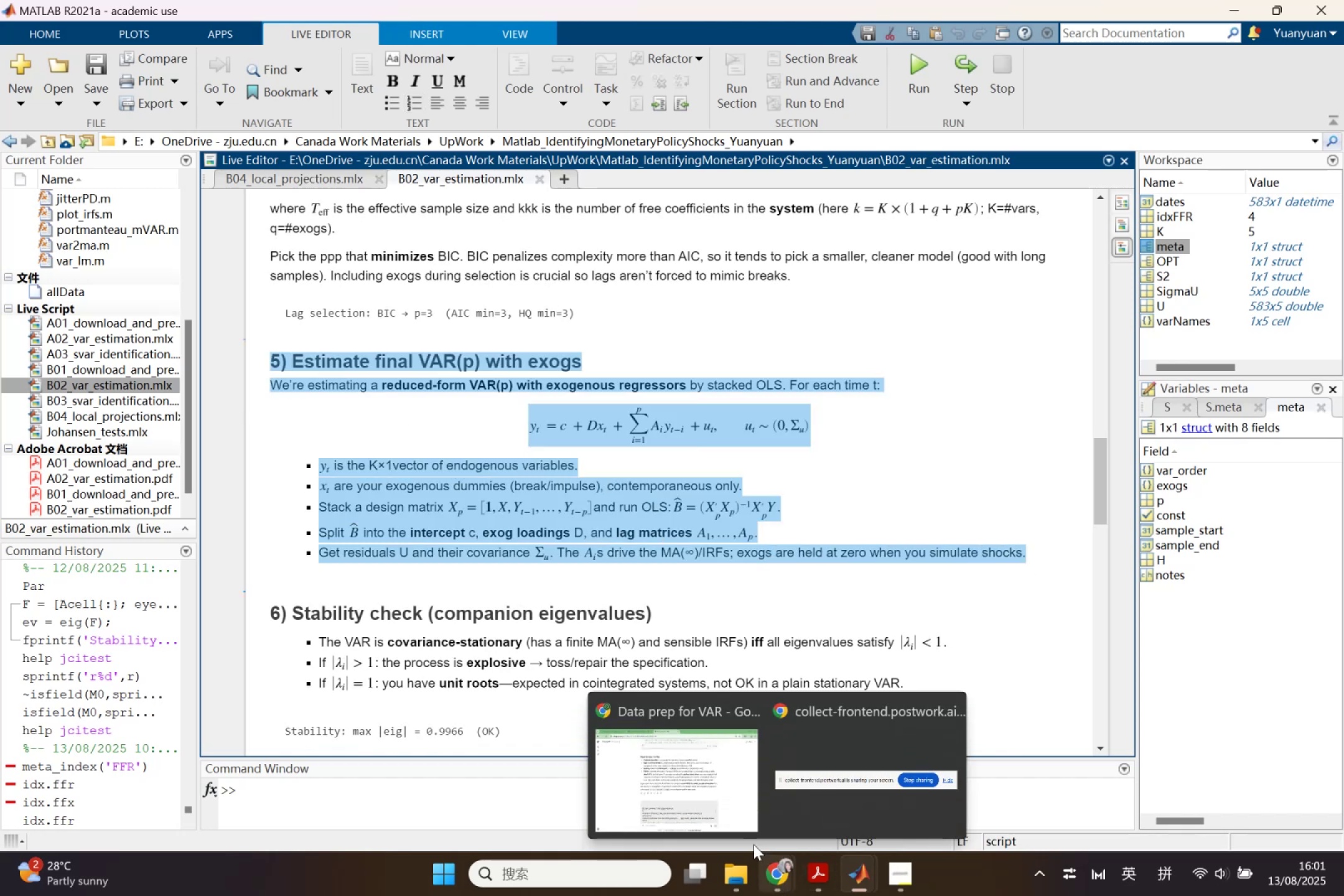 
left_click([724, 811])
 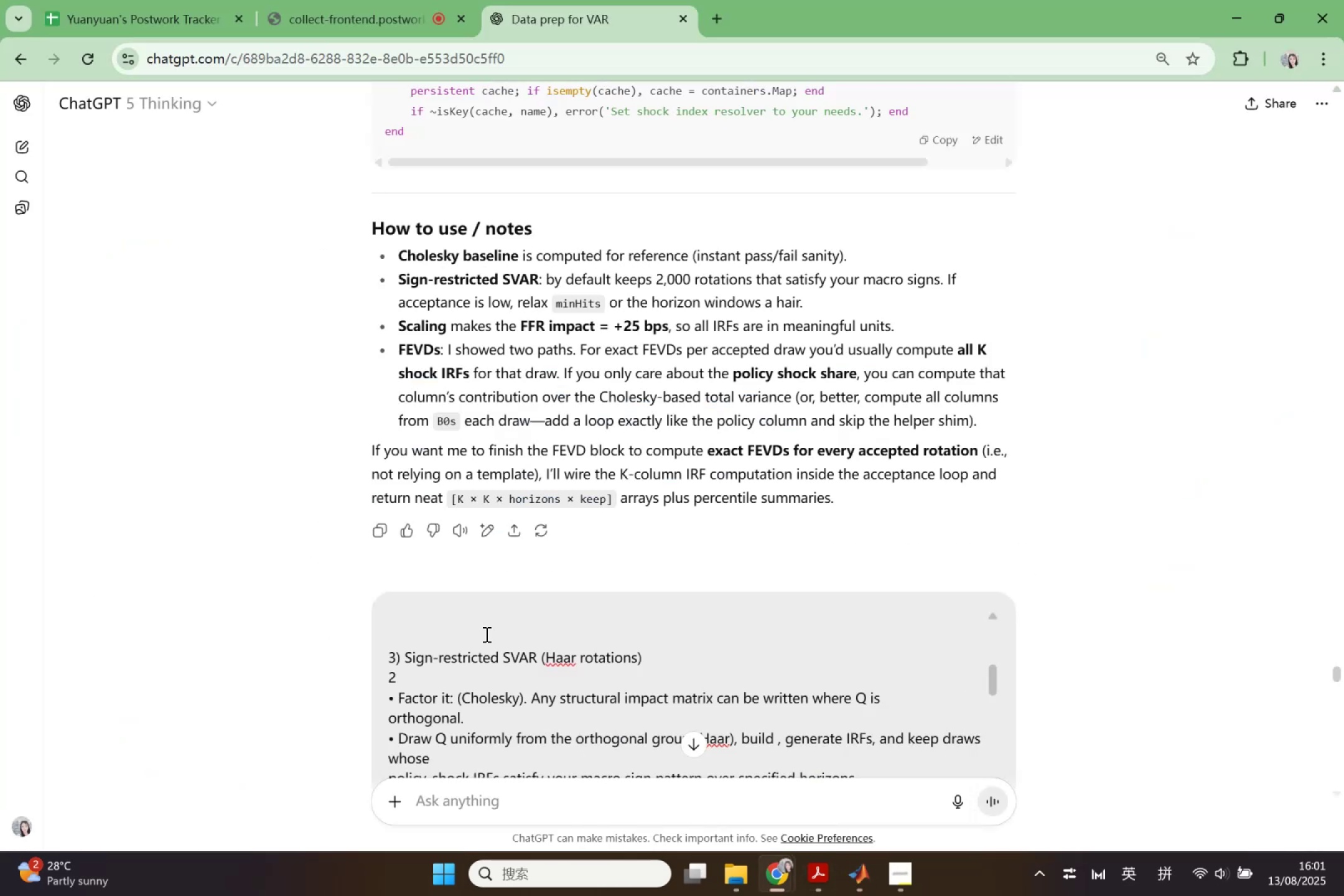 
key(Control+V)
 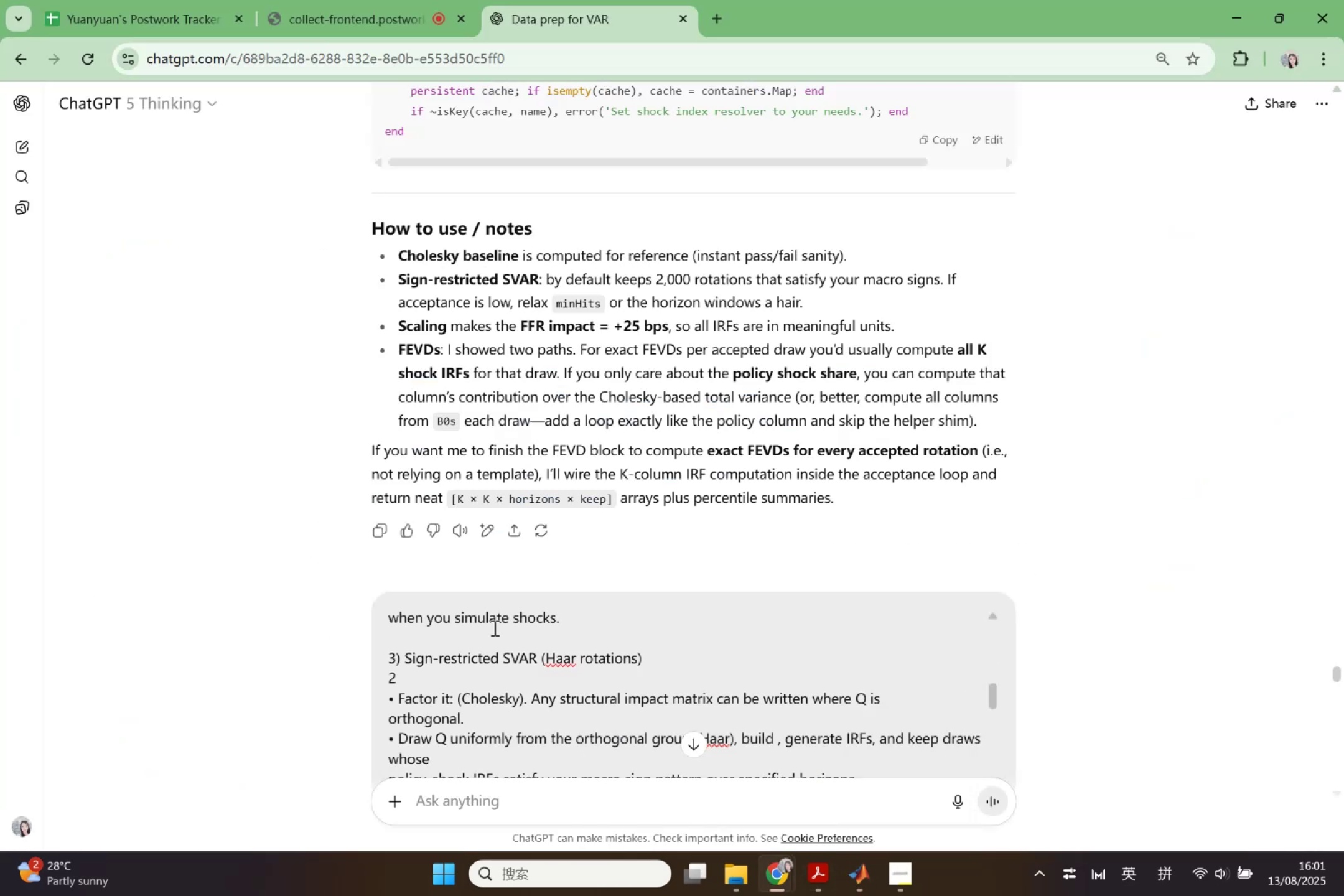 
scroll: coordinate [493, 628], scroll_direction: up, amount: 1.0
 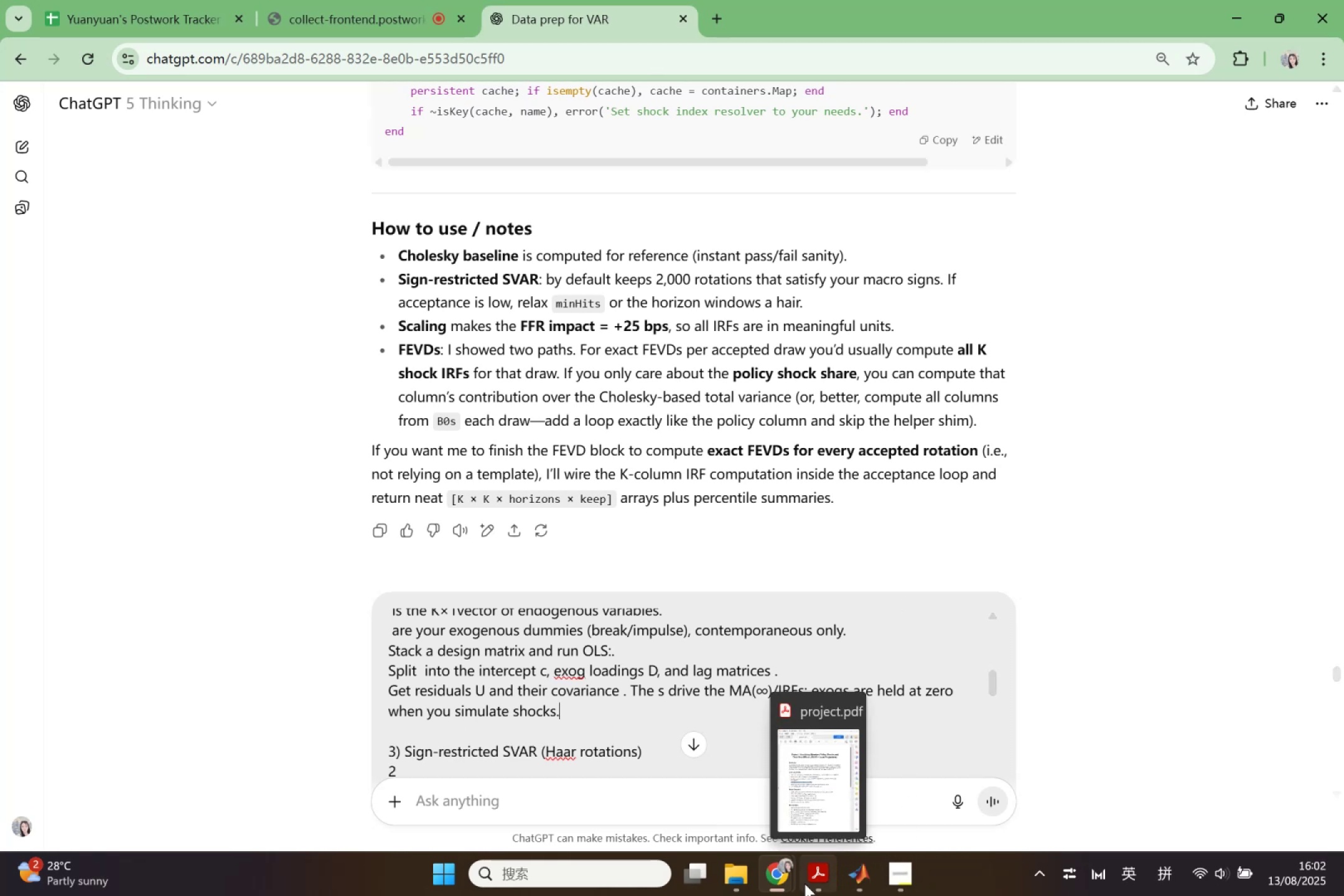 
double_click([803, 809])
 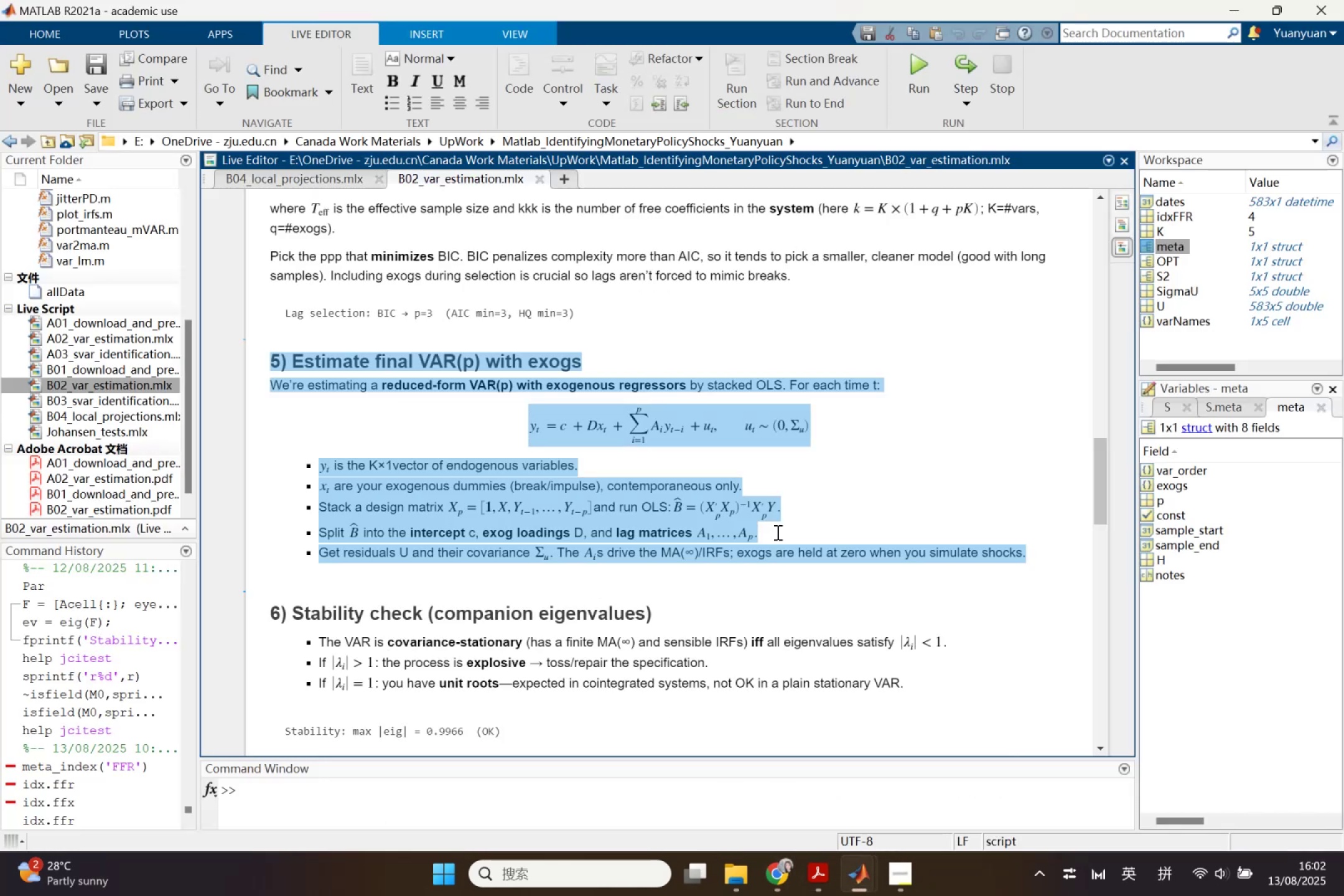 
double_click([777, 532])
 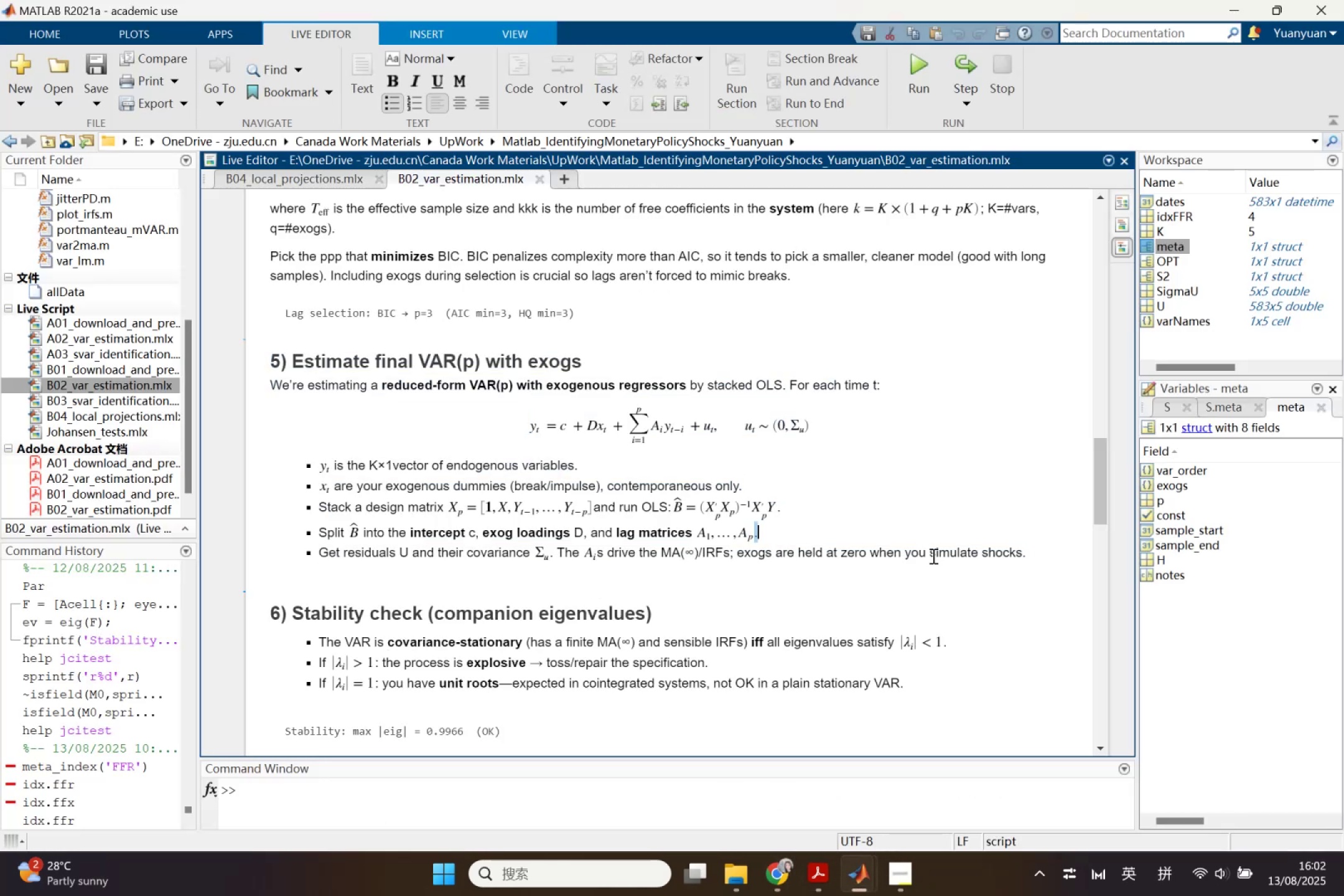 
left_click([928, 556])
 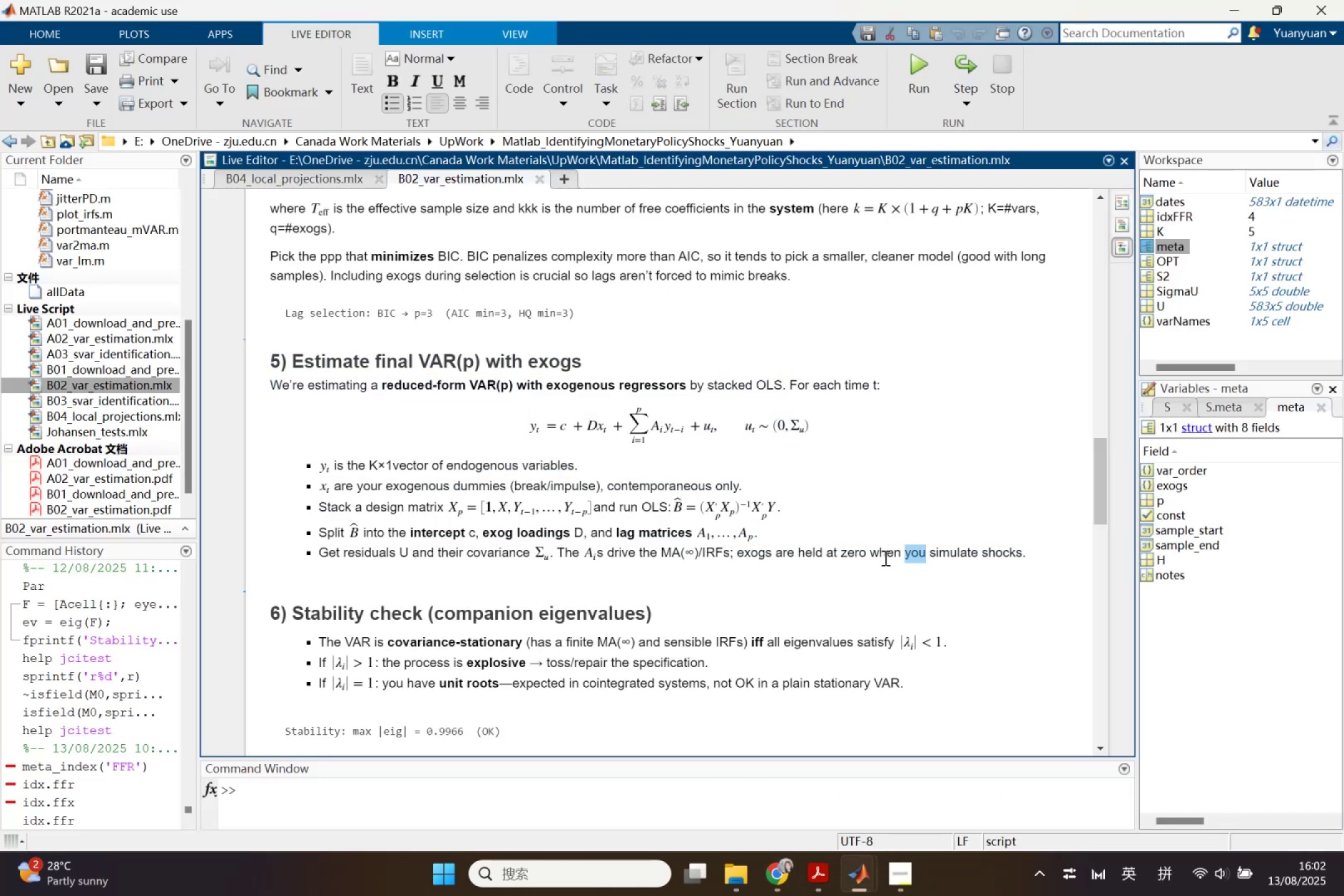 
double_click([884, 558])
 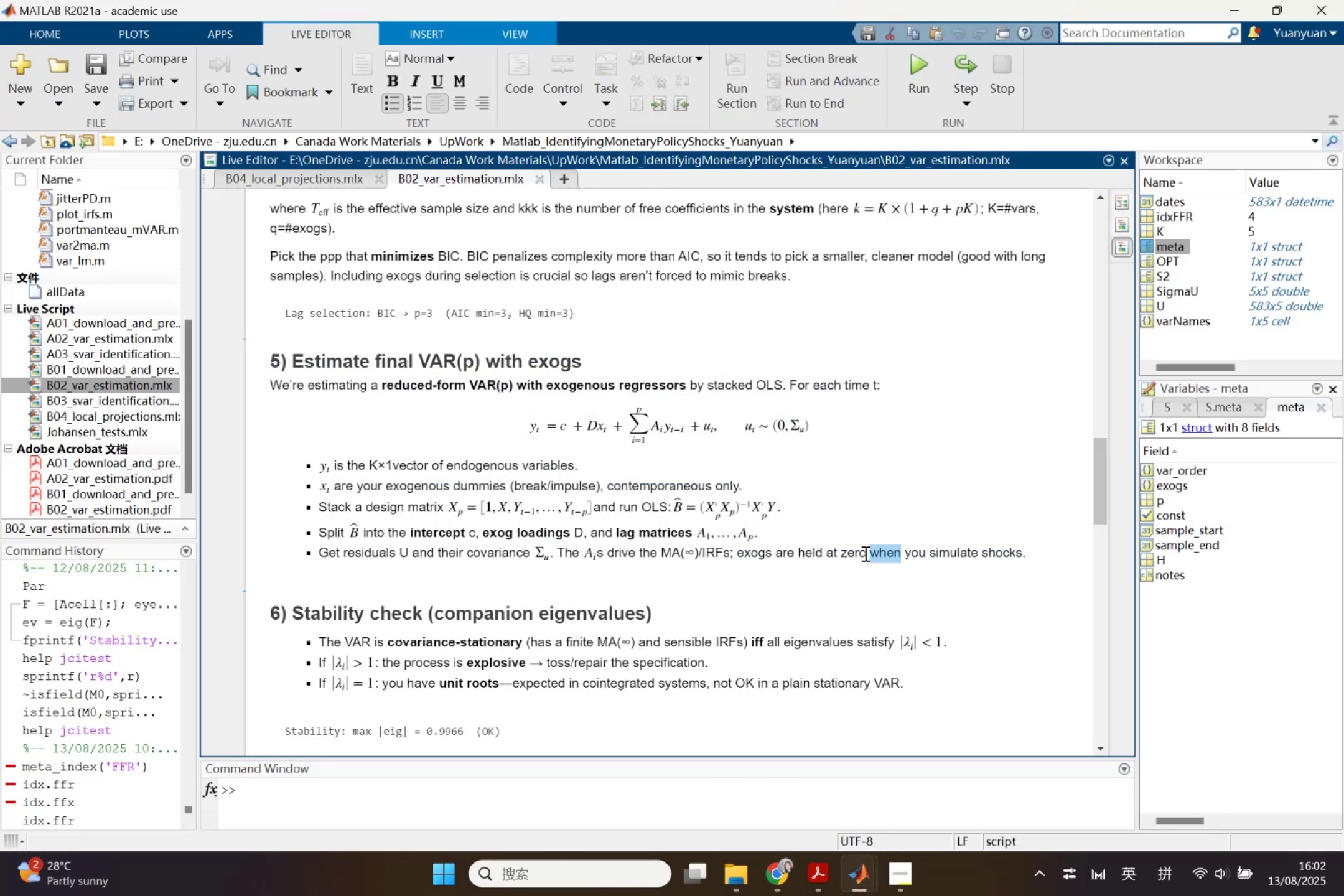 
left_click([868, 553])
 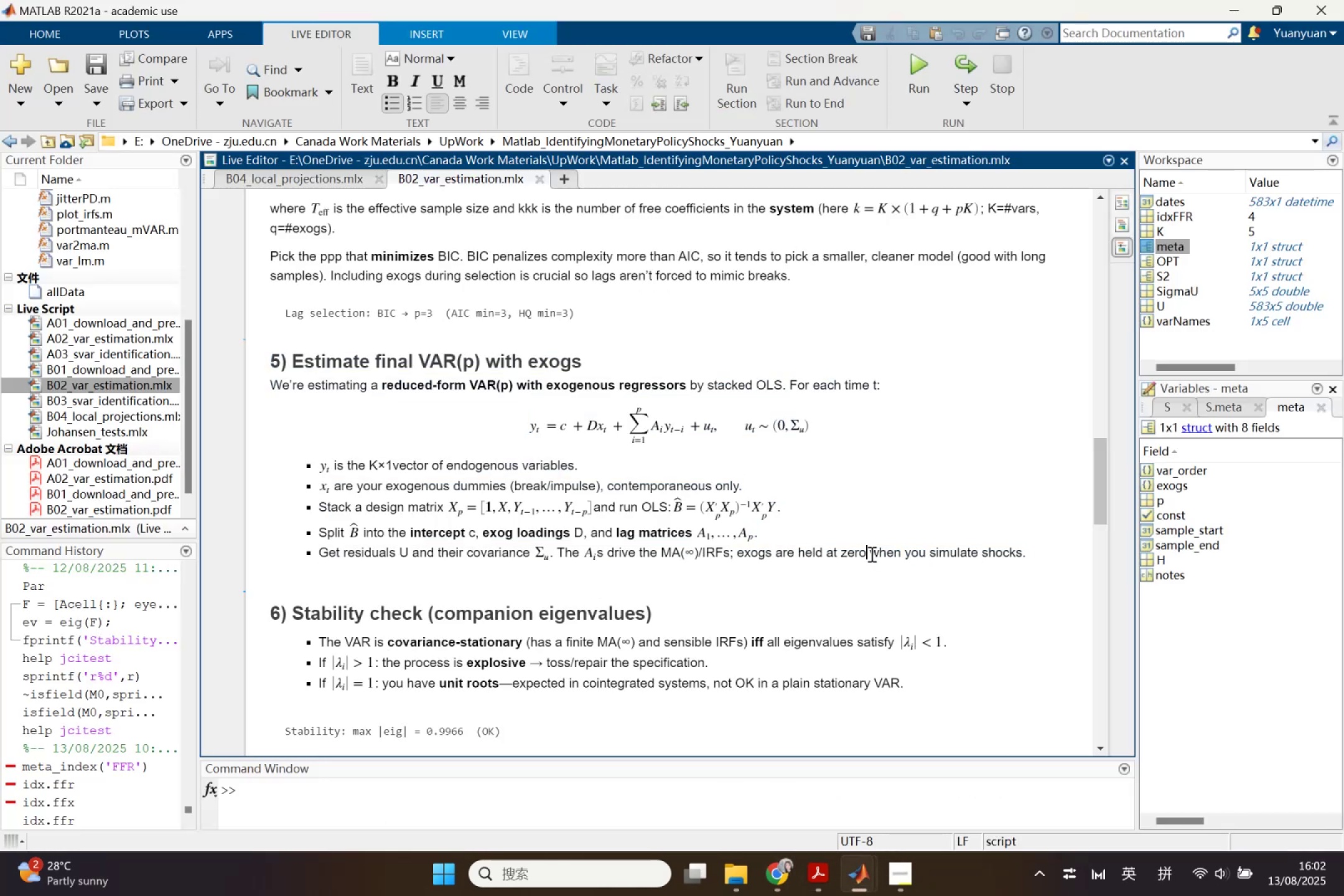 
left_click_drag(start_coordinate=[870, 554], to_coordinate=[1020, 550])
 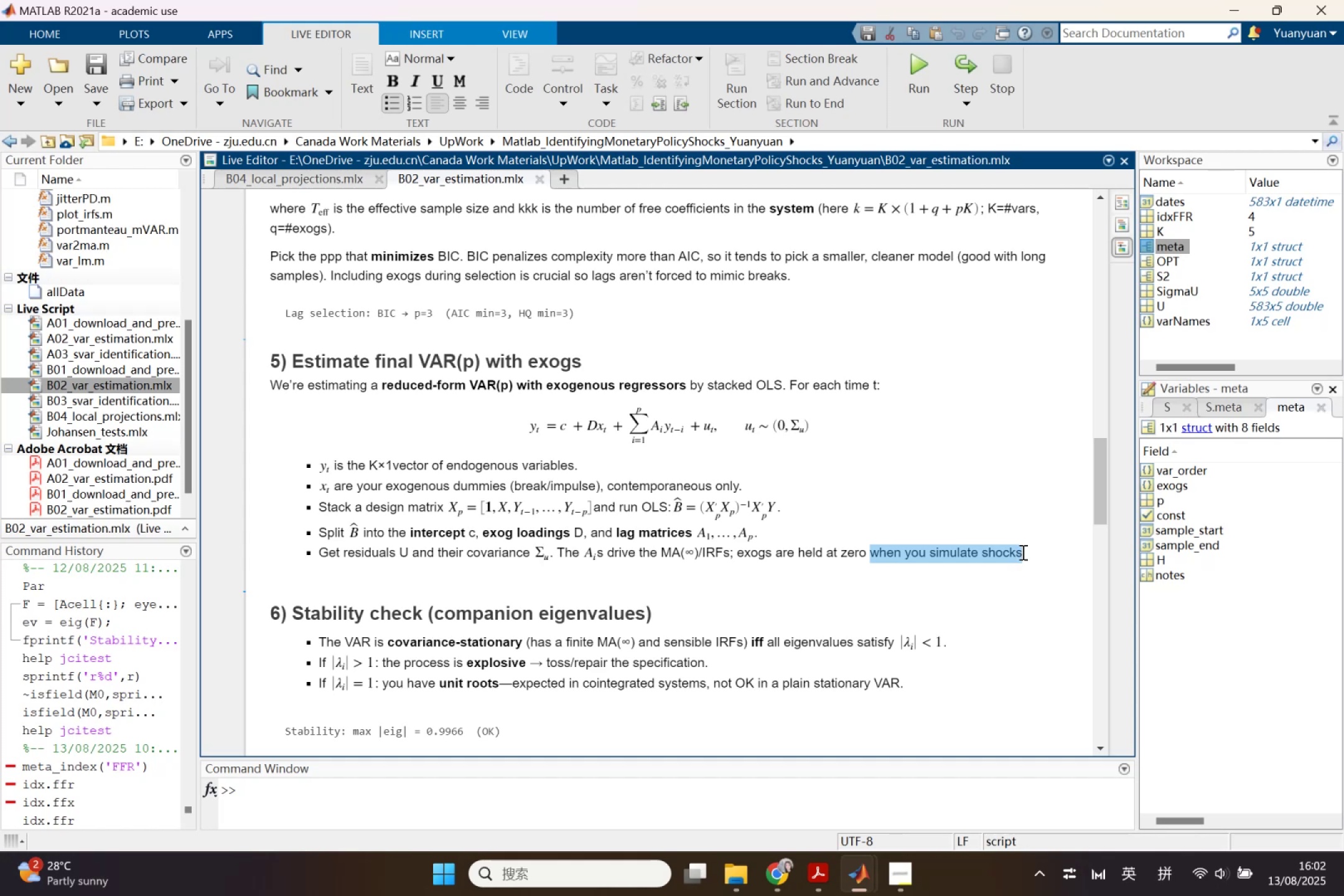 
key(Backspace)
 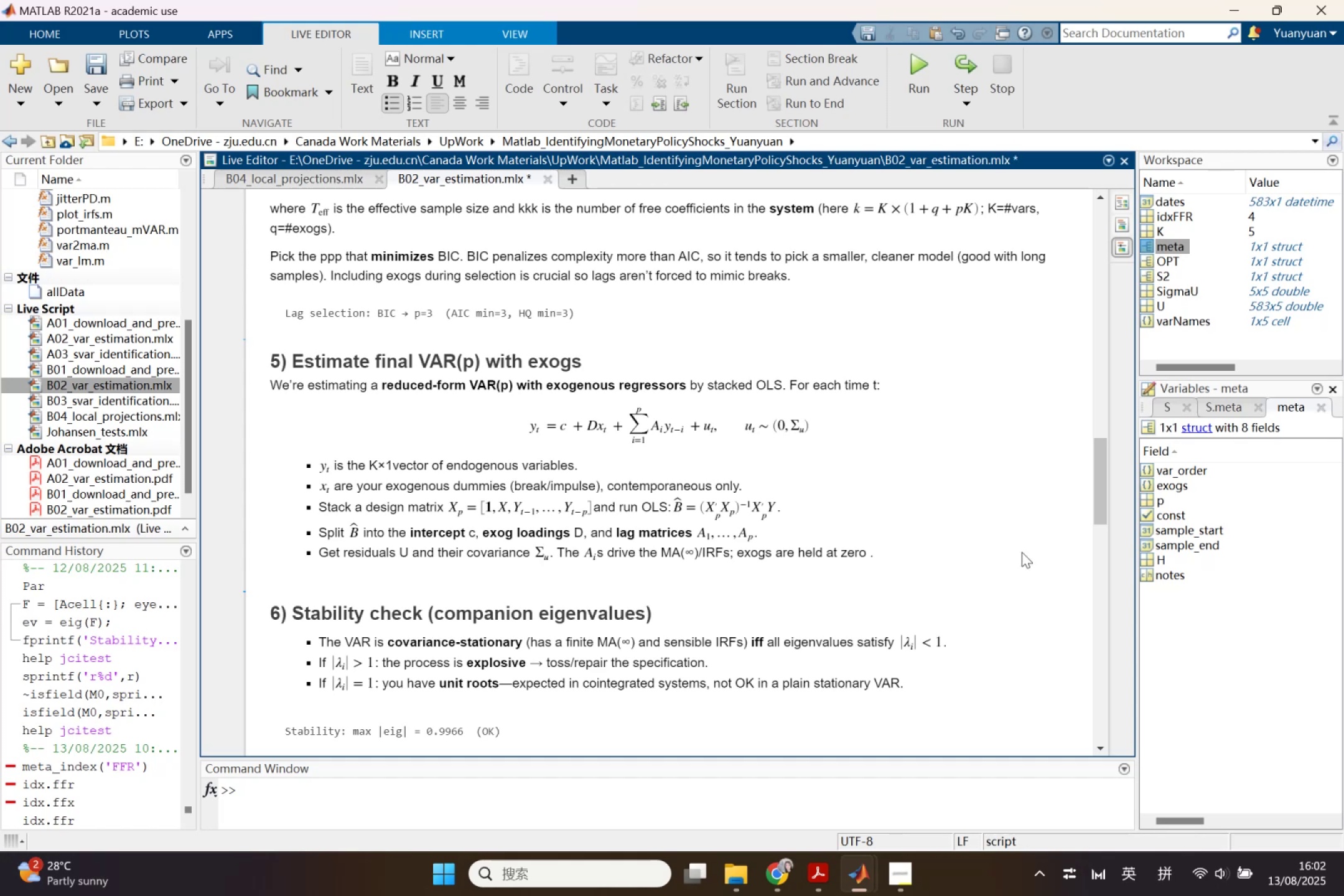 
key(Backspace)
 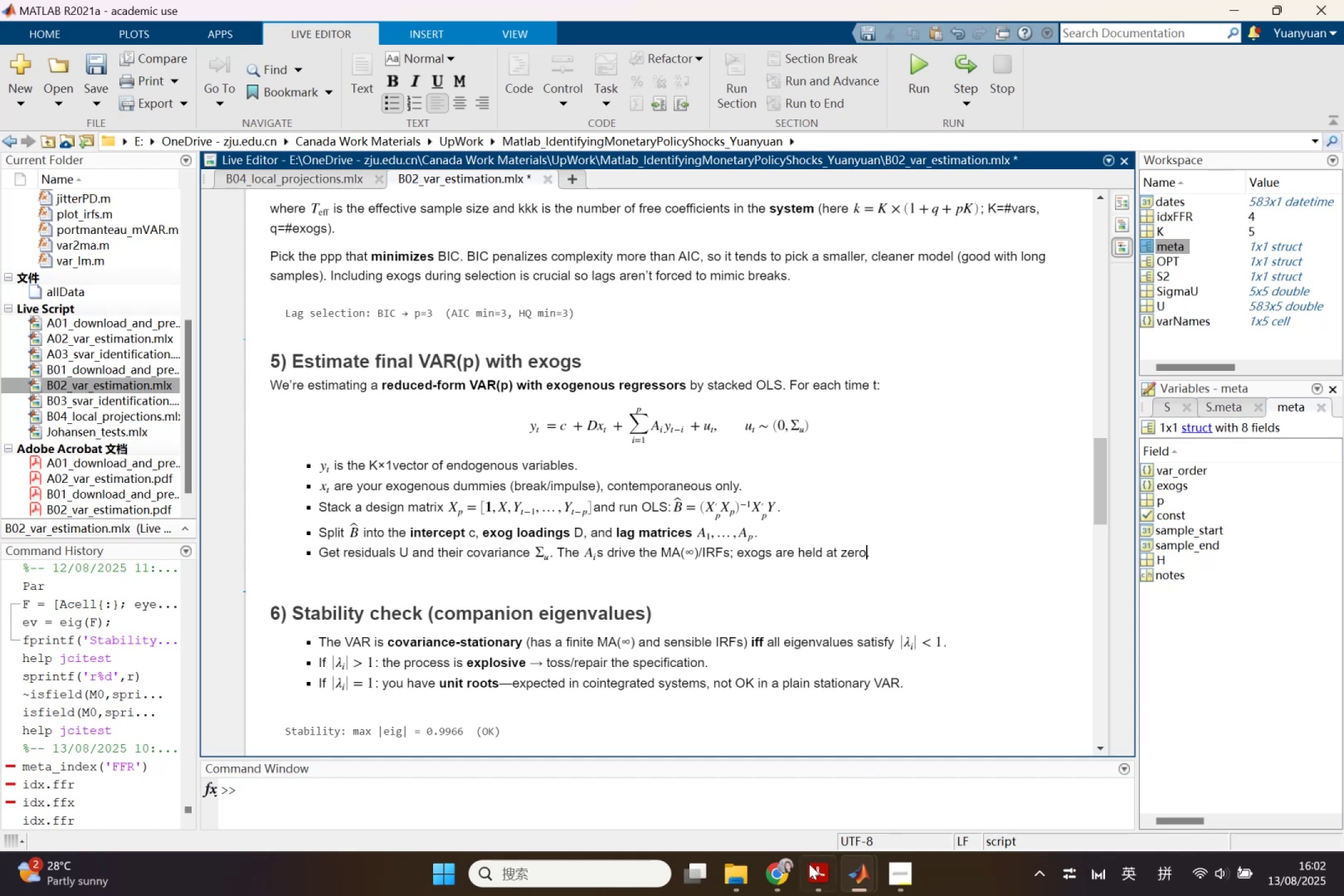 
left_click([786, 870])
 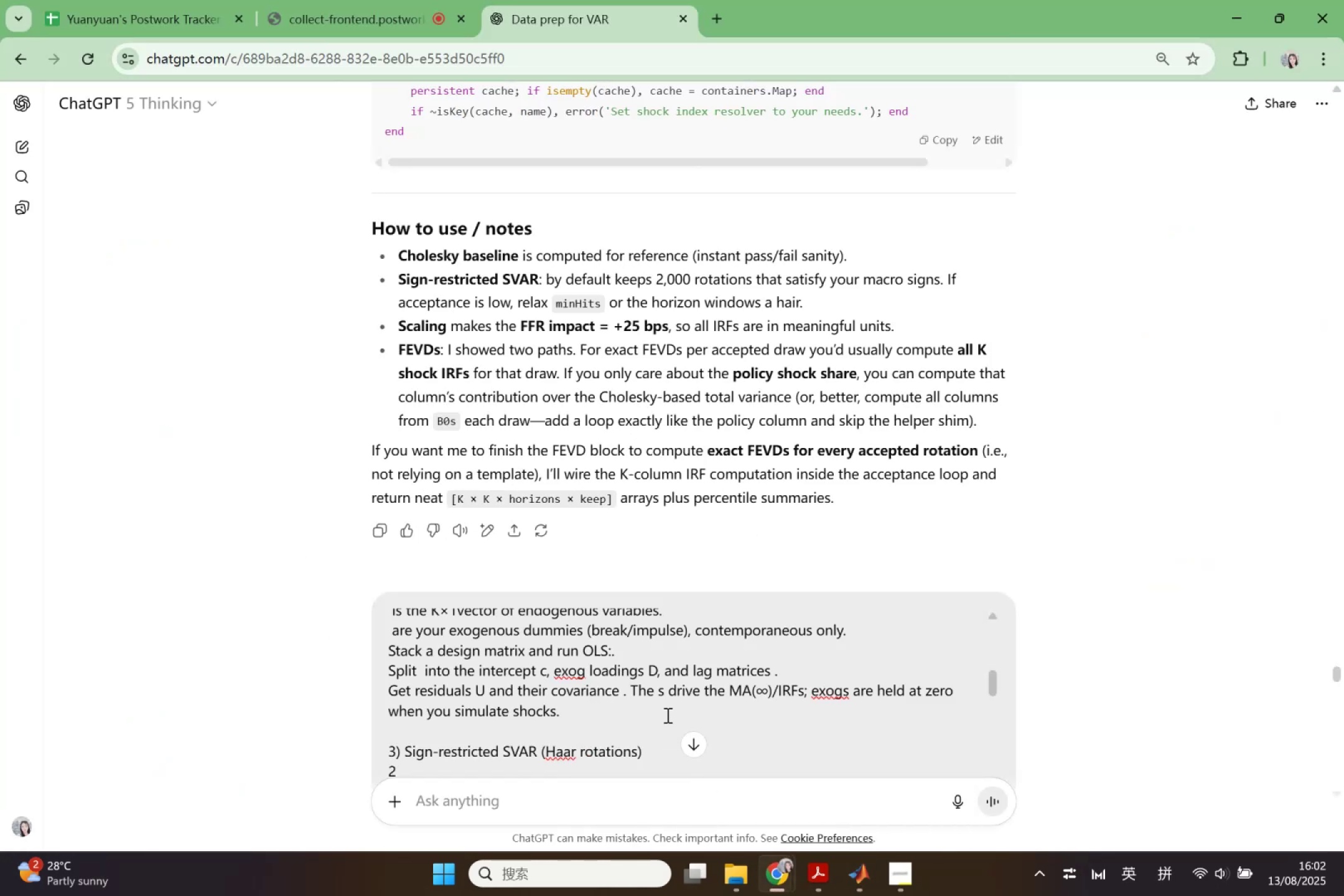 
scroll: coordinate [646, 714], scroll_direction: down, amount: 1.0
 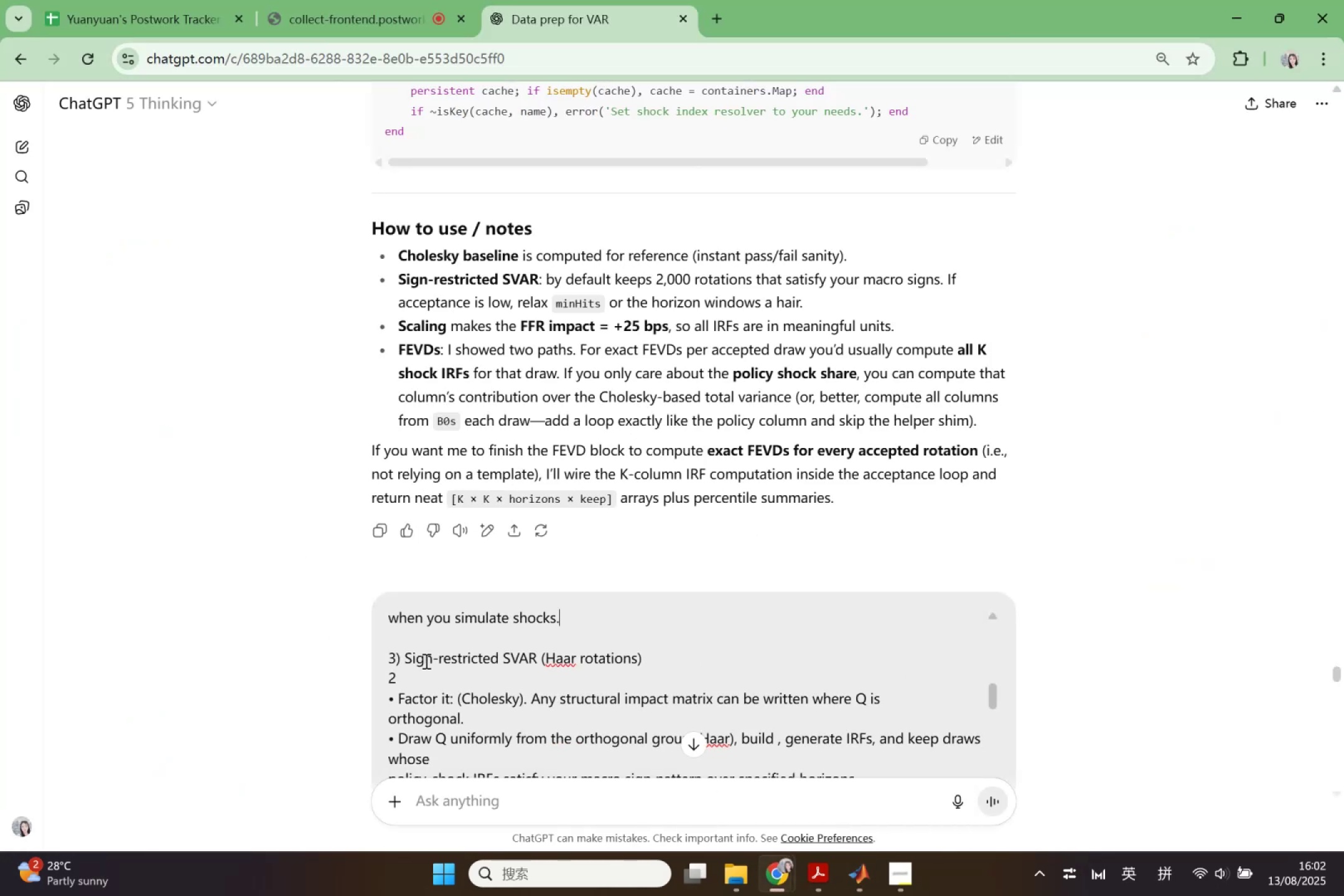 
left_click([419, 642])
 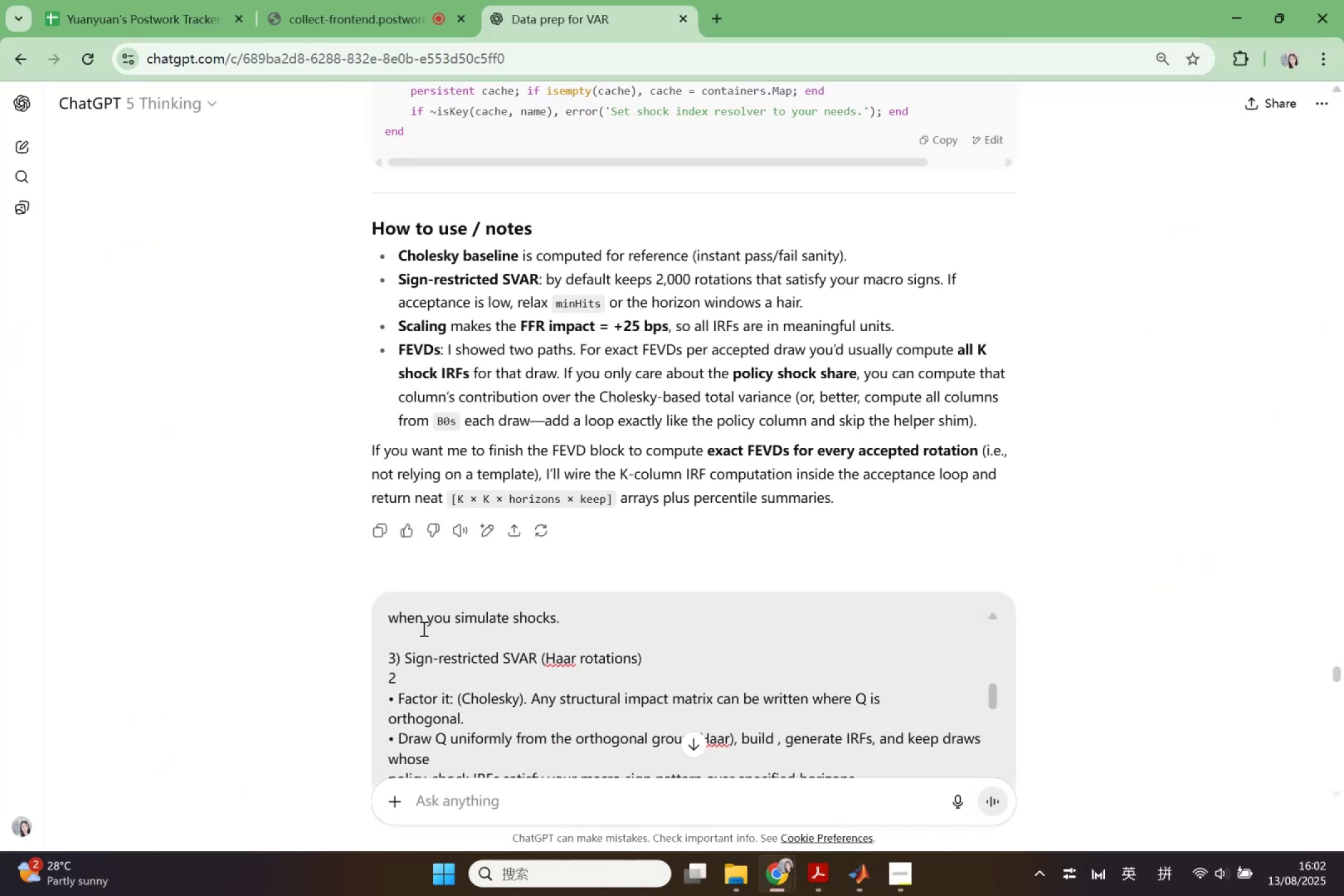 
key(Shift+Enter)
 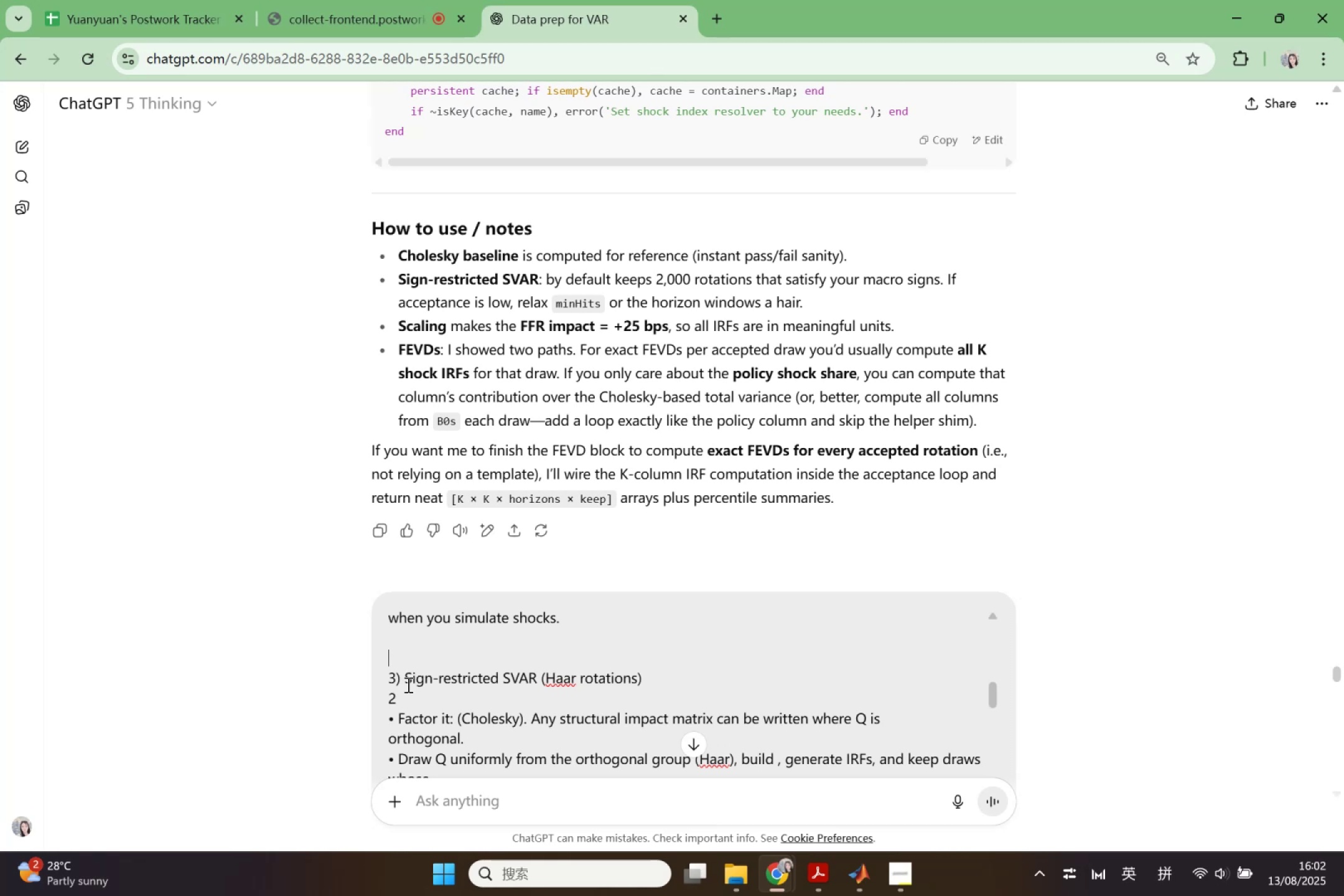 
left_click([411, 693])
 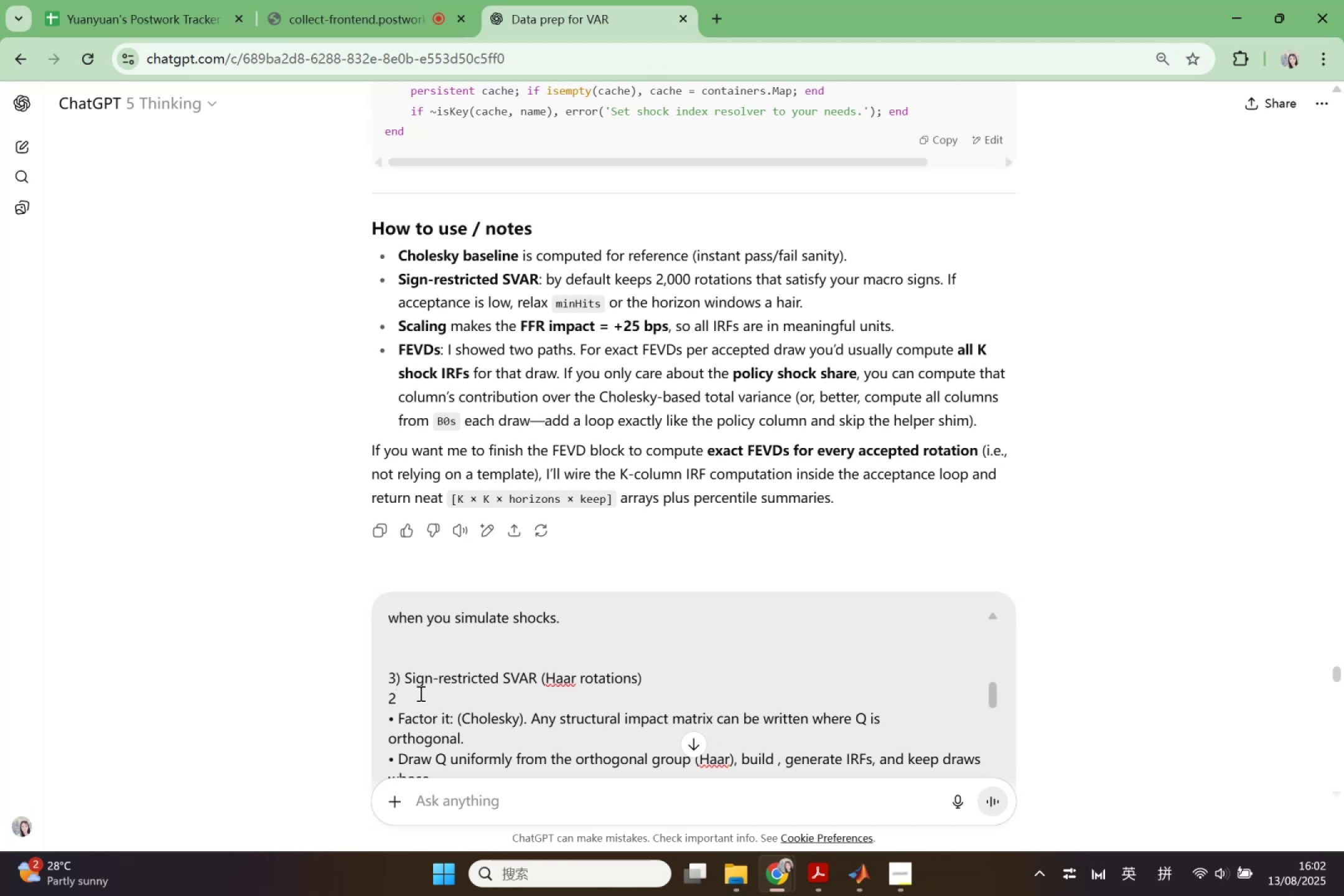 
key(Backspace)
 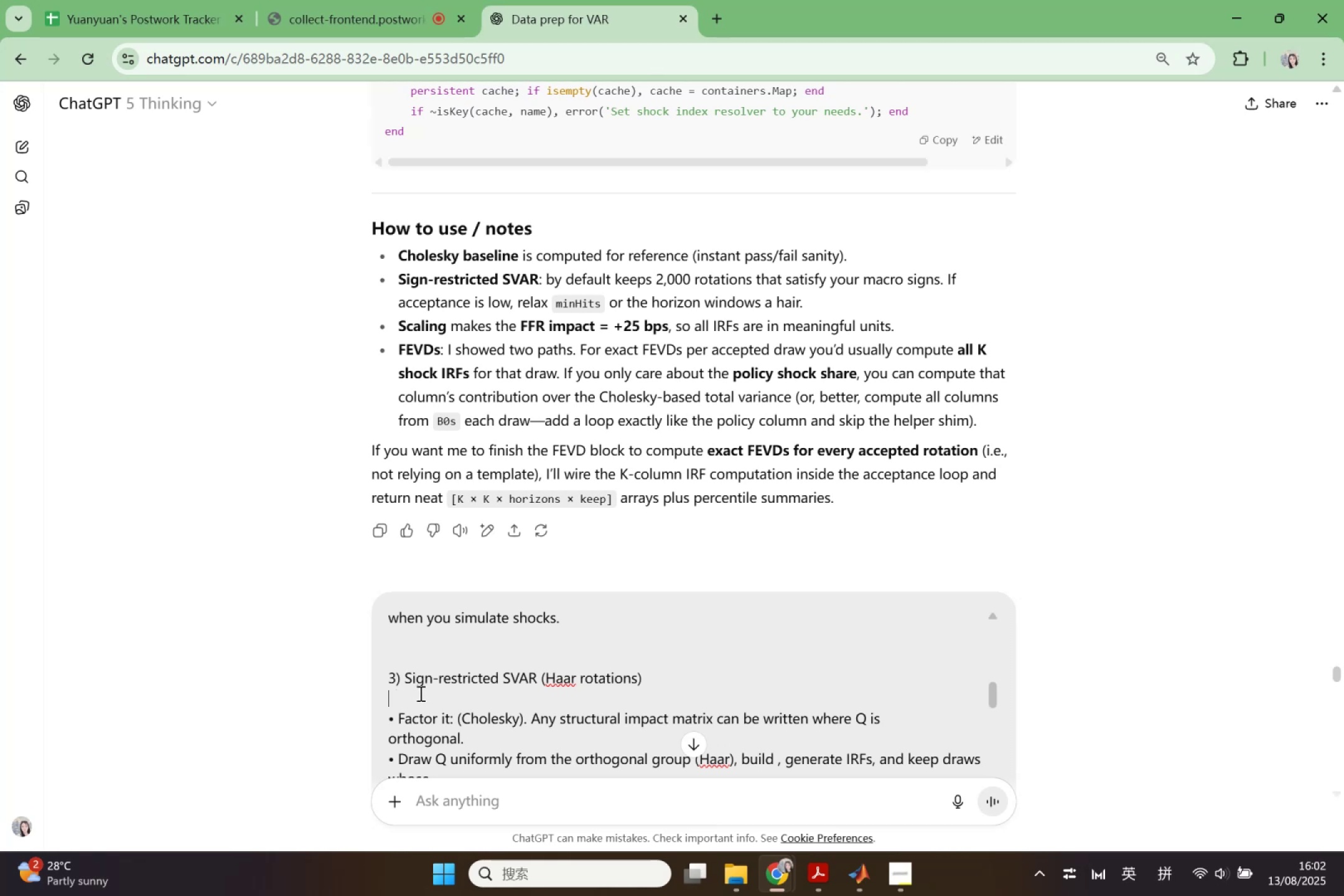 
key(Backspace)
 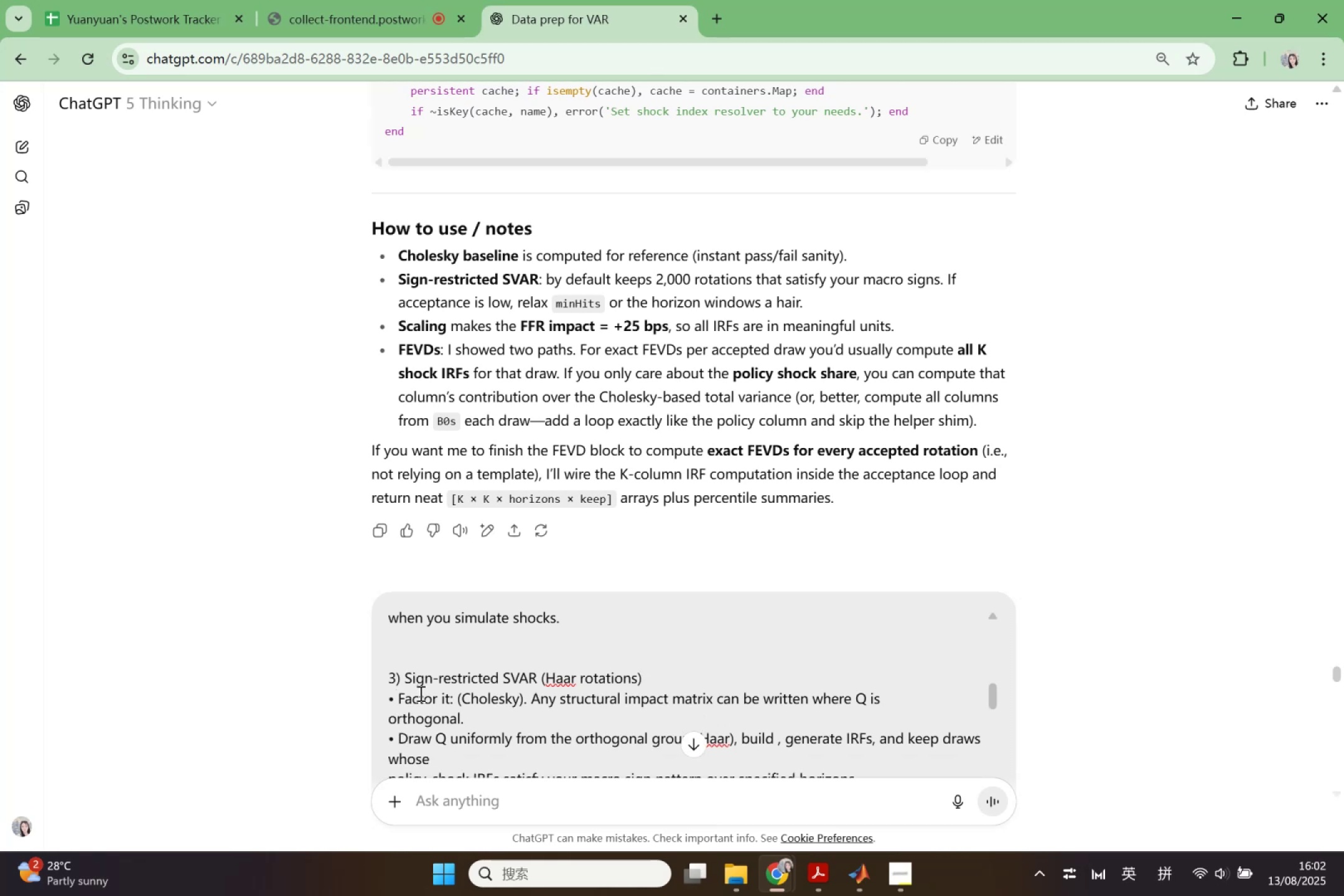 
scroll: coordinate [421, 706], scroll_direction: down, amount: 7.0
 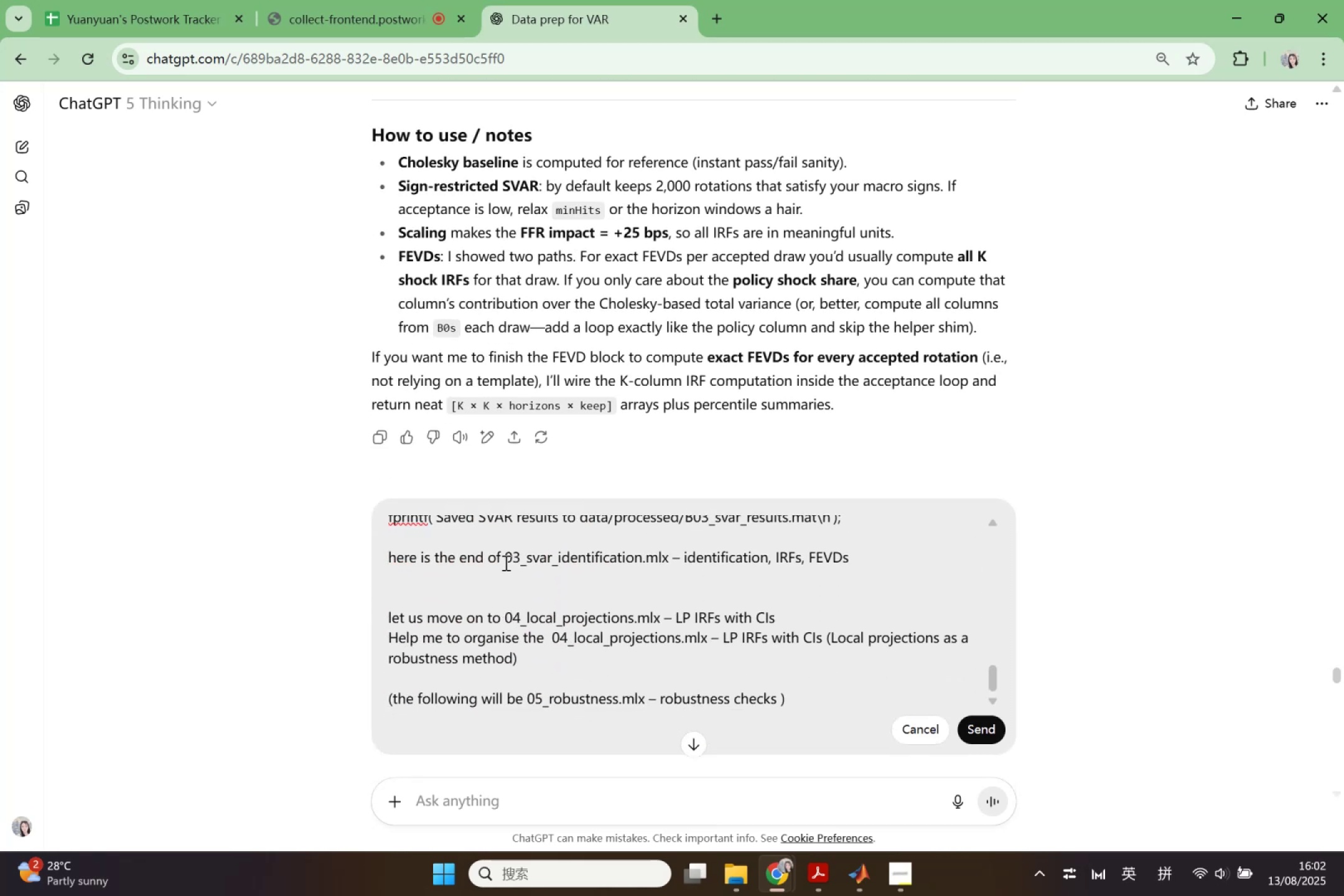 
left_click([505, 557])
 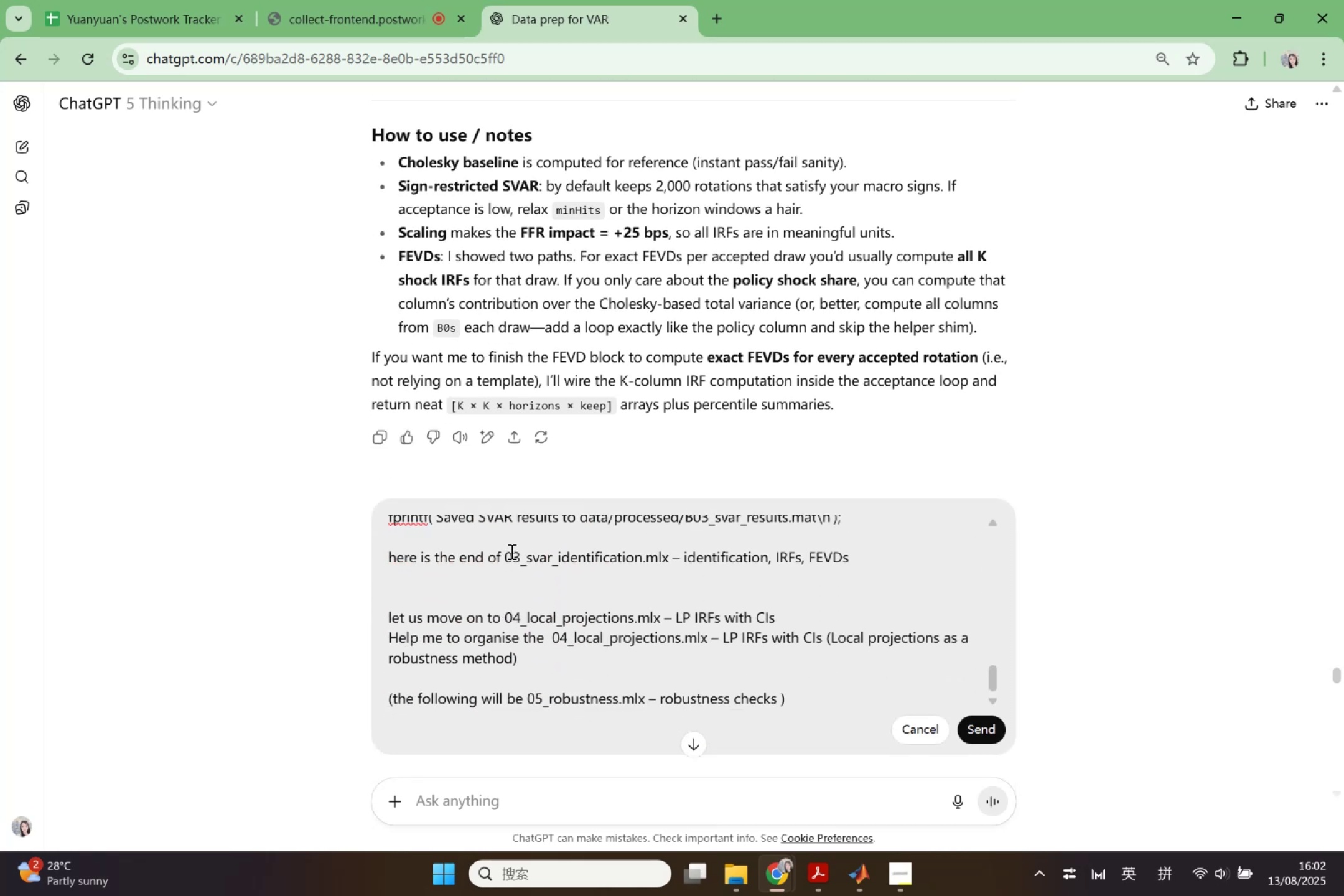 
type(02_ )
 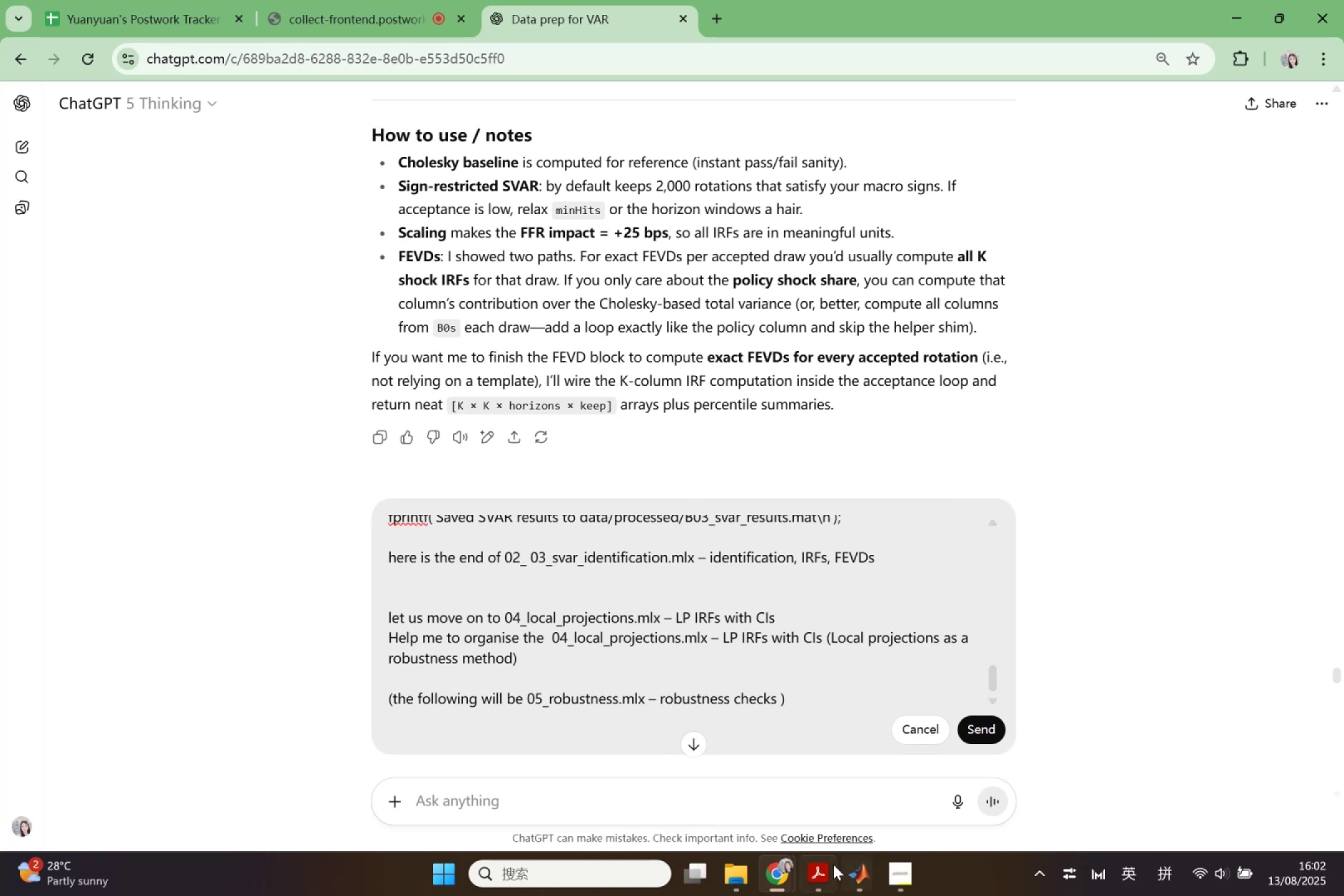 
left_click([826, 867])
 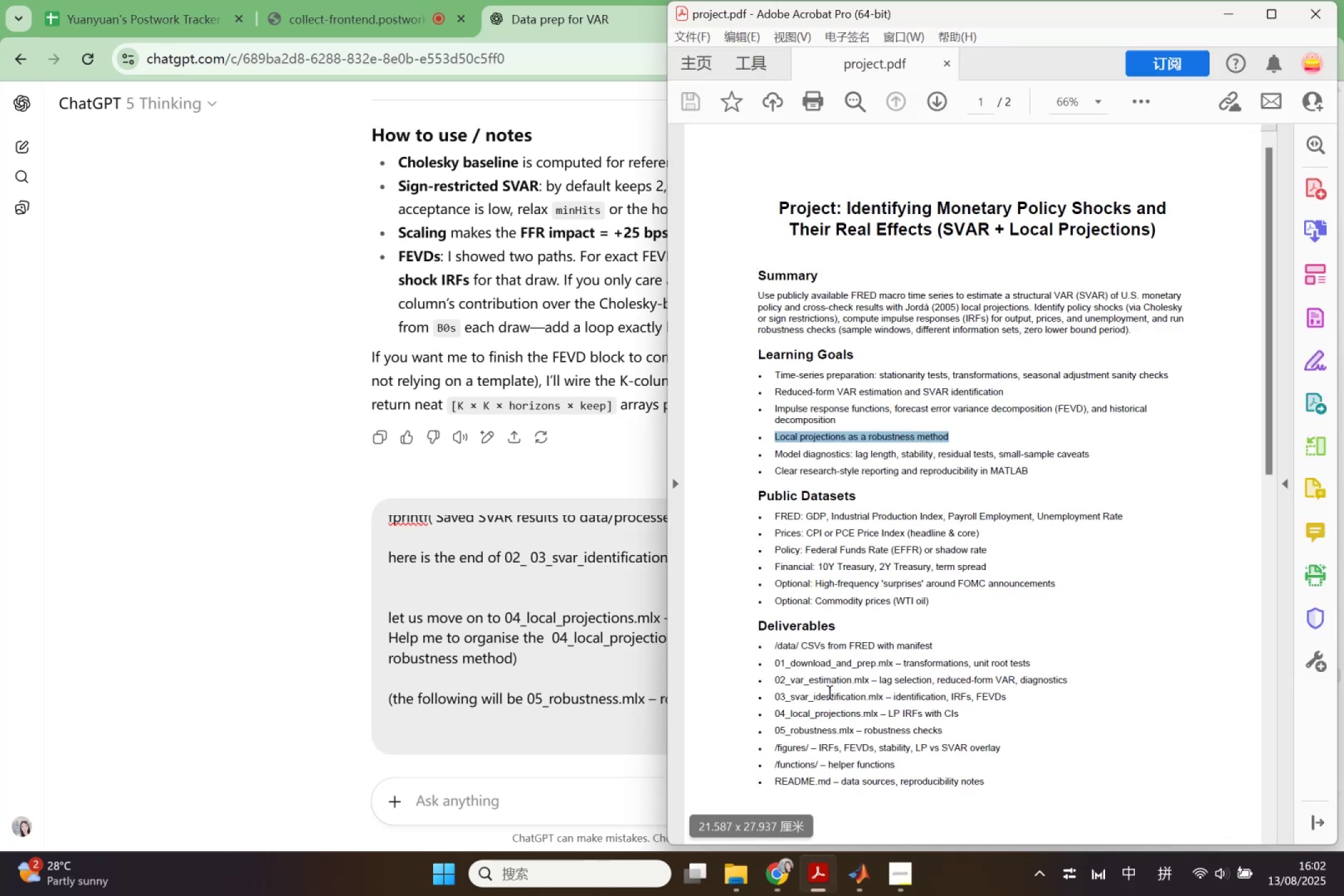 
left_click([833, 694])
 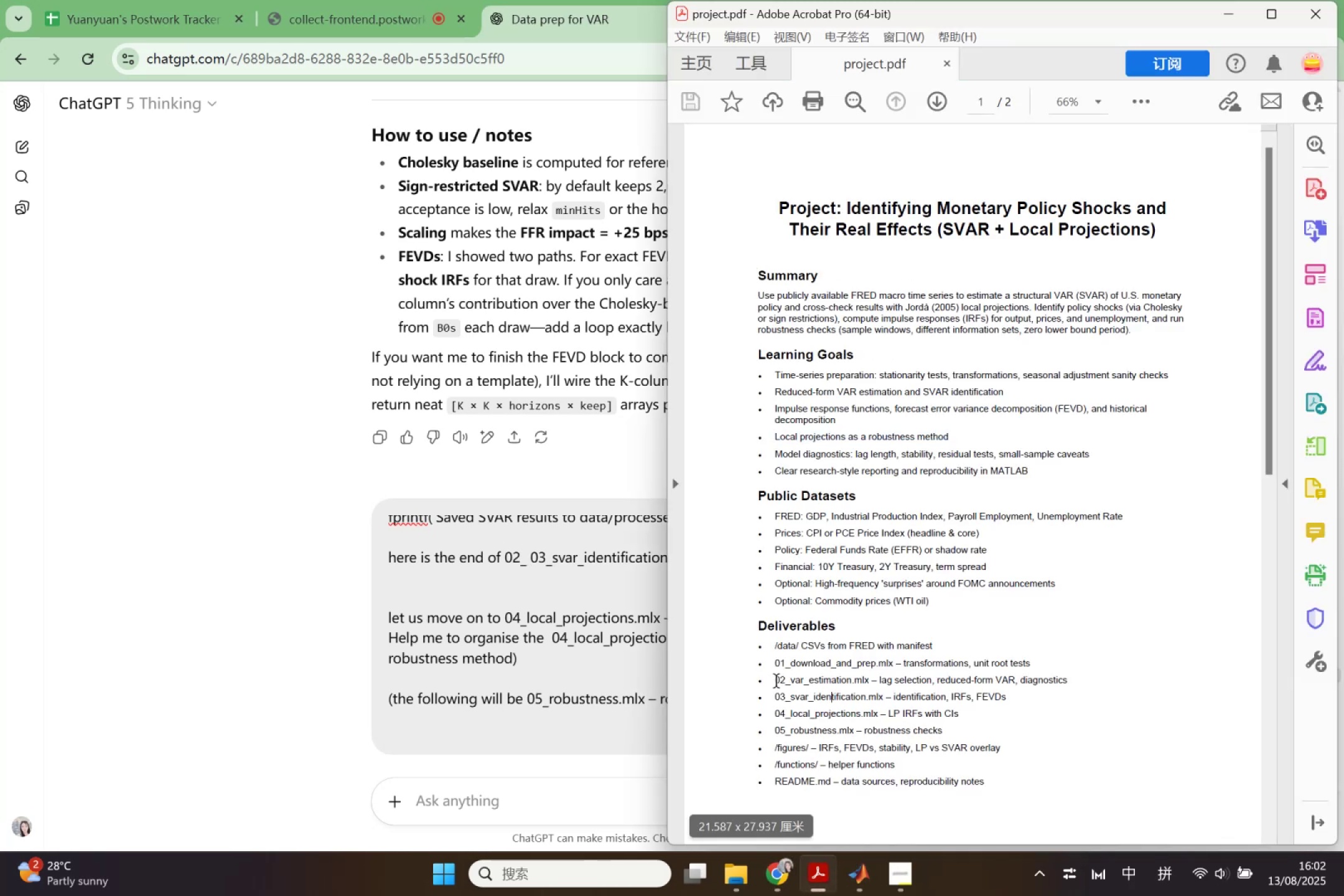 
left_click_drag(start_coordinate=[775, 682], to_coordinate=[1075, 686])
 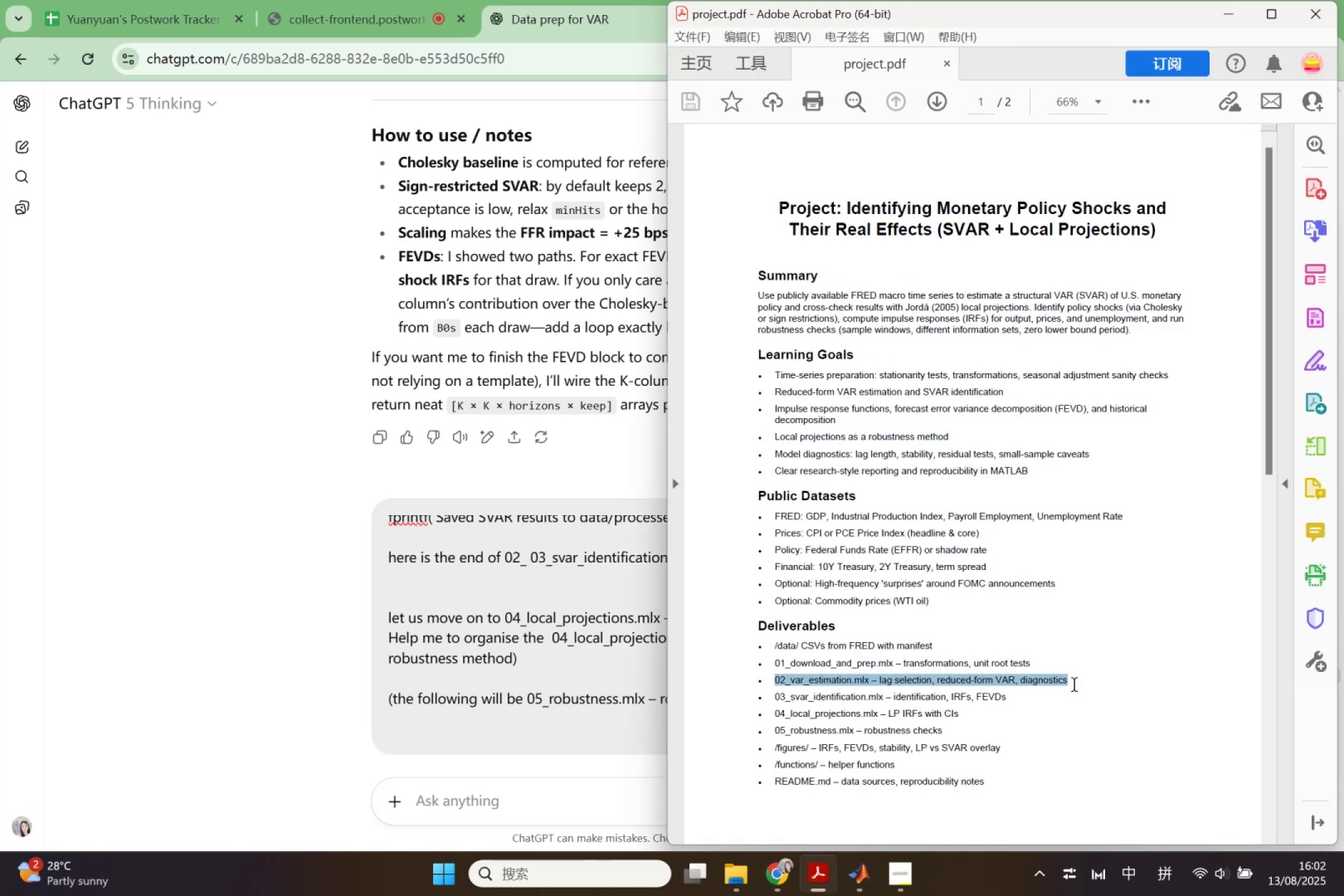 
key(Control+C)
 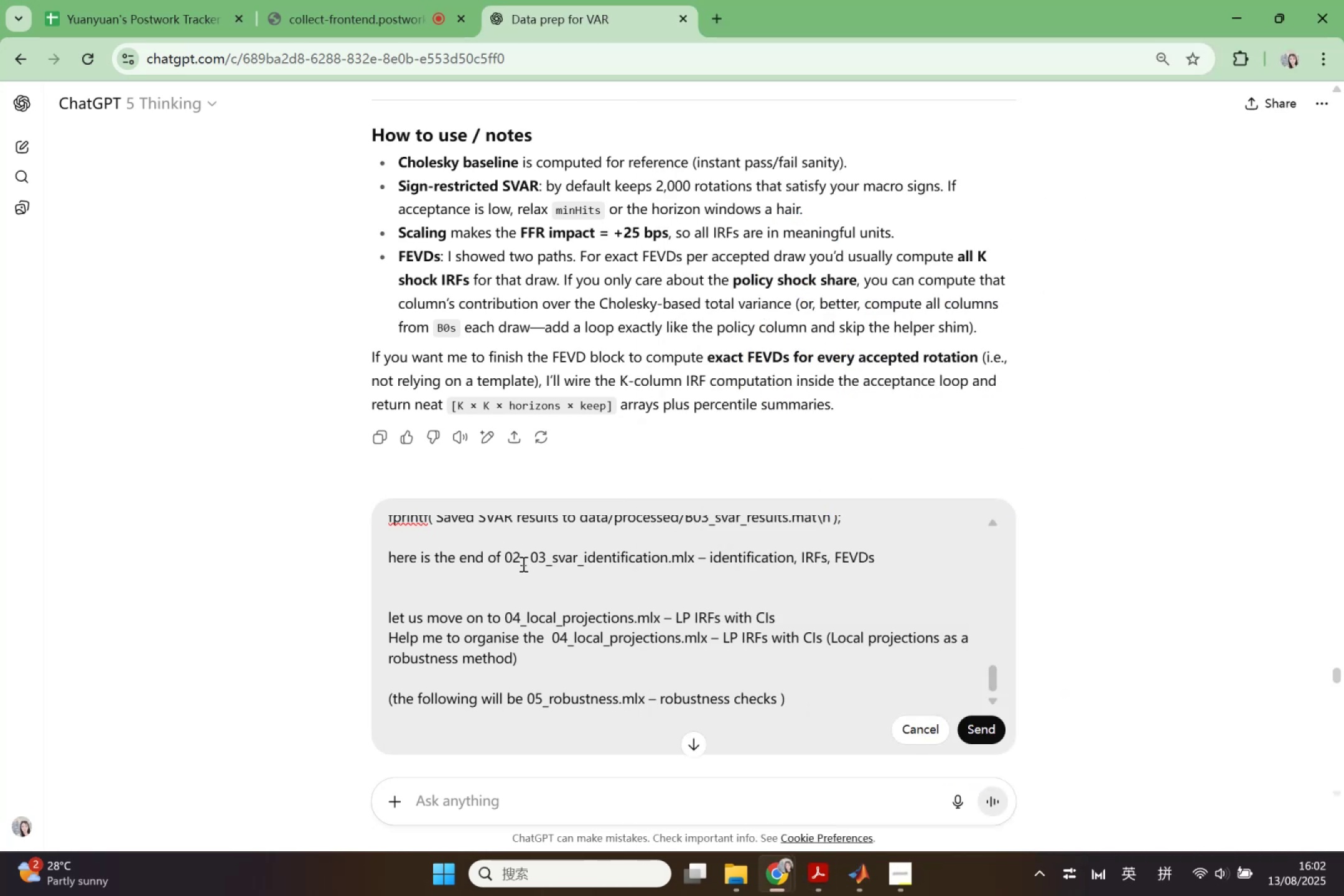 
left_click_drag(start_coordinate=[507, 559], to_coordinate=[528, 560])
 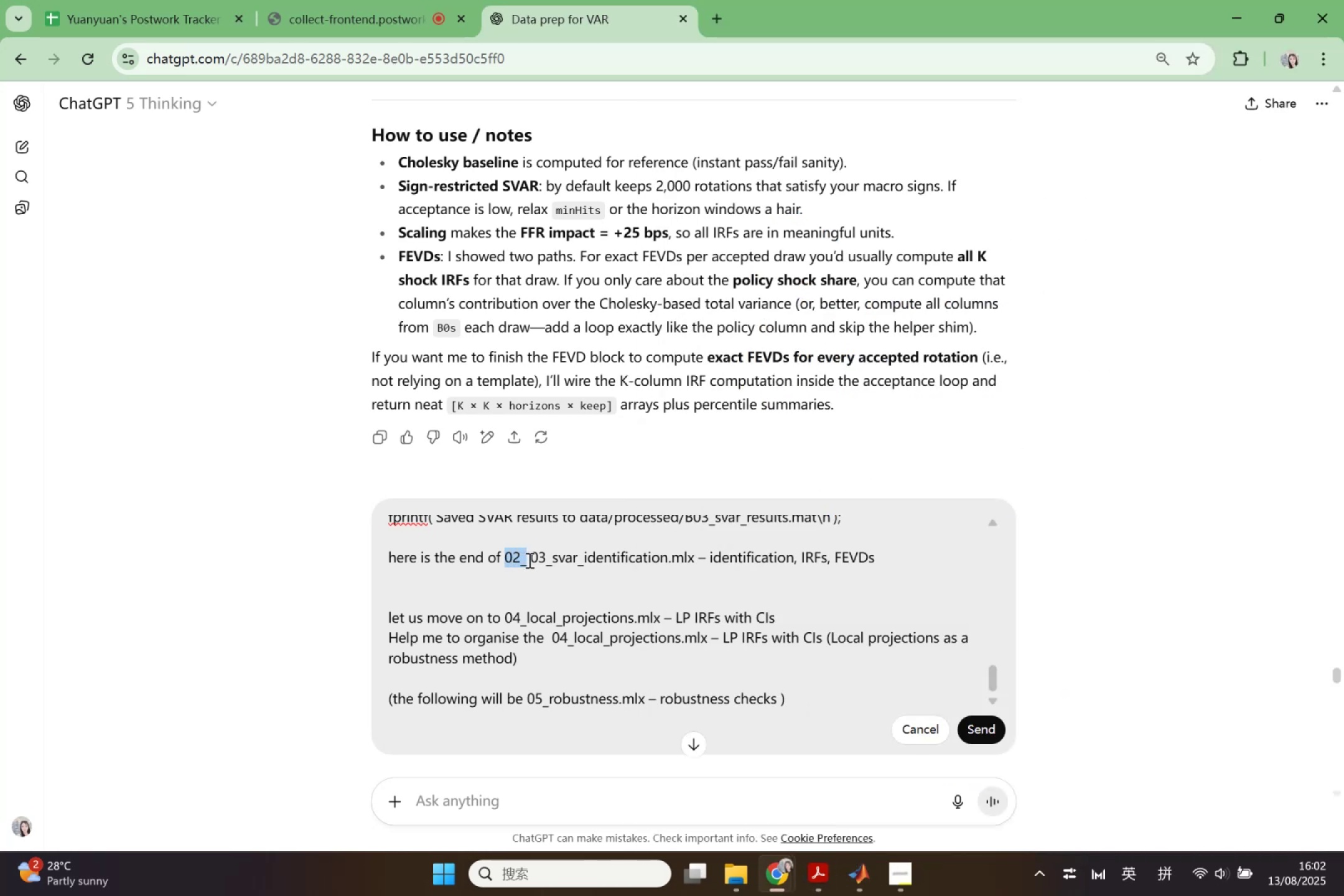 
key(Control+ControlLeft)
 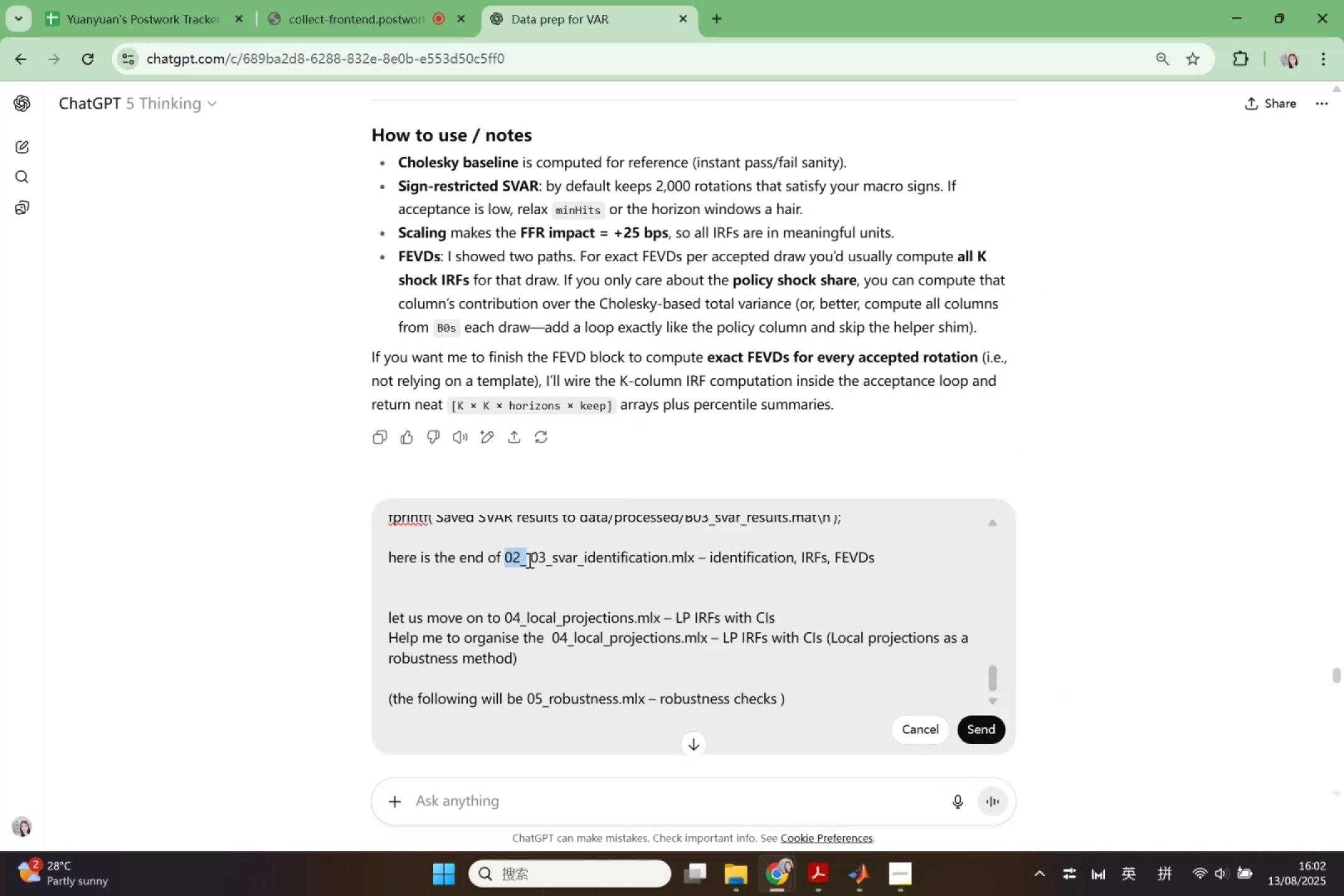 
key(Control+V)
 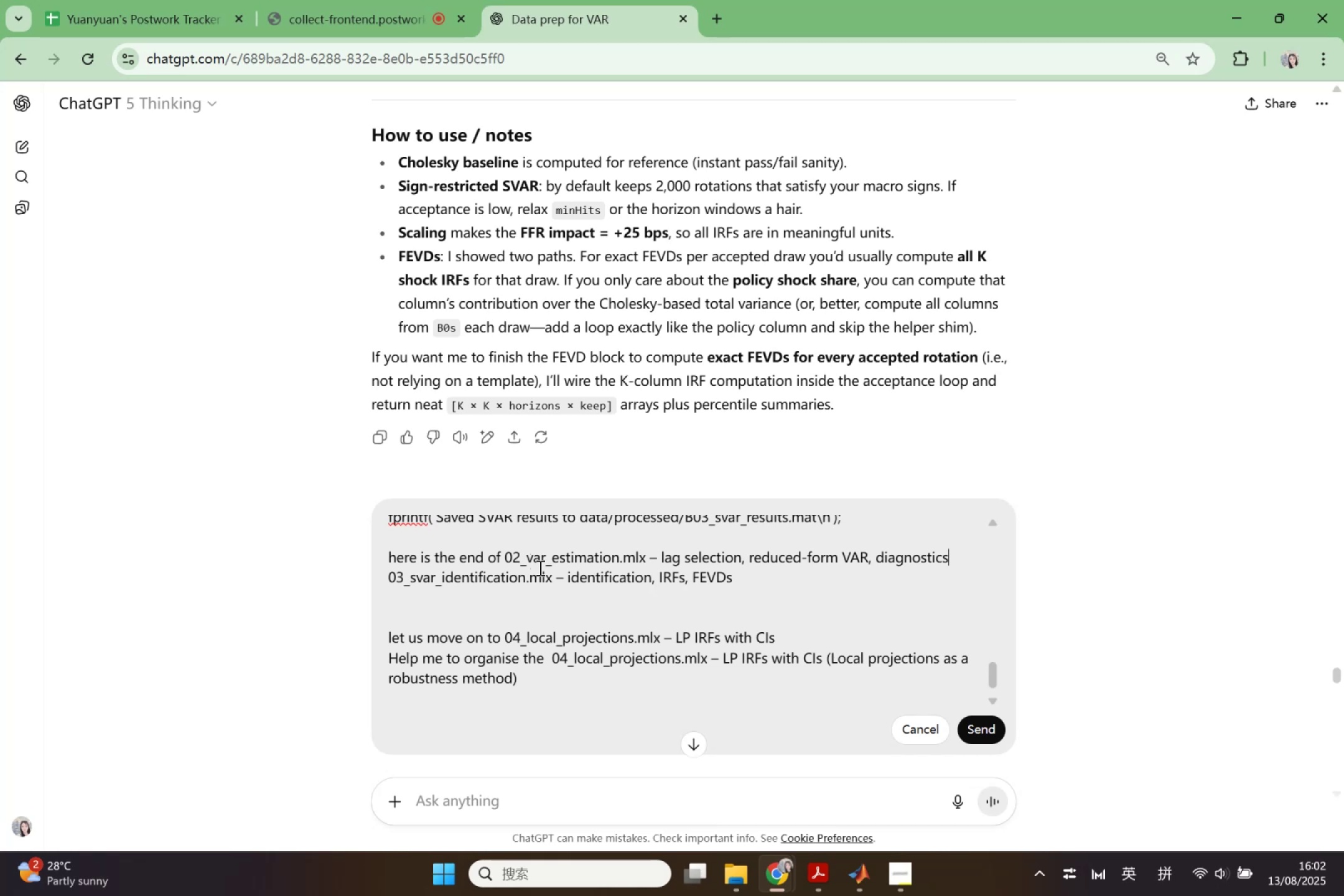 
type(and)
key(Backspace)
key(Backspace)
key(Backspace)
type(and )
key(Backspace)
 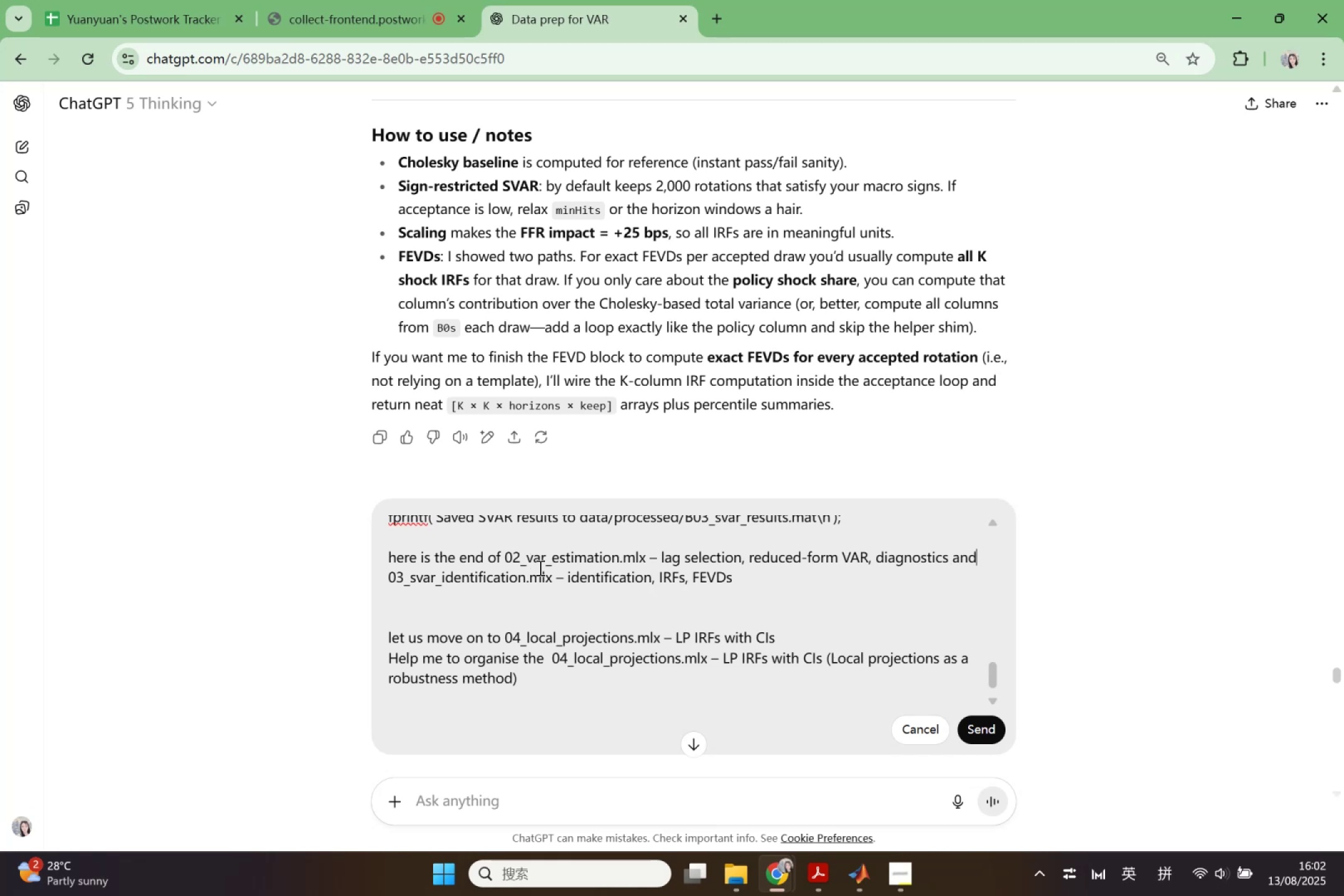 
left_click([988, 735])
 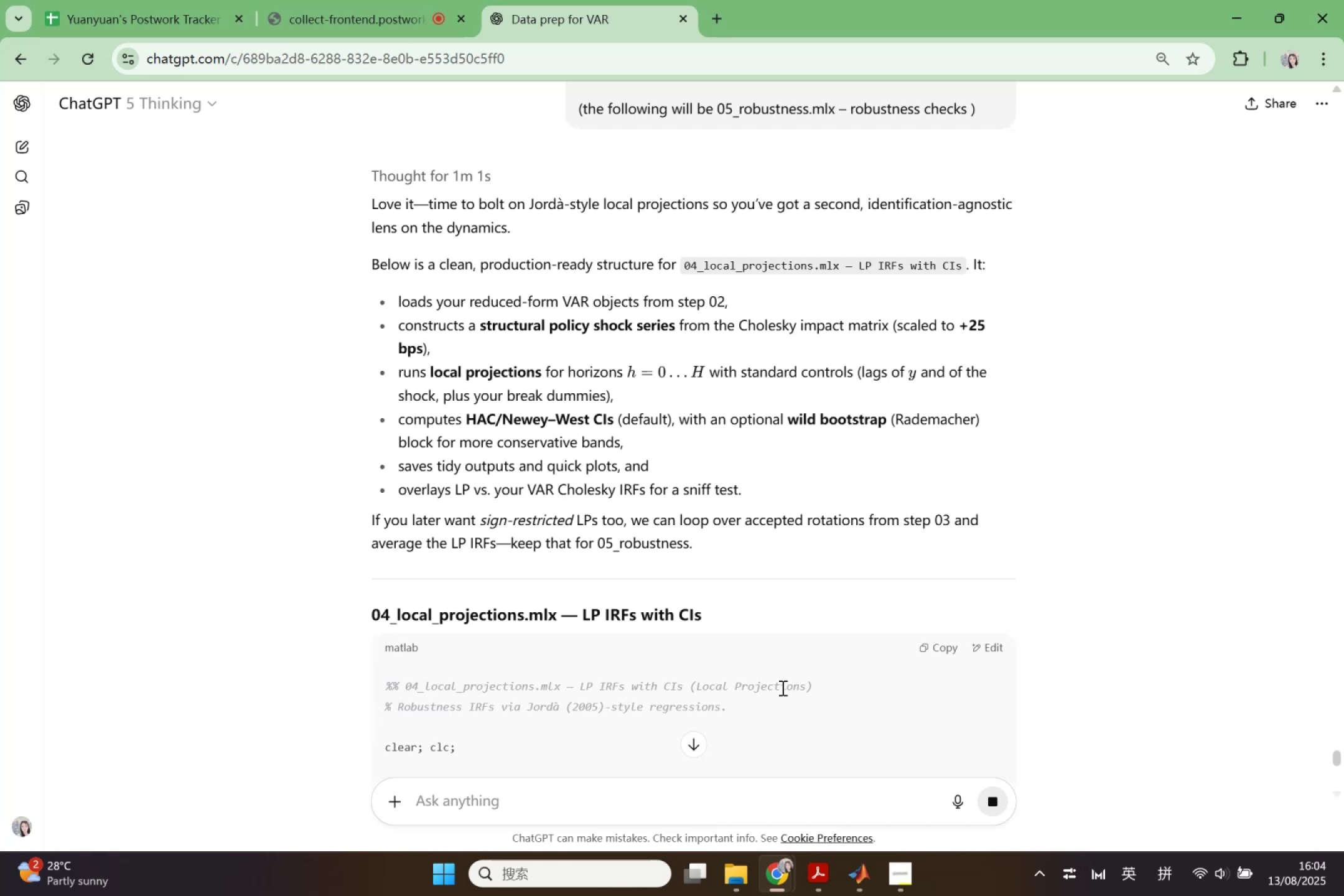 
wait(98.74)
 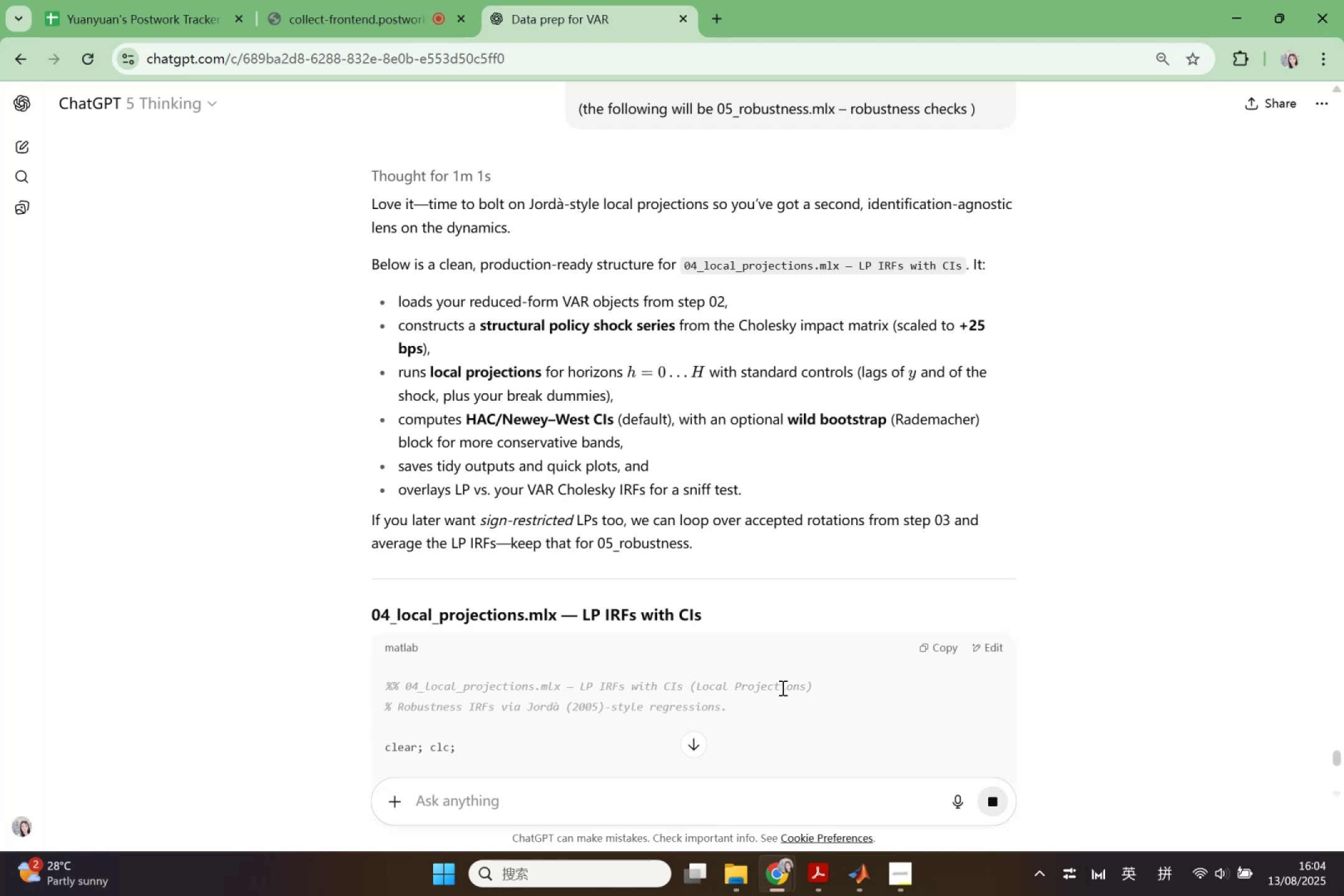 
scroll: coordinate [910, 671], scroll_direction: down, amount: 5.0
 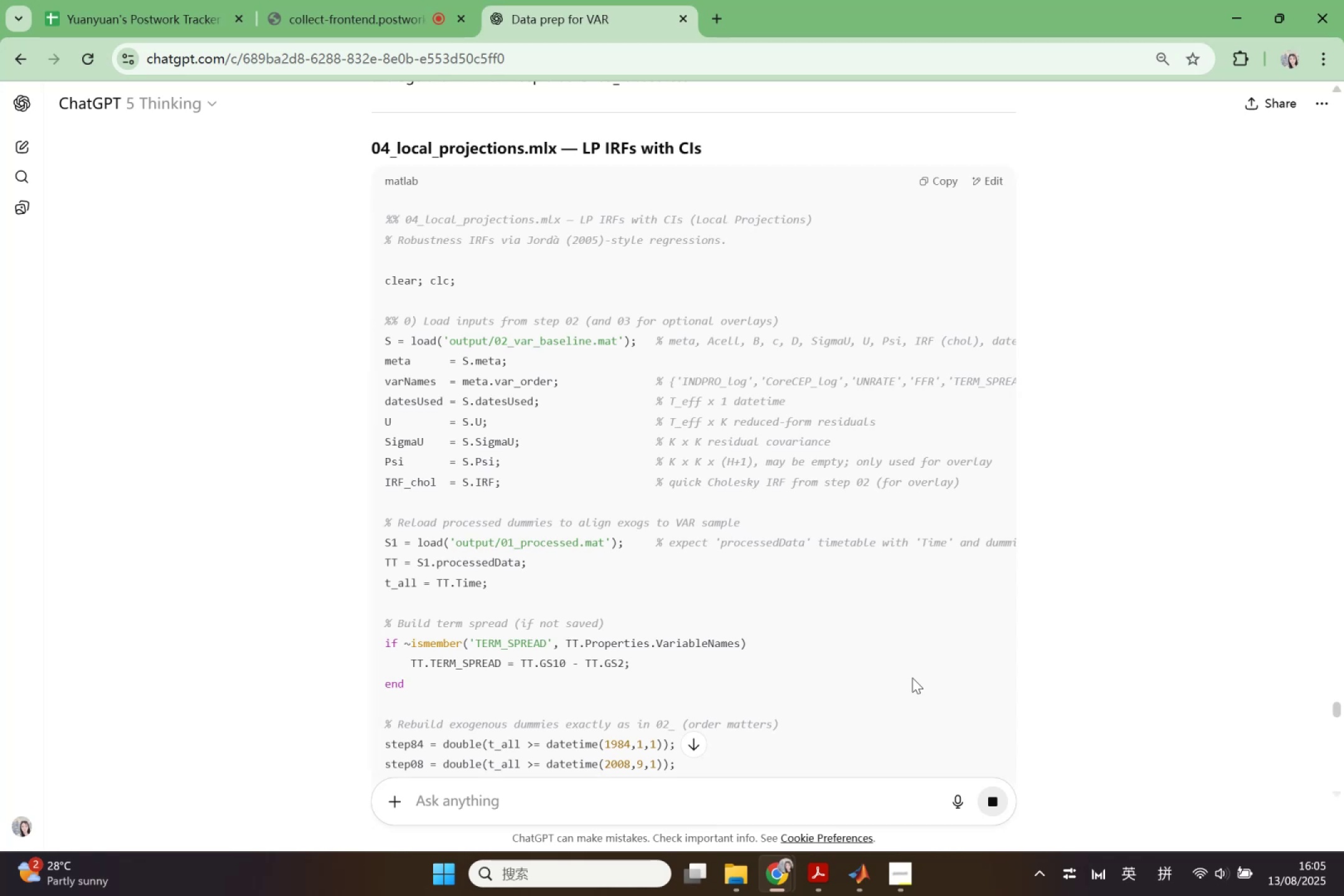 
wait(58.22)
 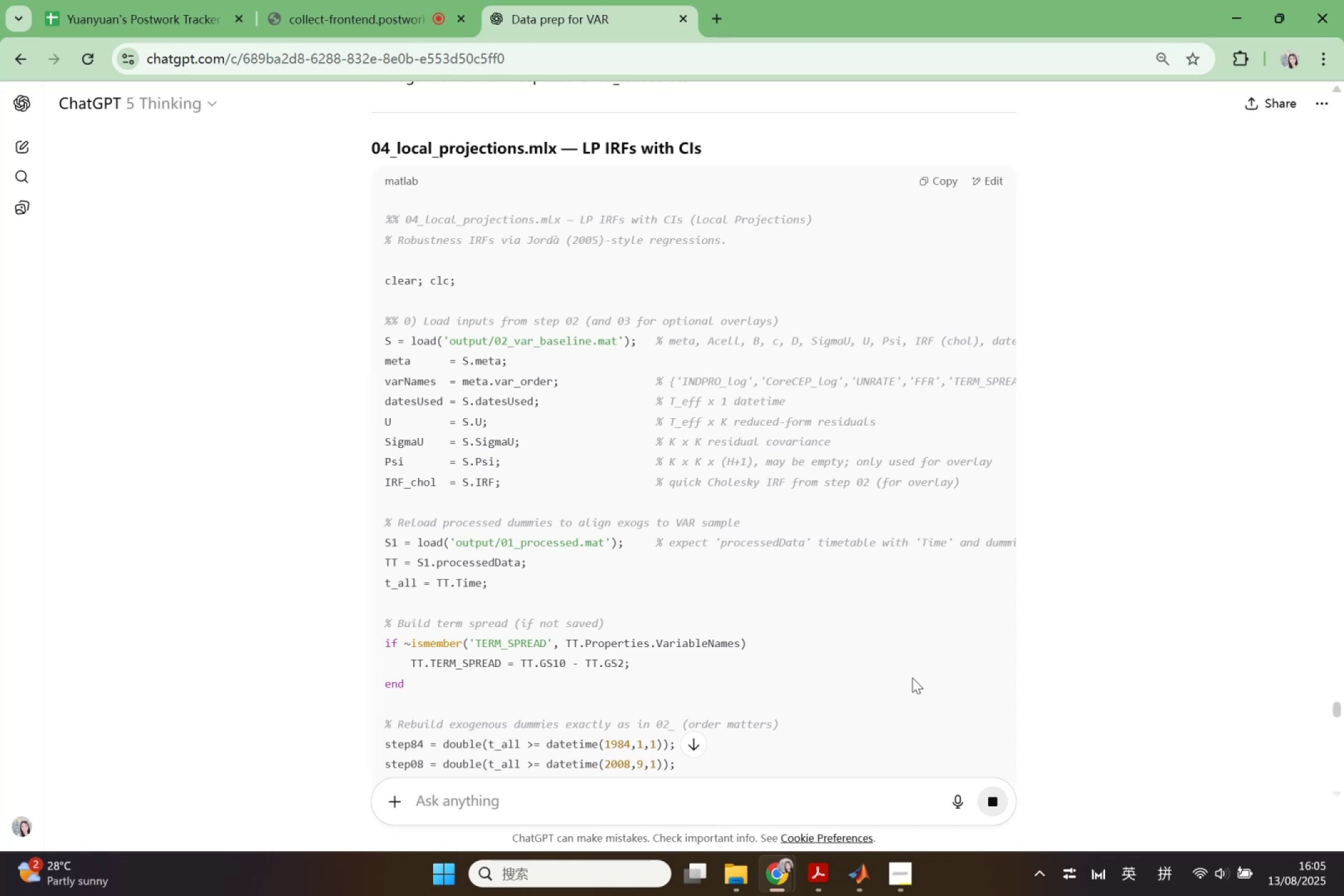 
scroll: coordinate [660, 548], scroll_direction: down, amount: 8.0
 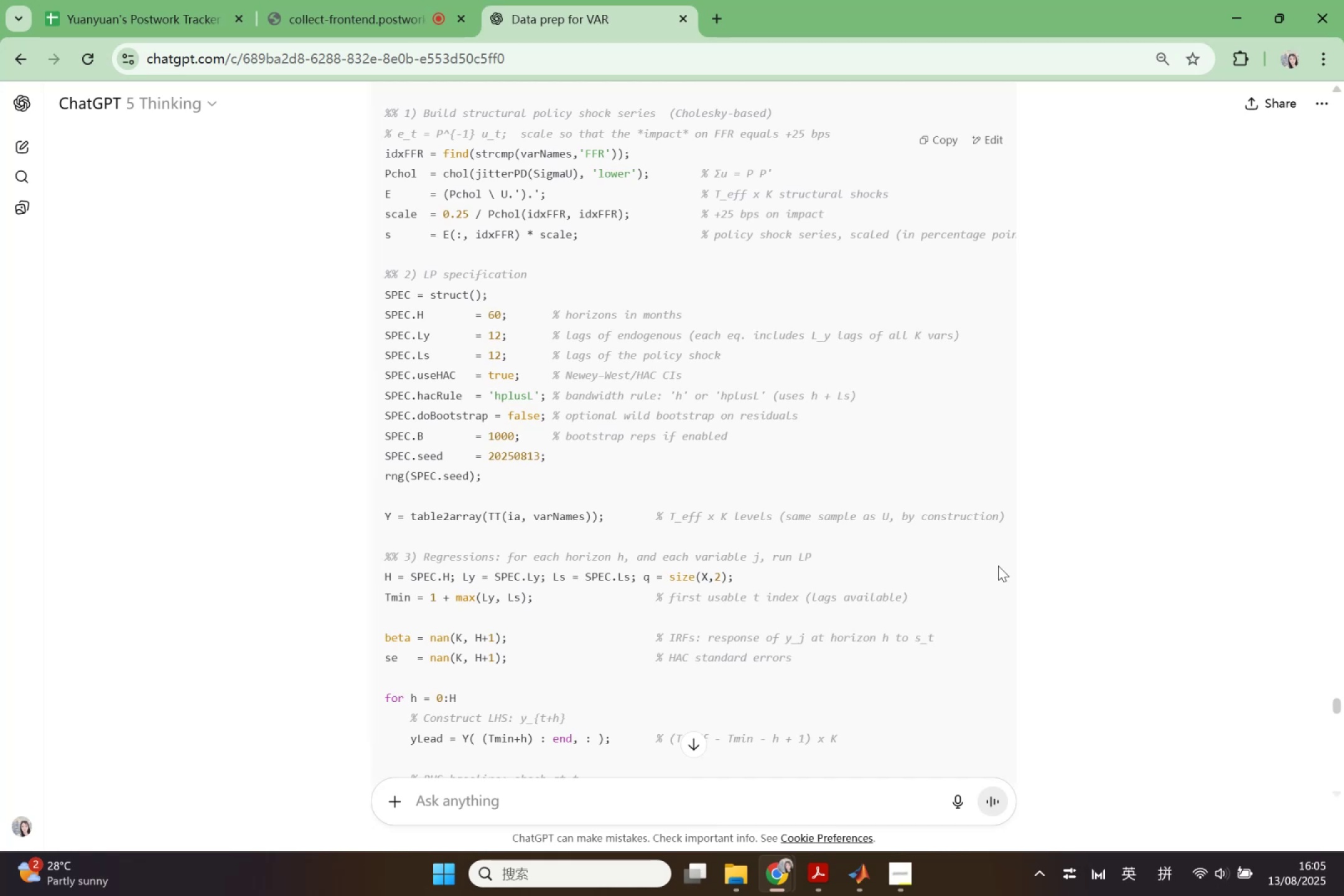 
wait(32.19)
 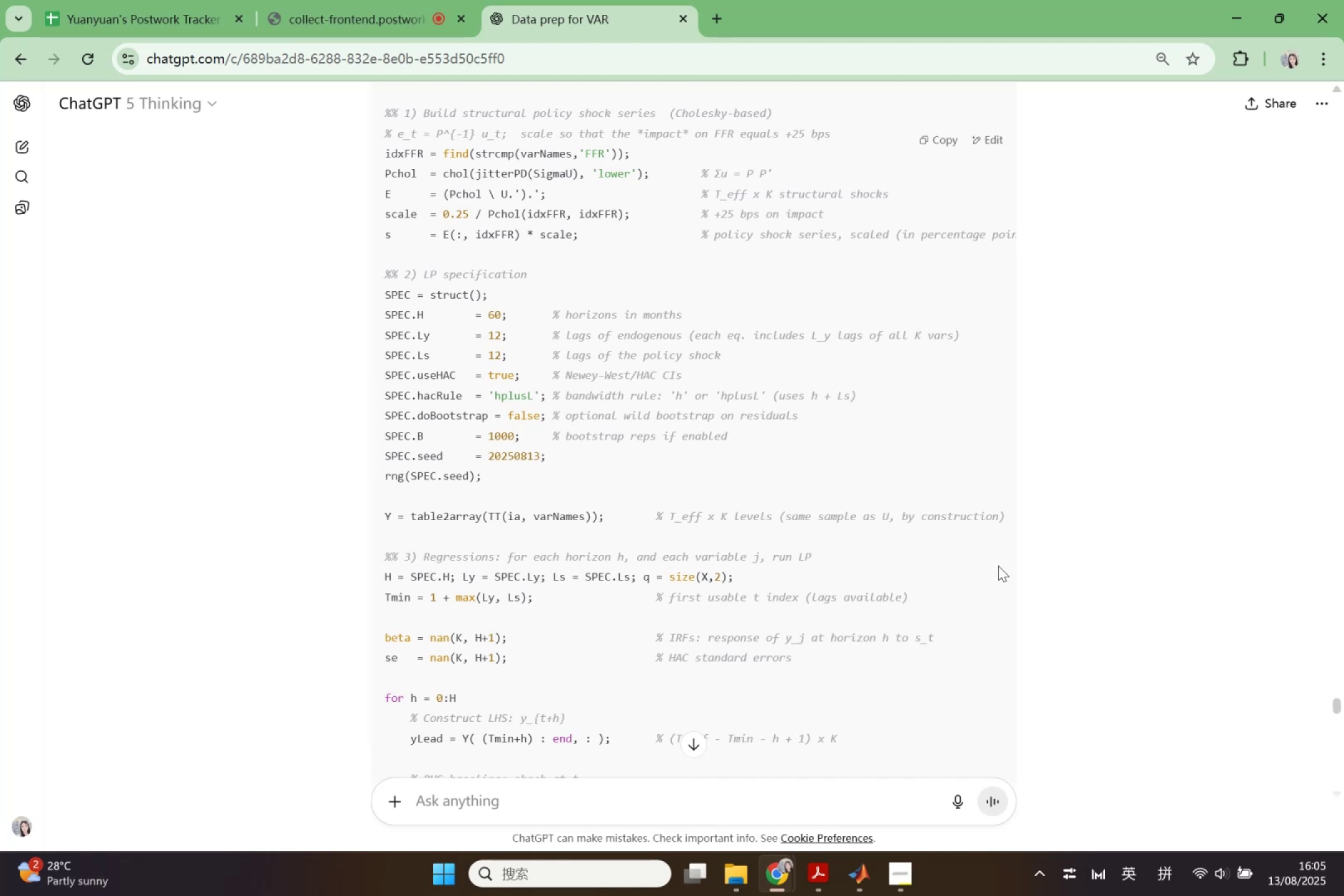 
left_click([939, 134])
 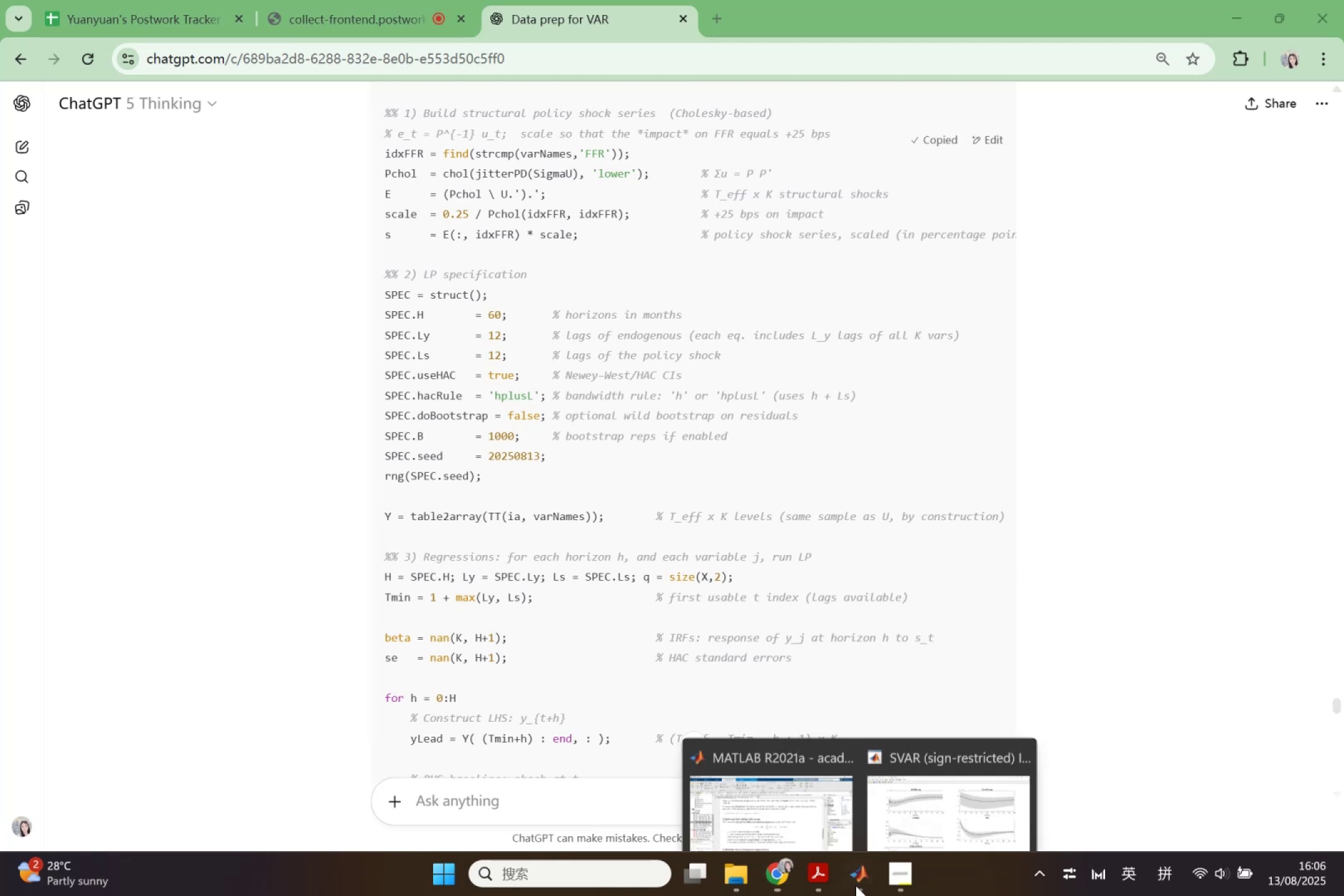 
left_click([822, 811])
 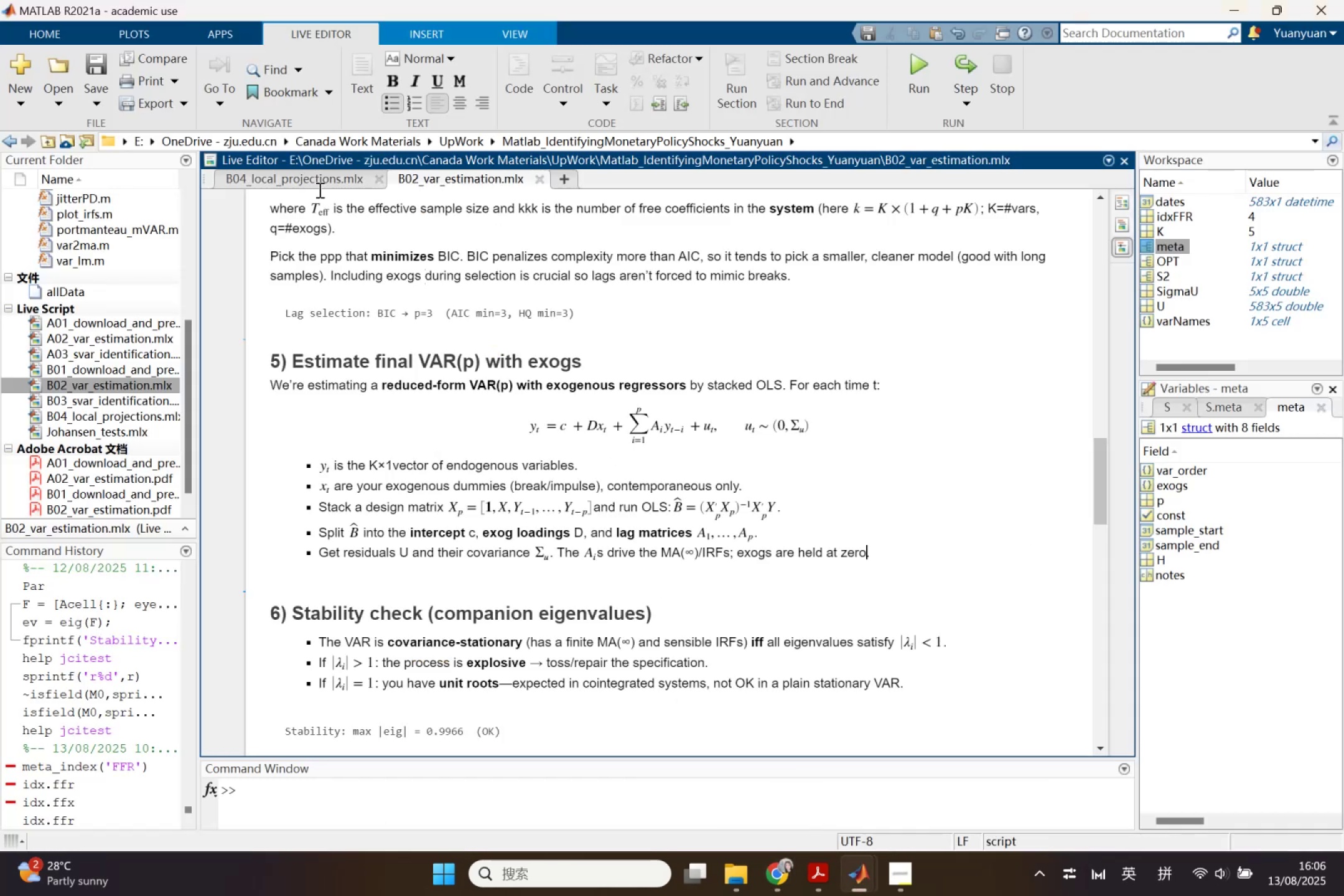 
double_click([318, 175])
 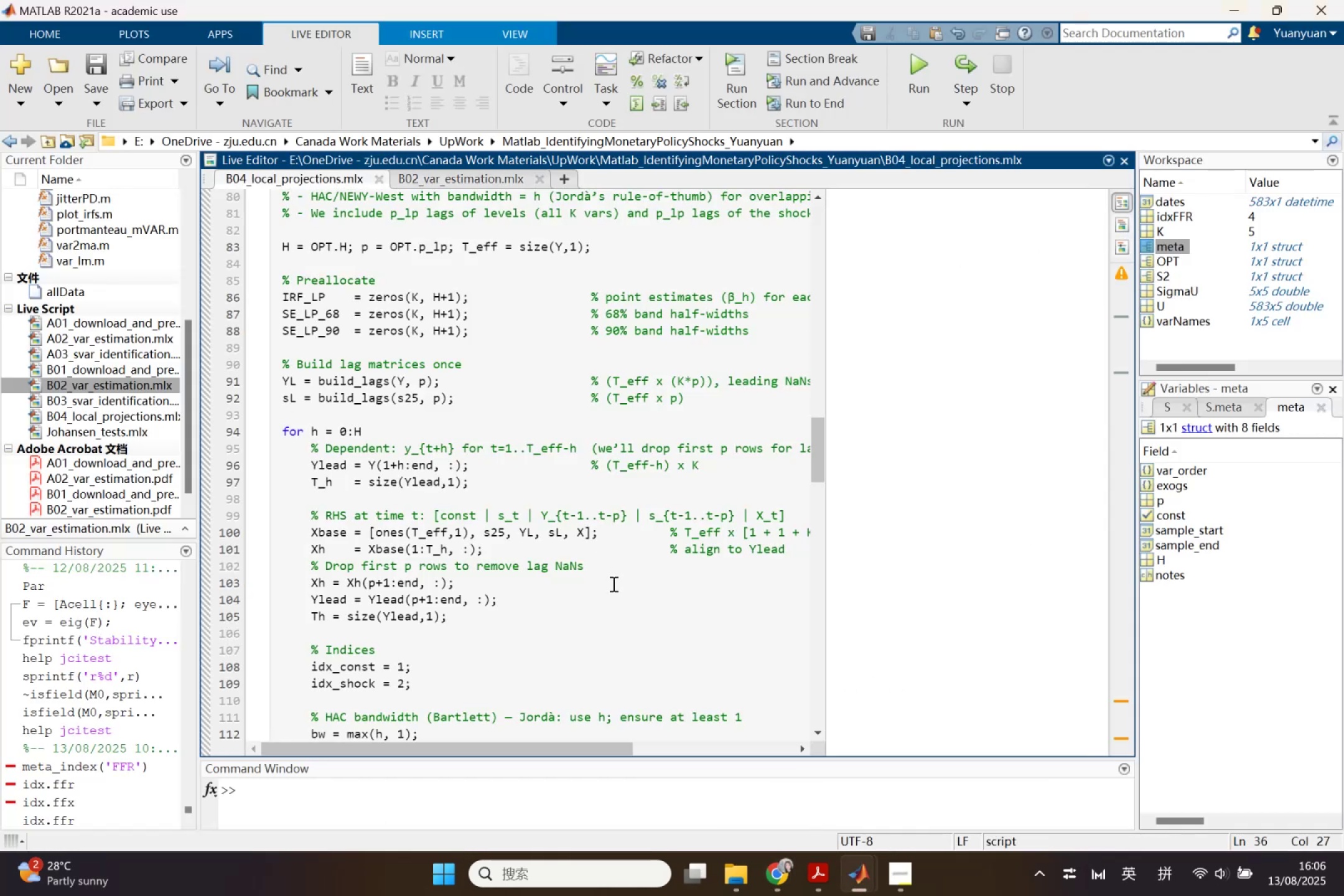 
scroll: coordinate [642, 585], scroll_direction: up, amount: 9.0
 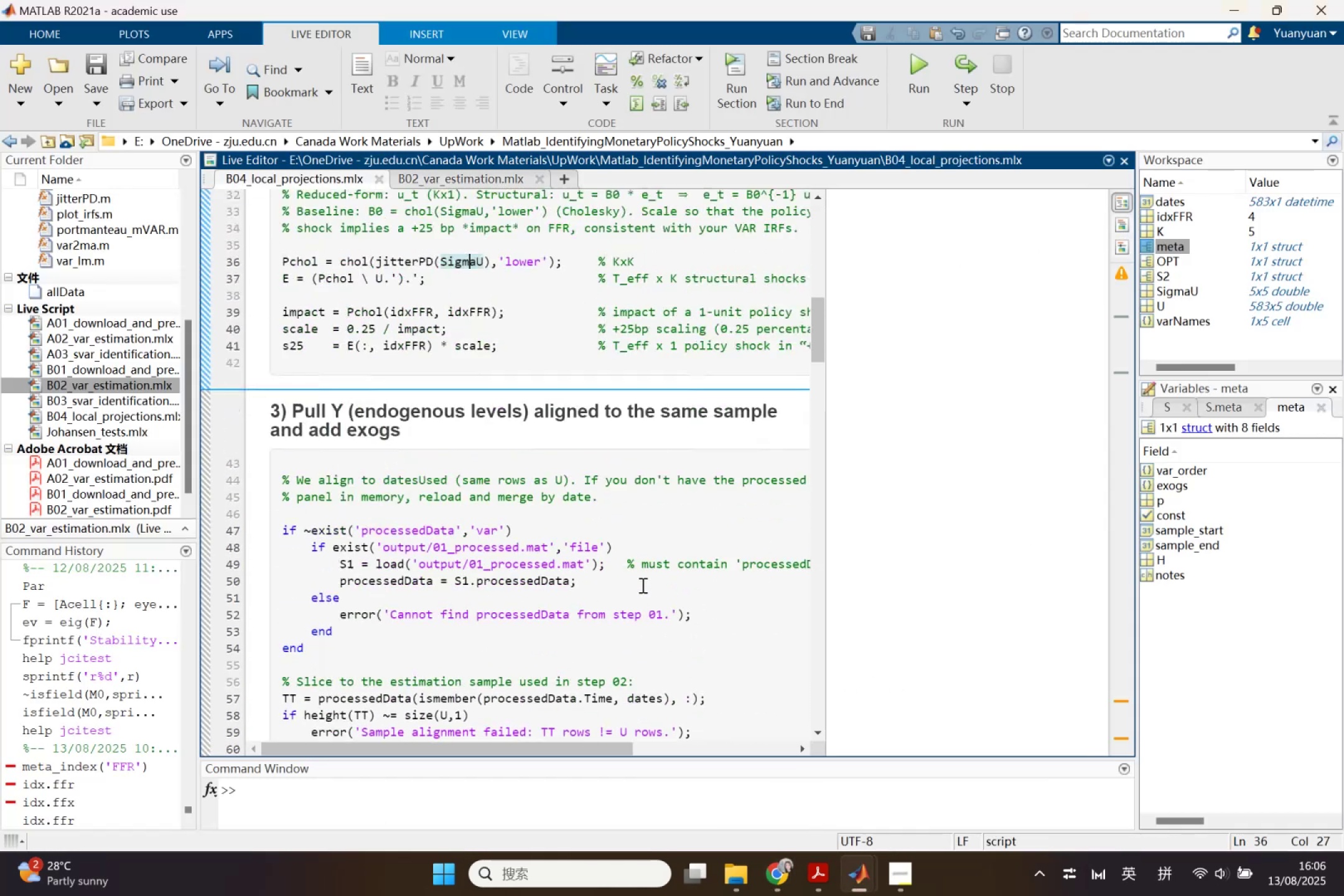 
key(Control+A)
 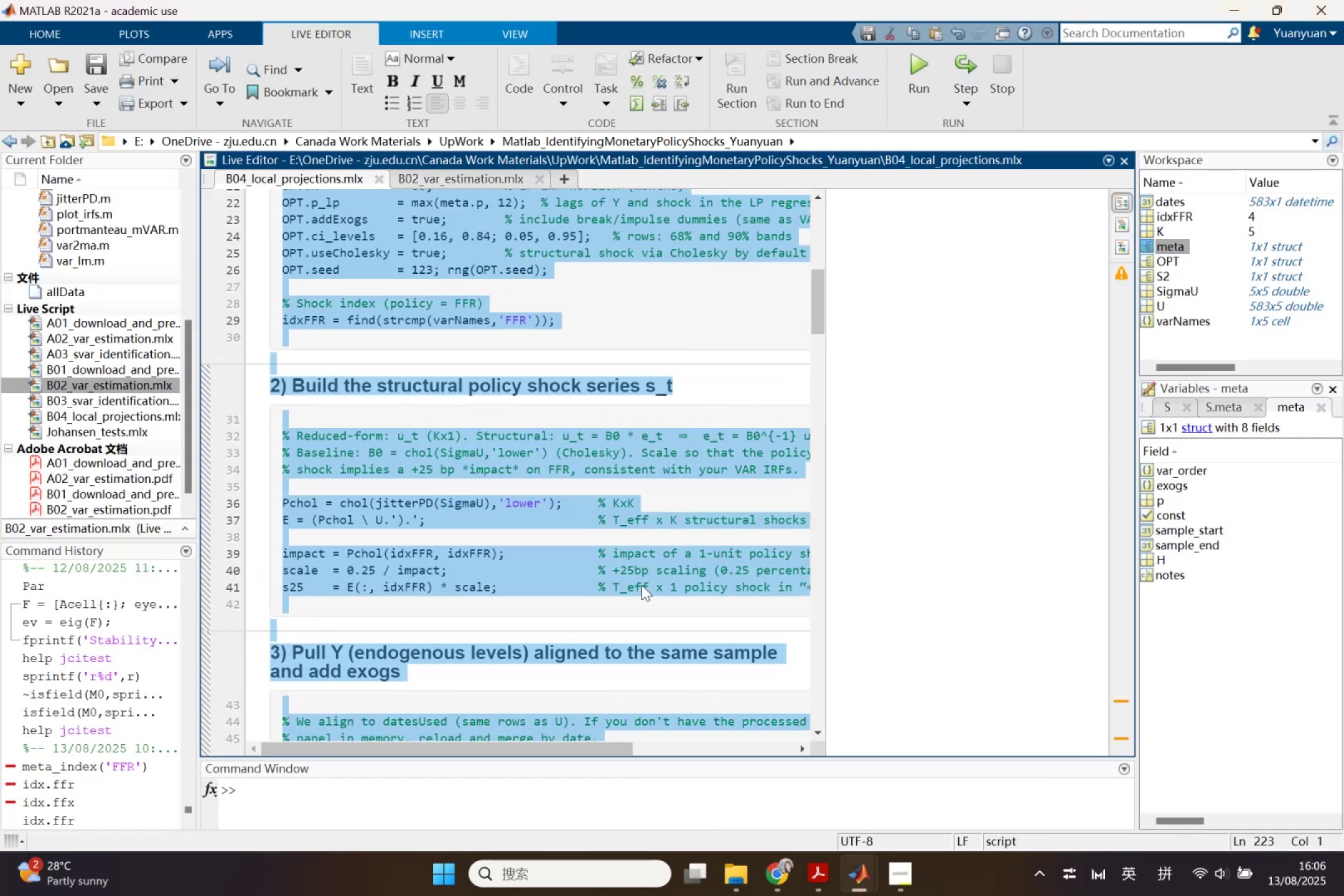 
key(Backspace)
 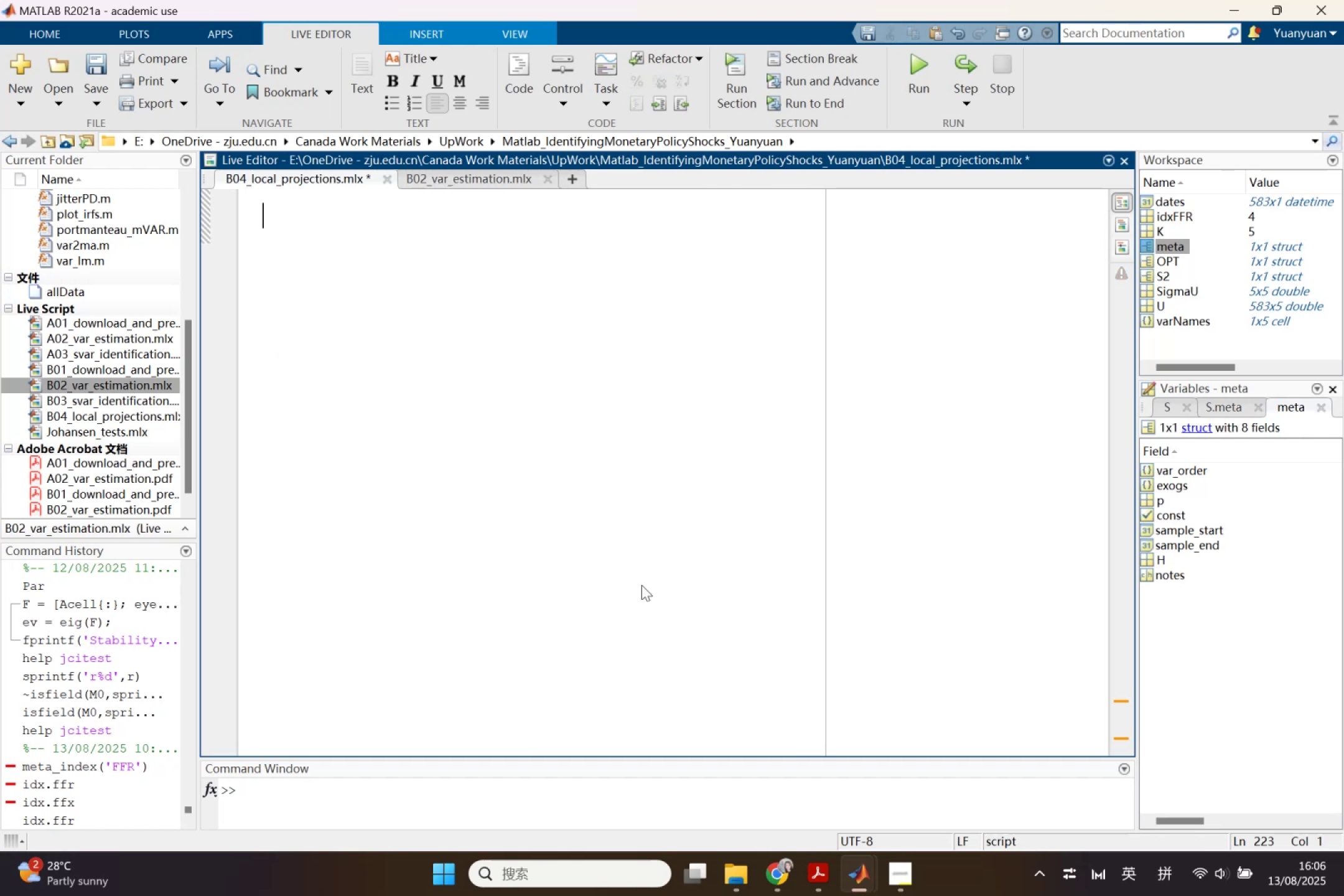 
key(Control+V)
 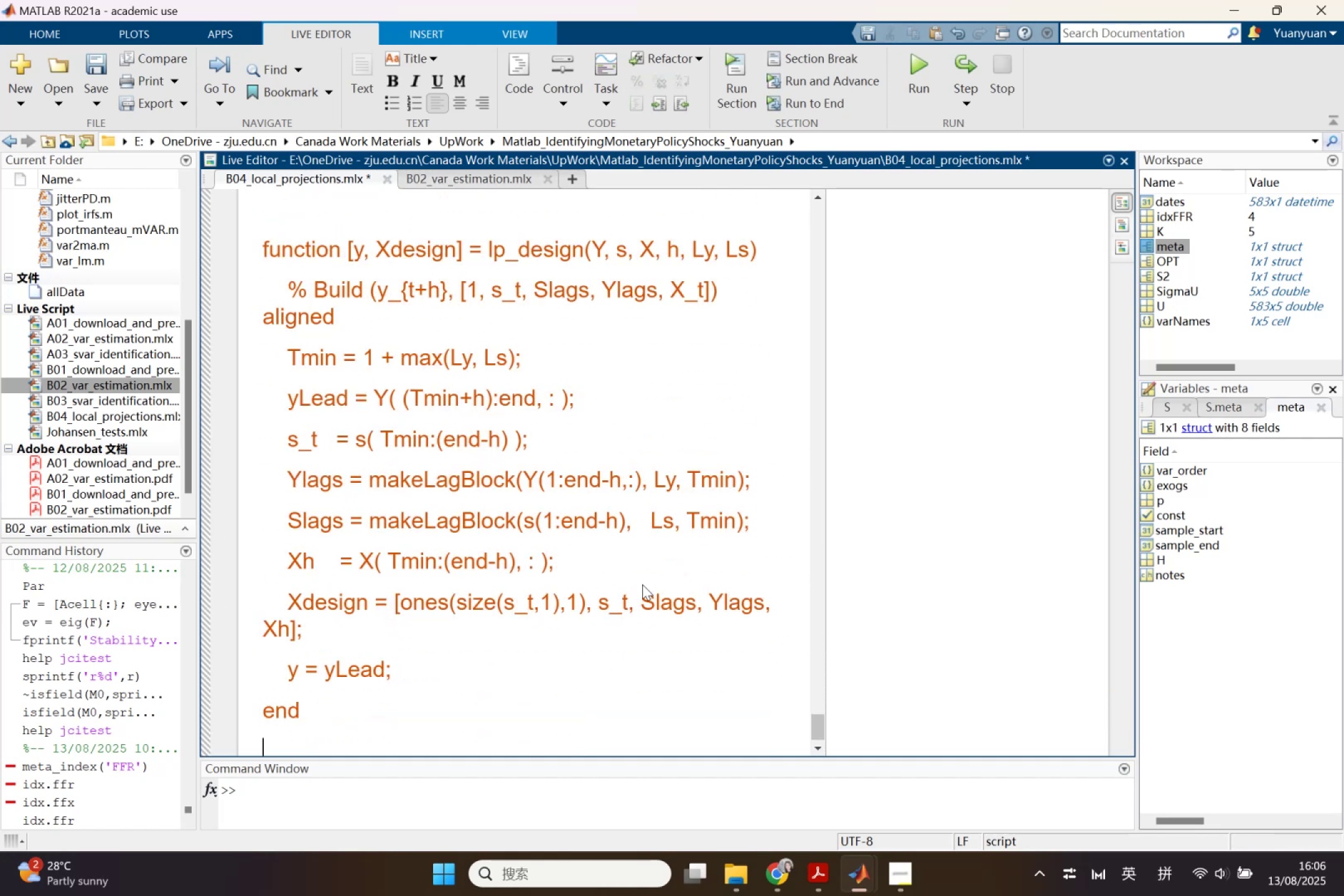 
key(Control+A)
 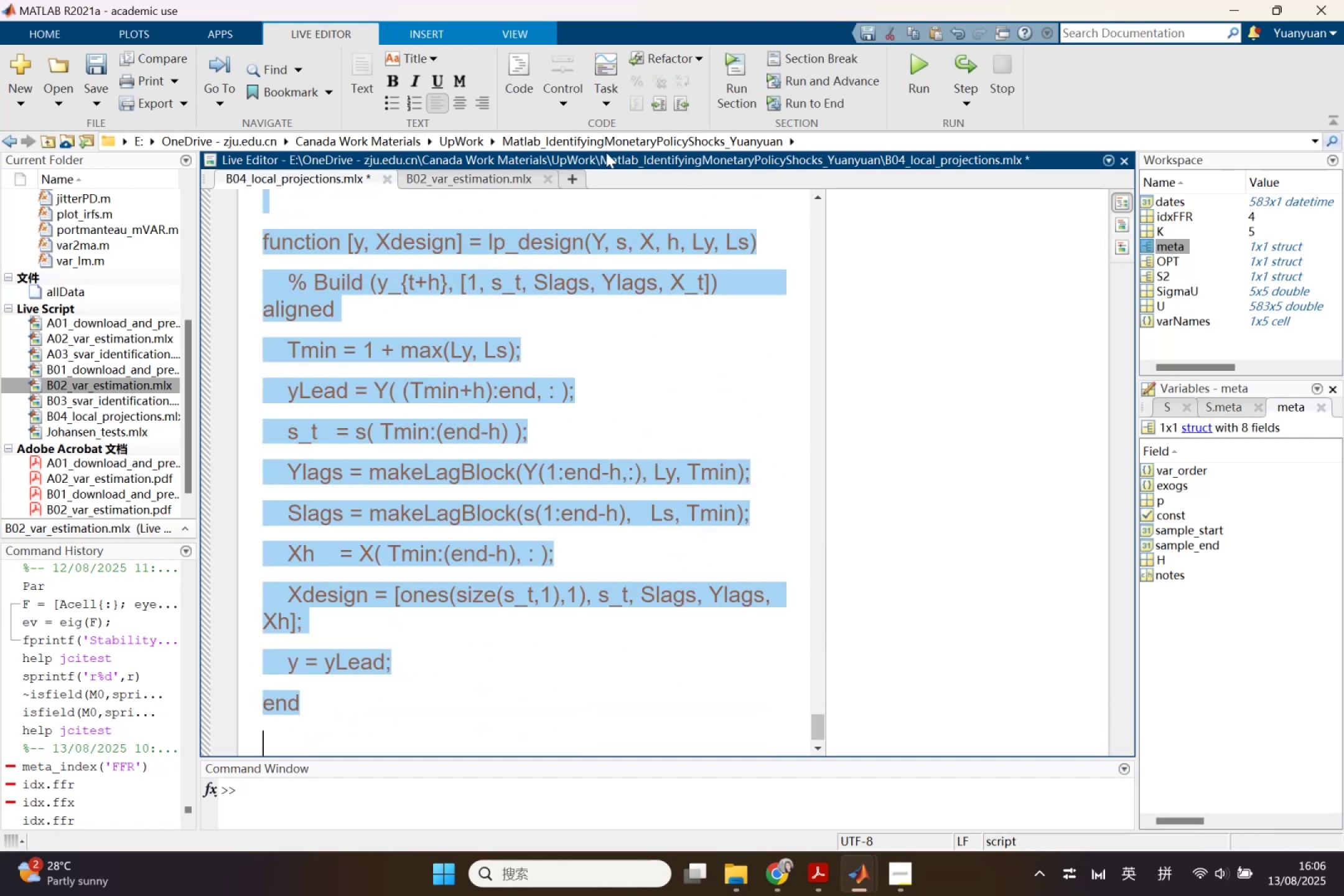 
key(Backspace)
 